 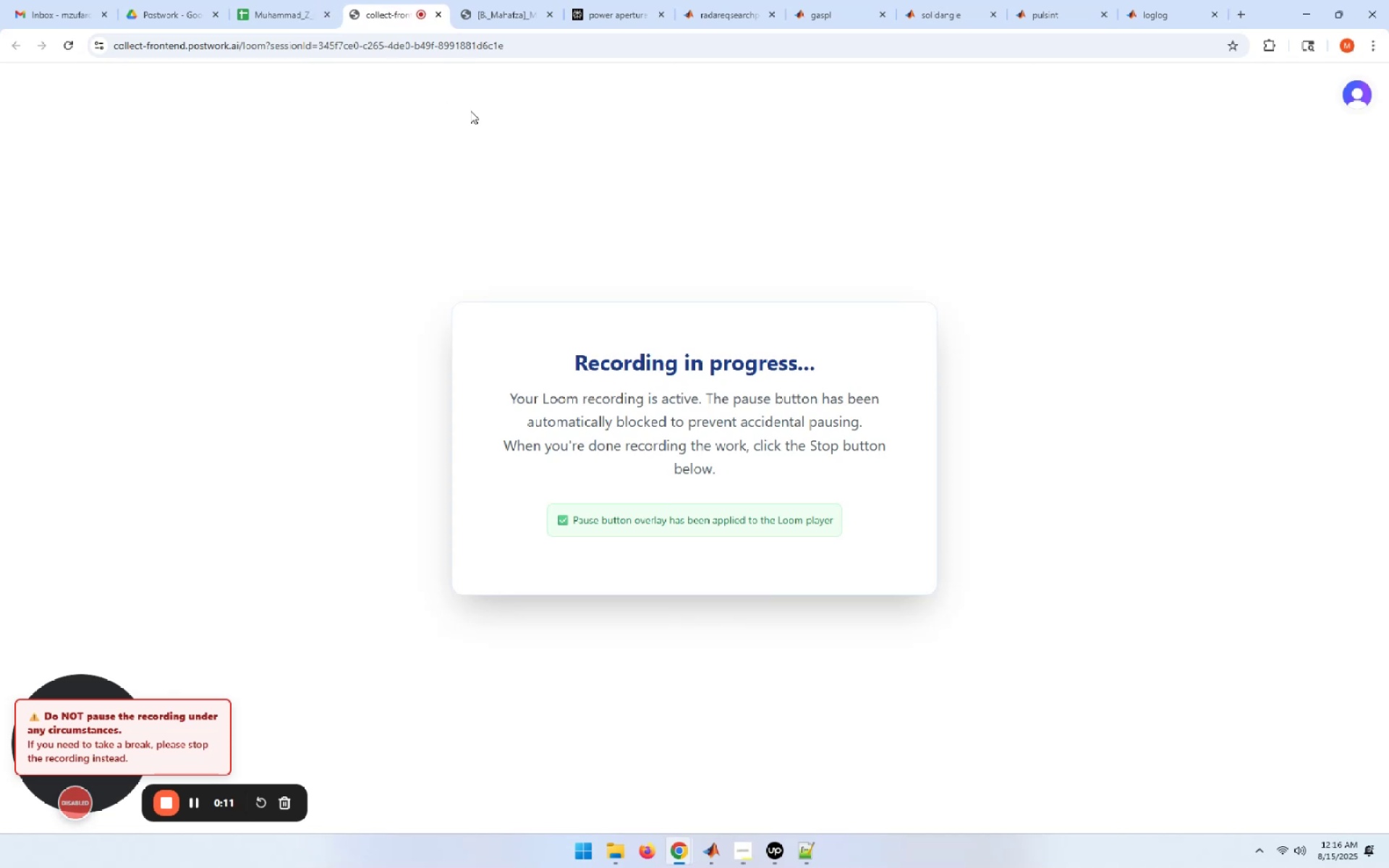 
left_click([769, 779])
 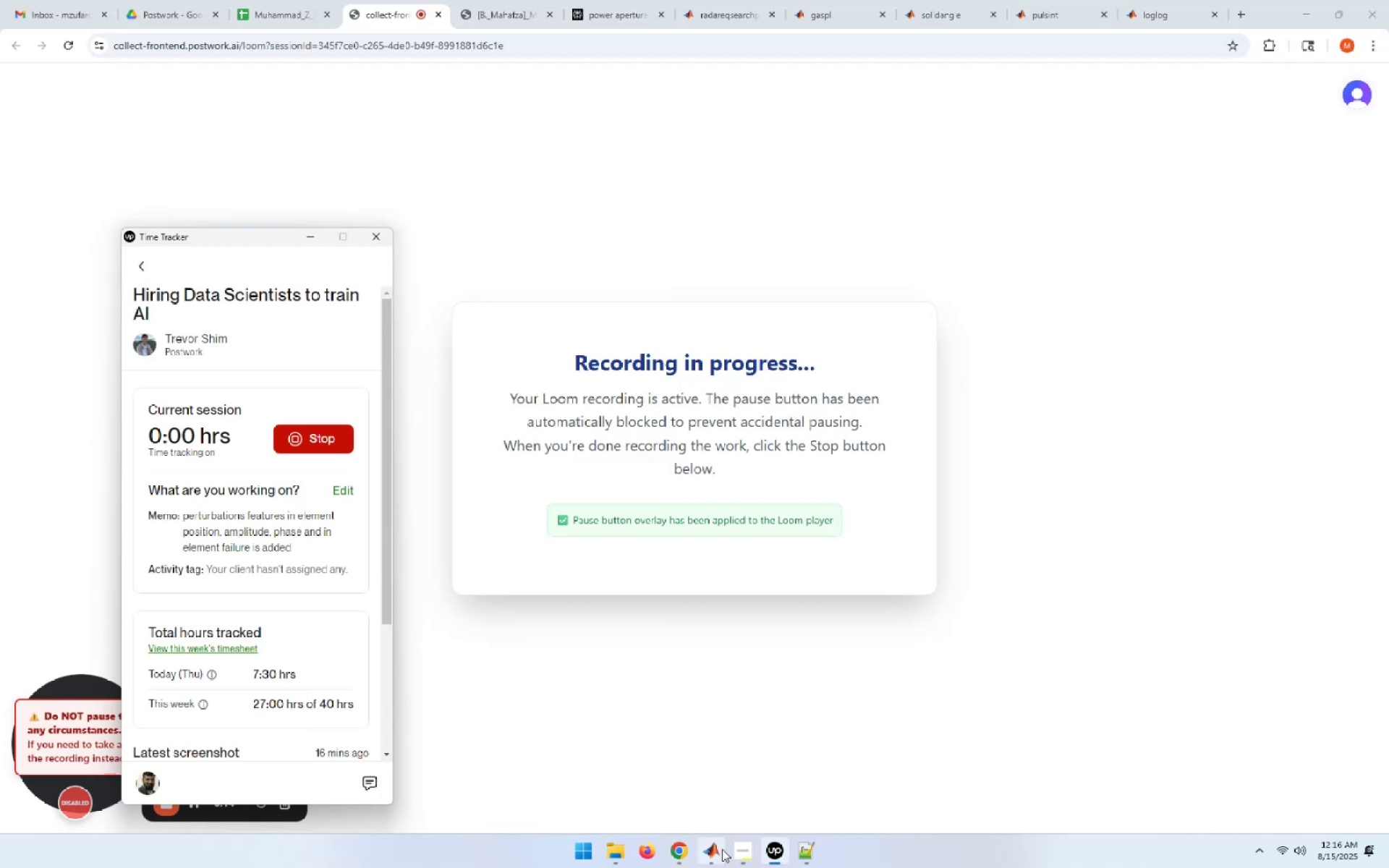 
left_click([745, 859])
 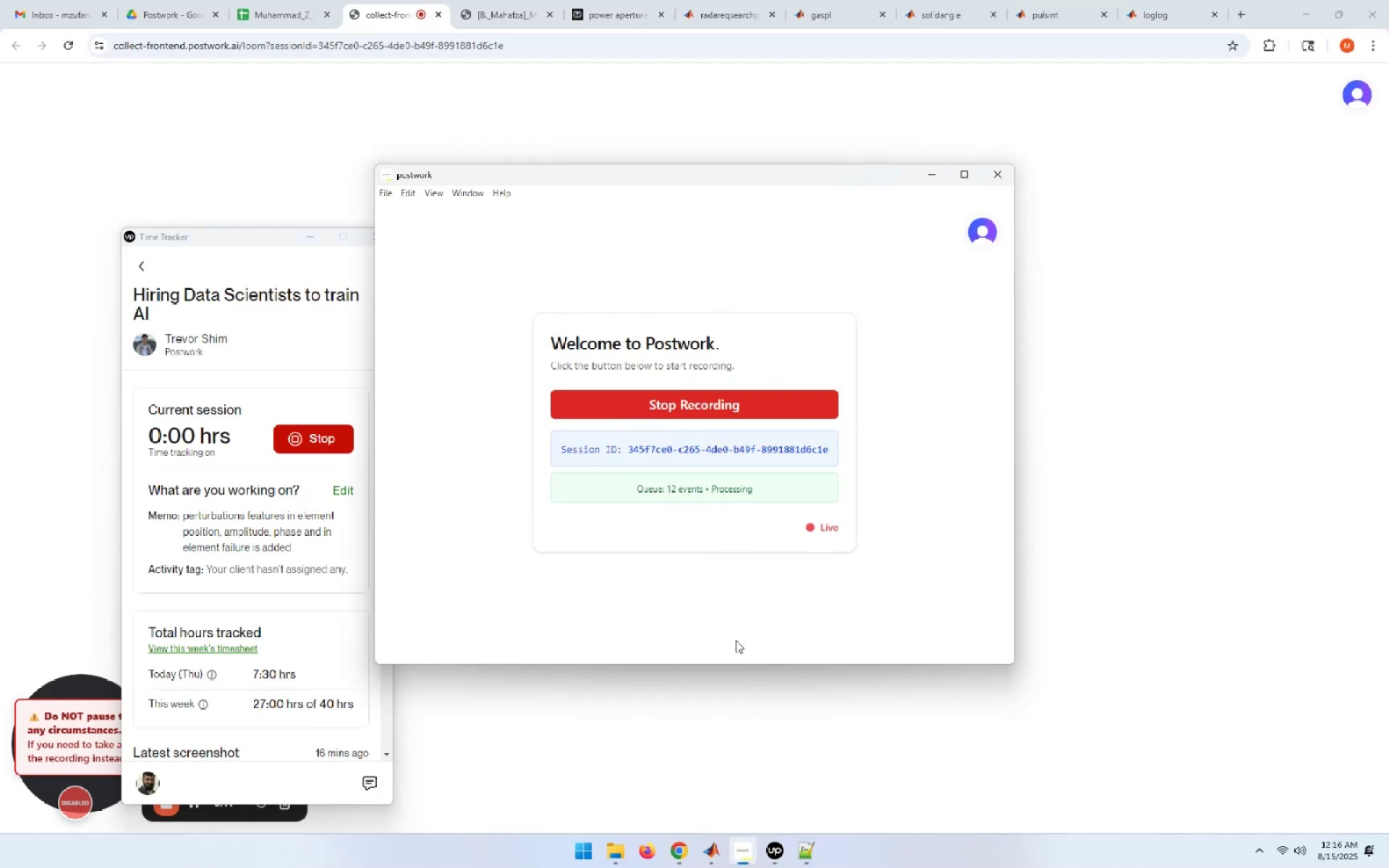 
left_click([346, 95])
 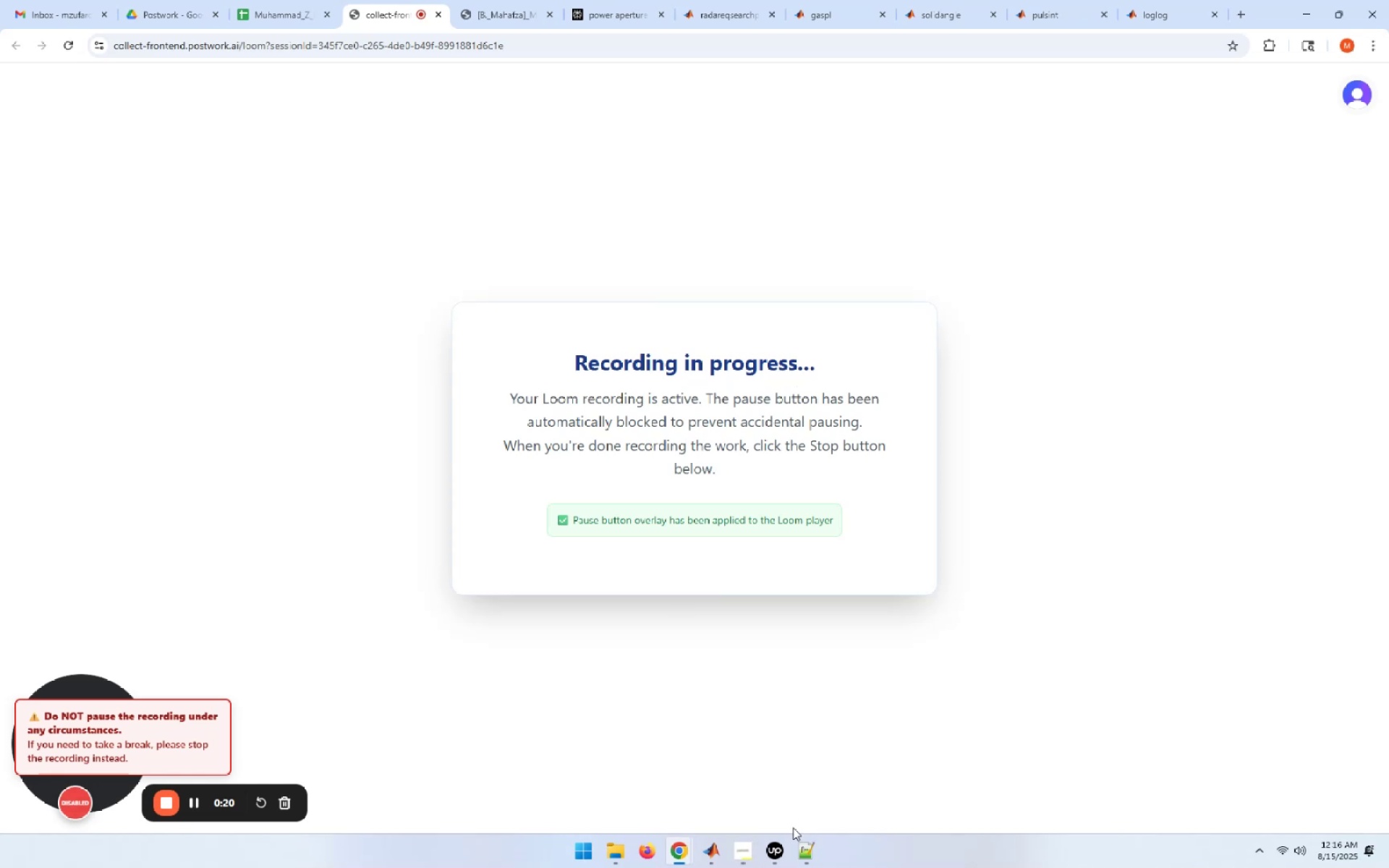 
left_click([710, 850])
 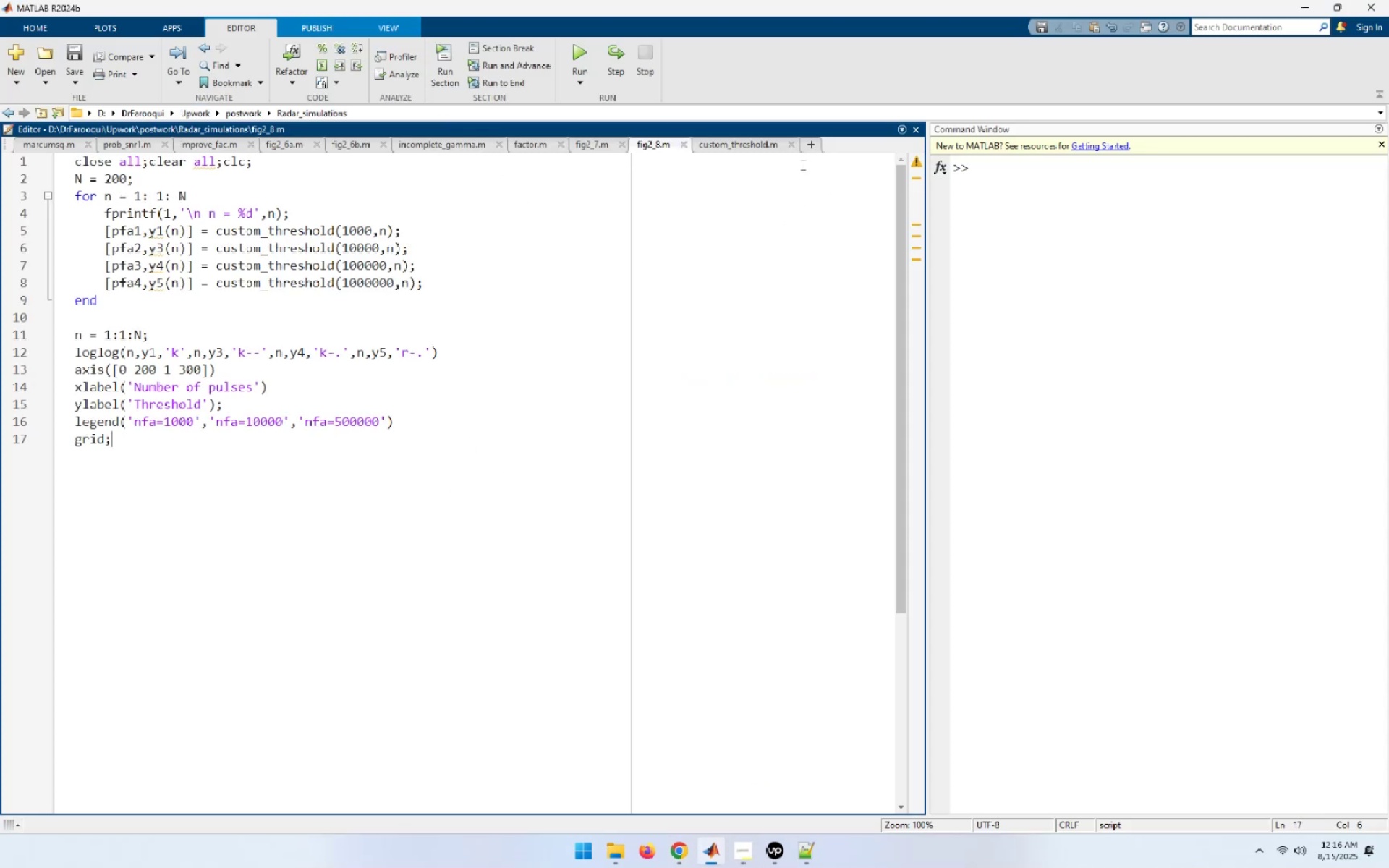 
wait(5.5)
 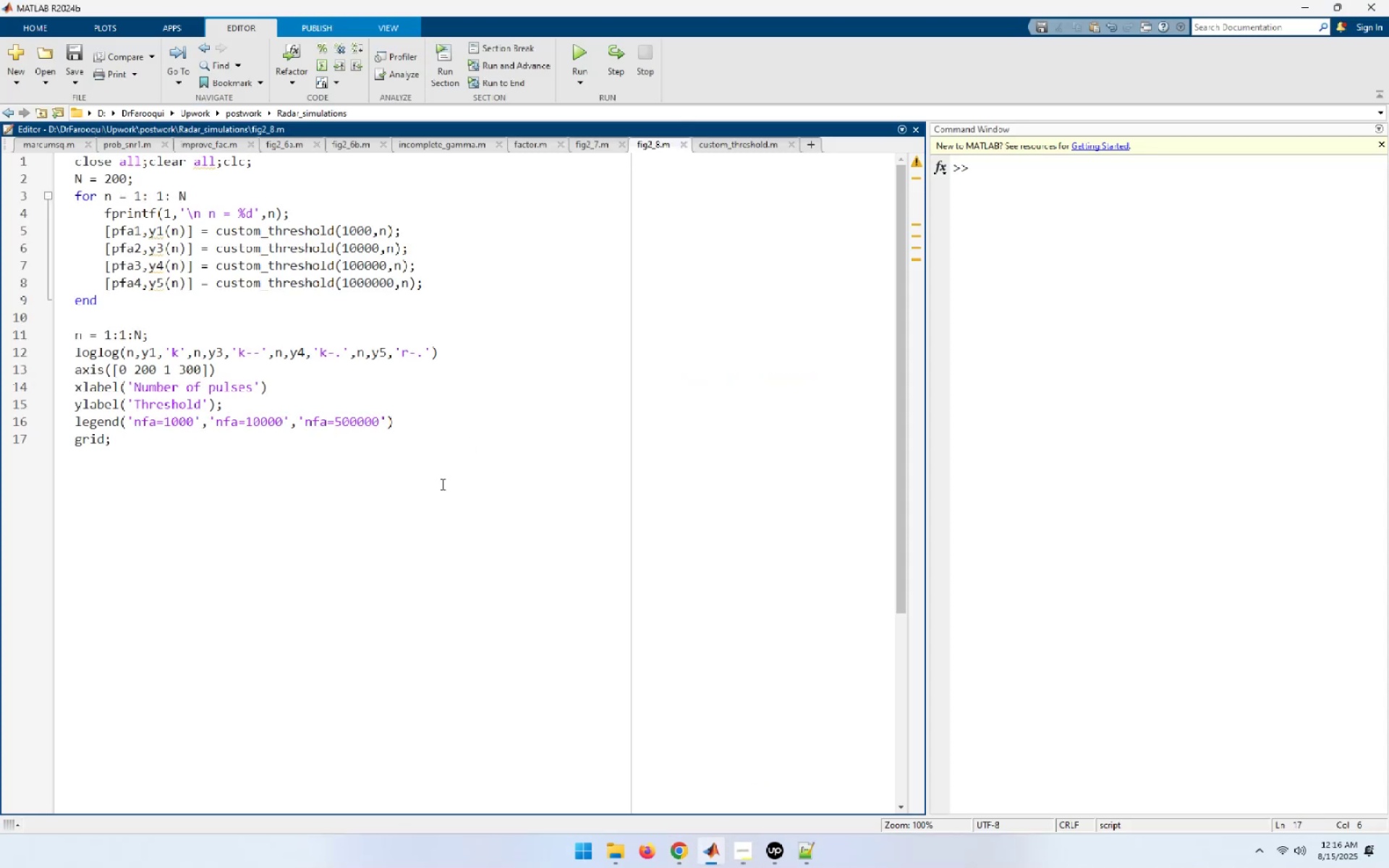 
left_click([810, 143])
 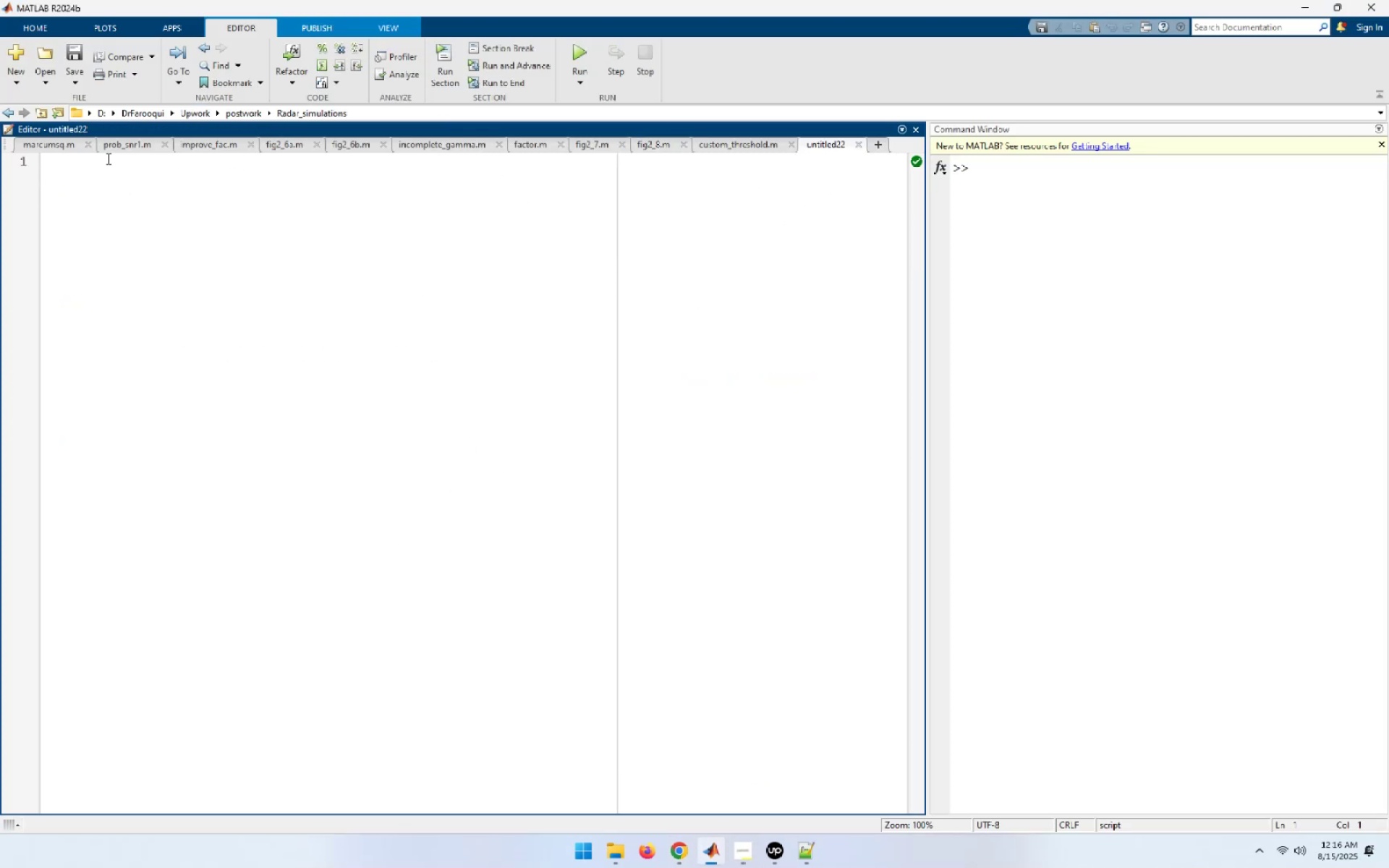 
left_click([92, 147])
 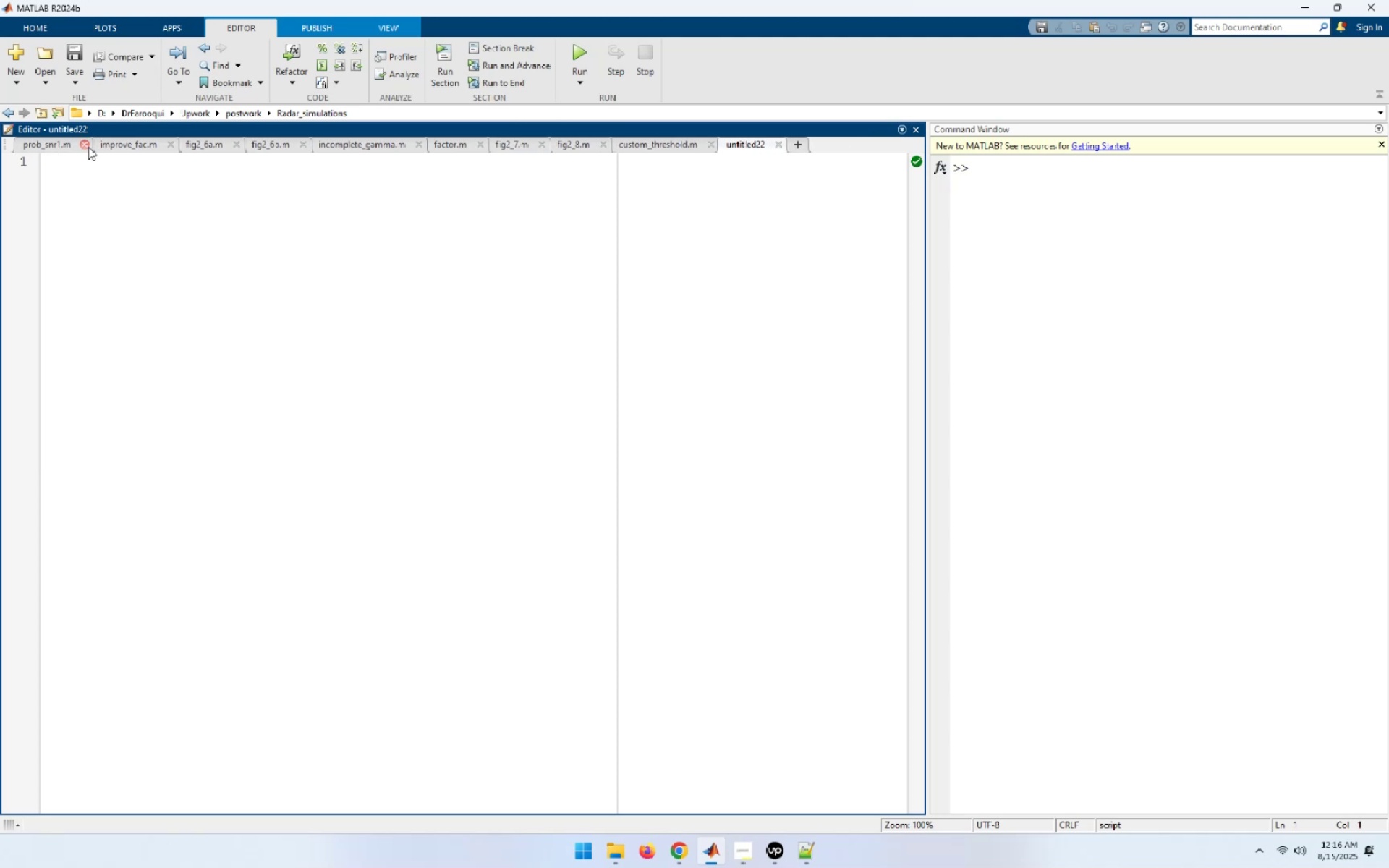 
left_click([85, 147])
 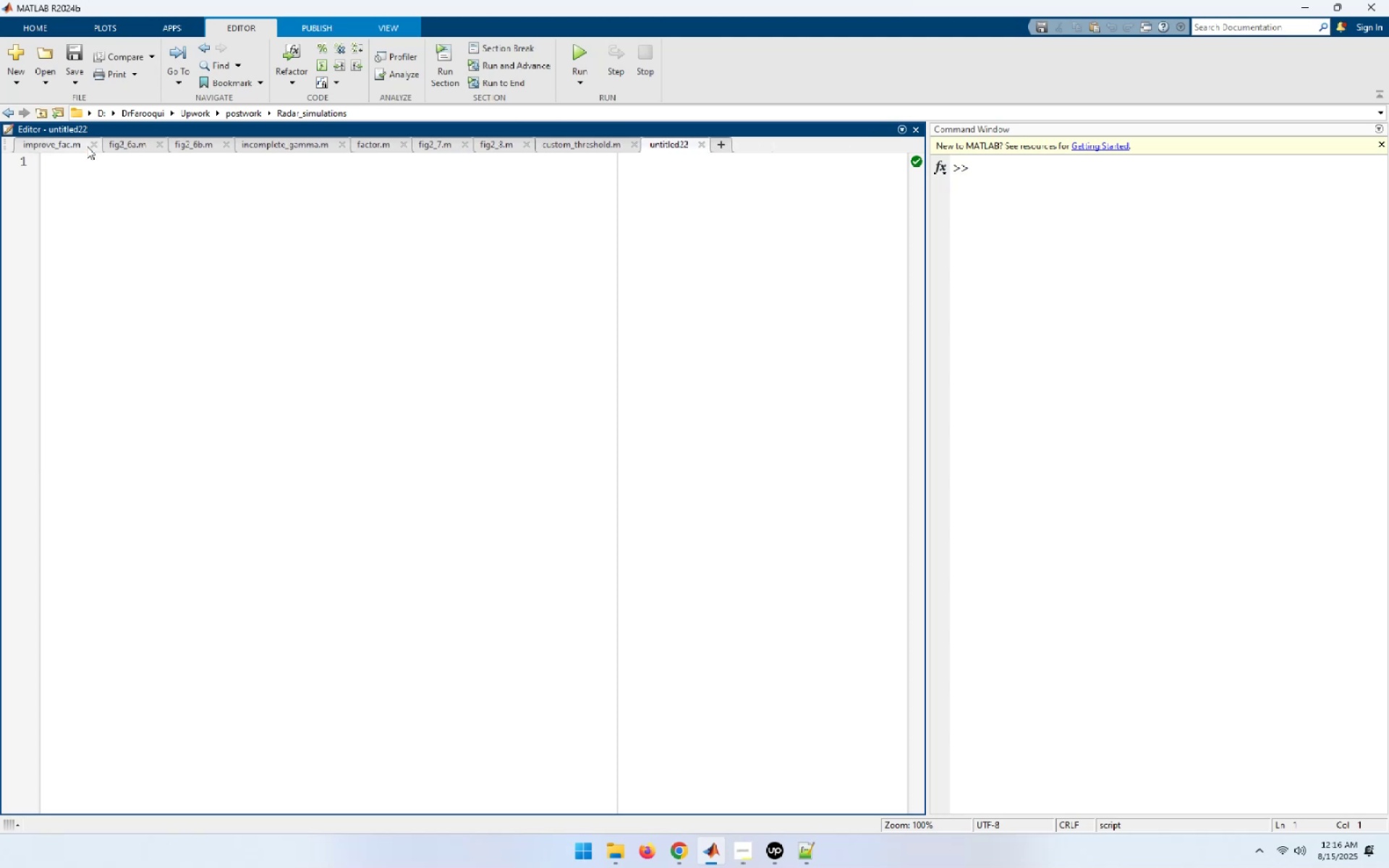 
left_click([92, 146])
 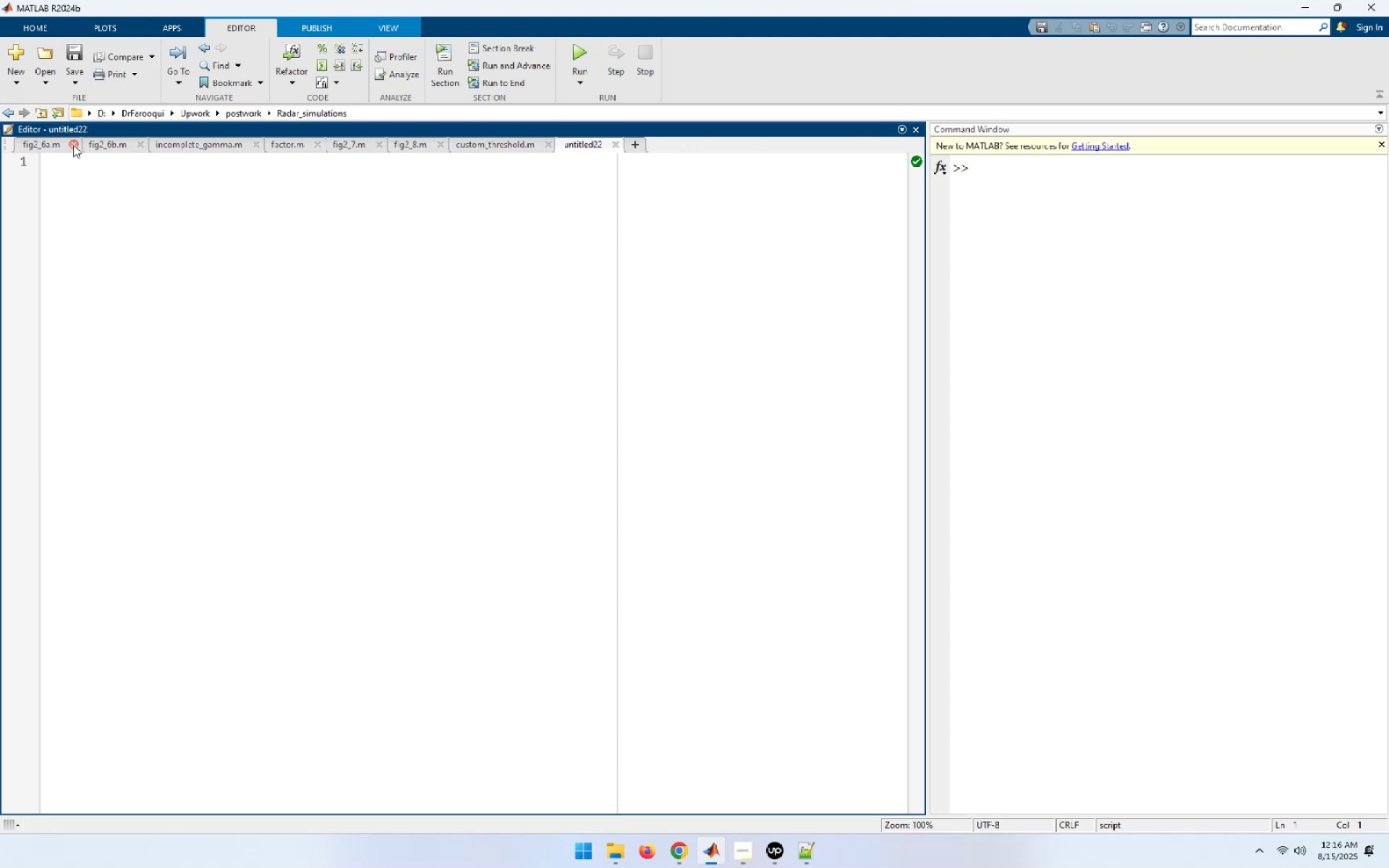 
left_click([73, 145])
 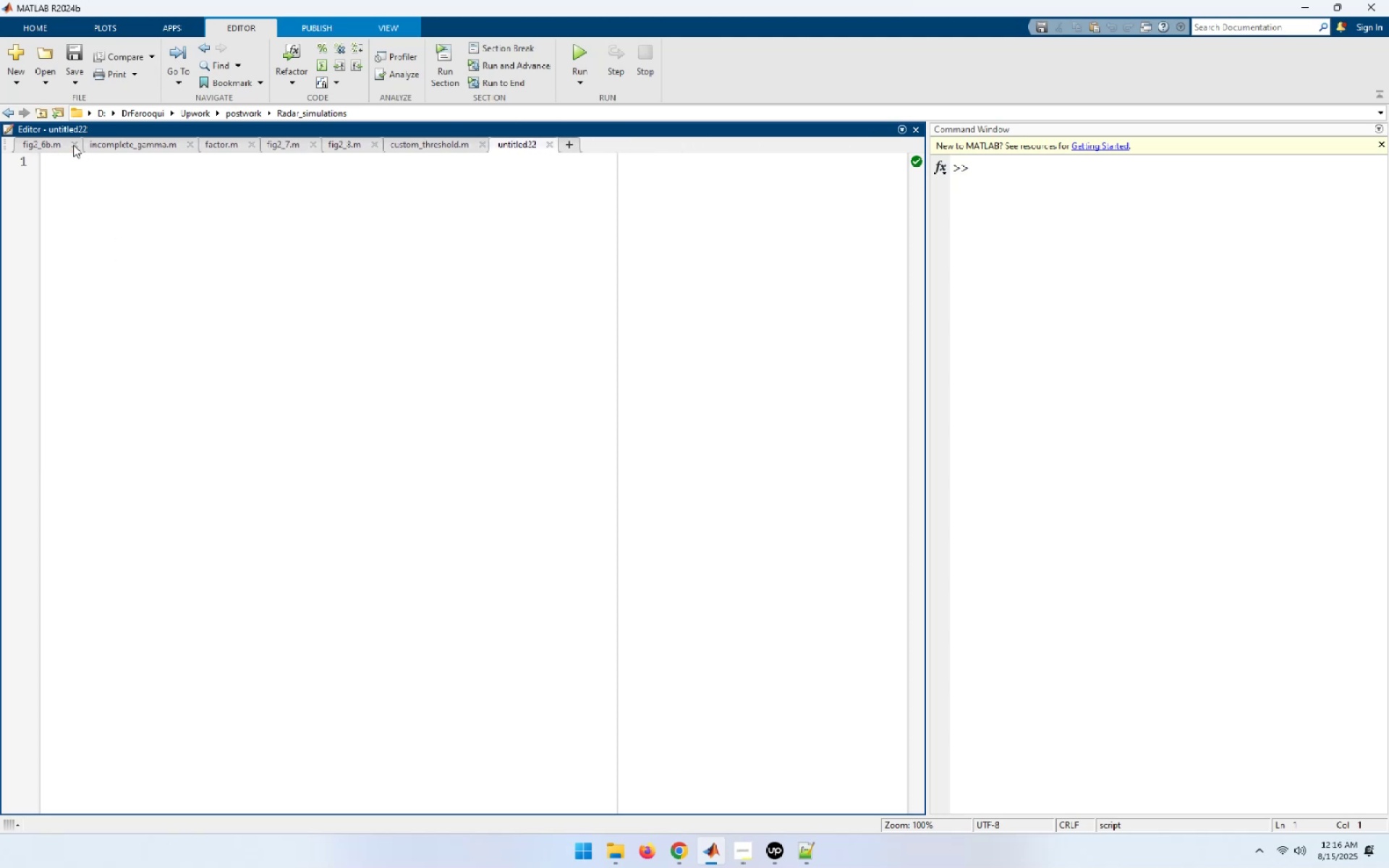 
left_click([73, 145])
 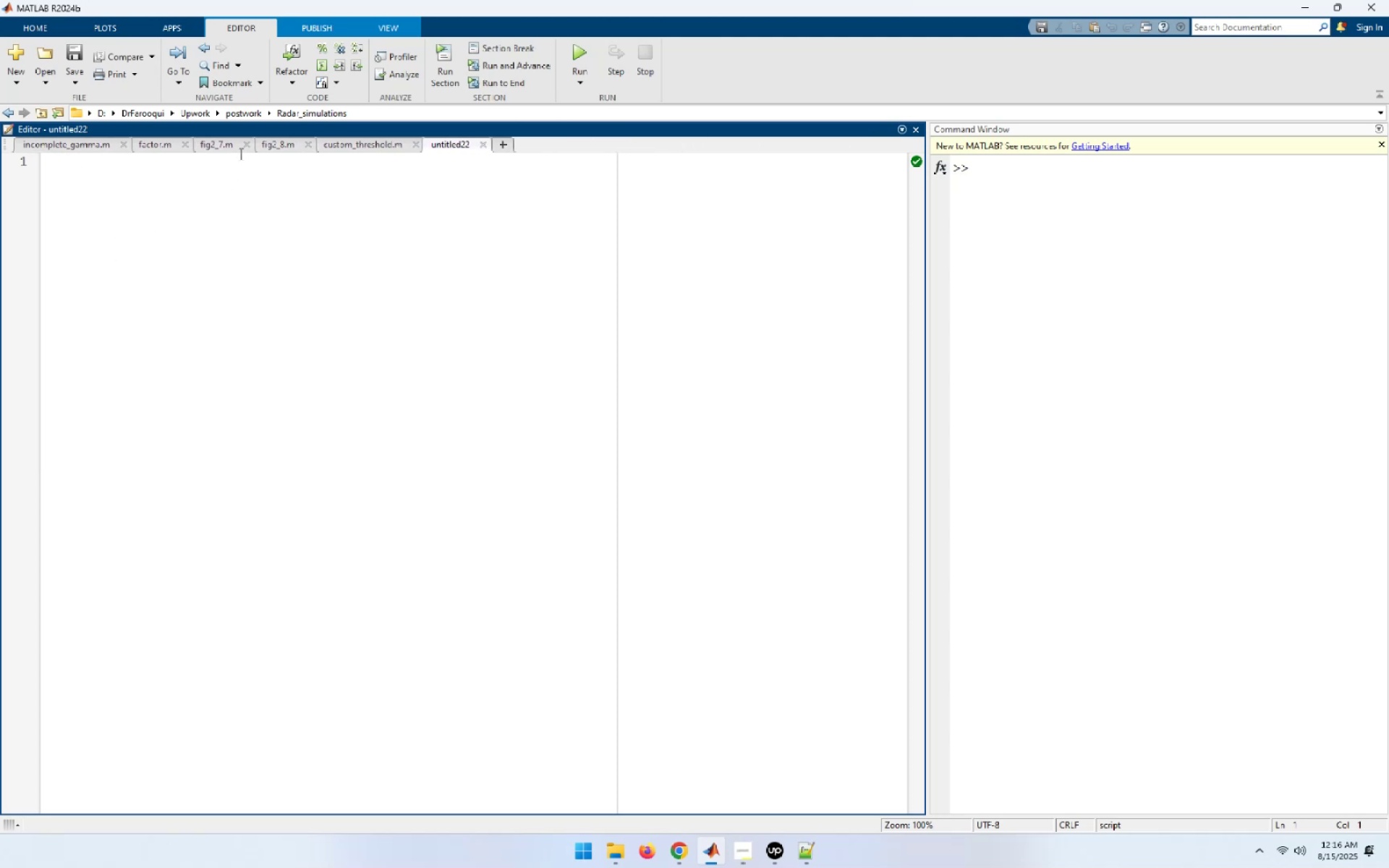 
left_click([242, 148])
 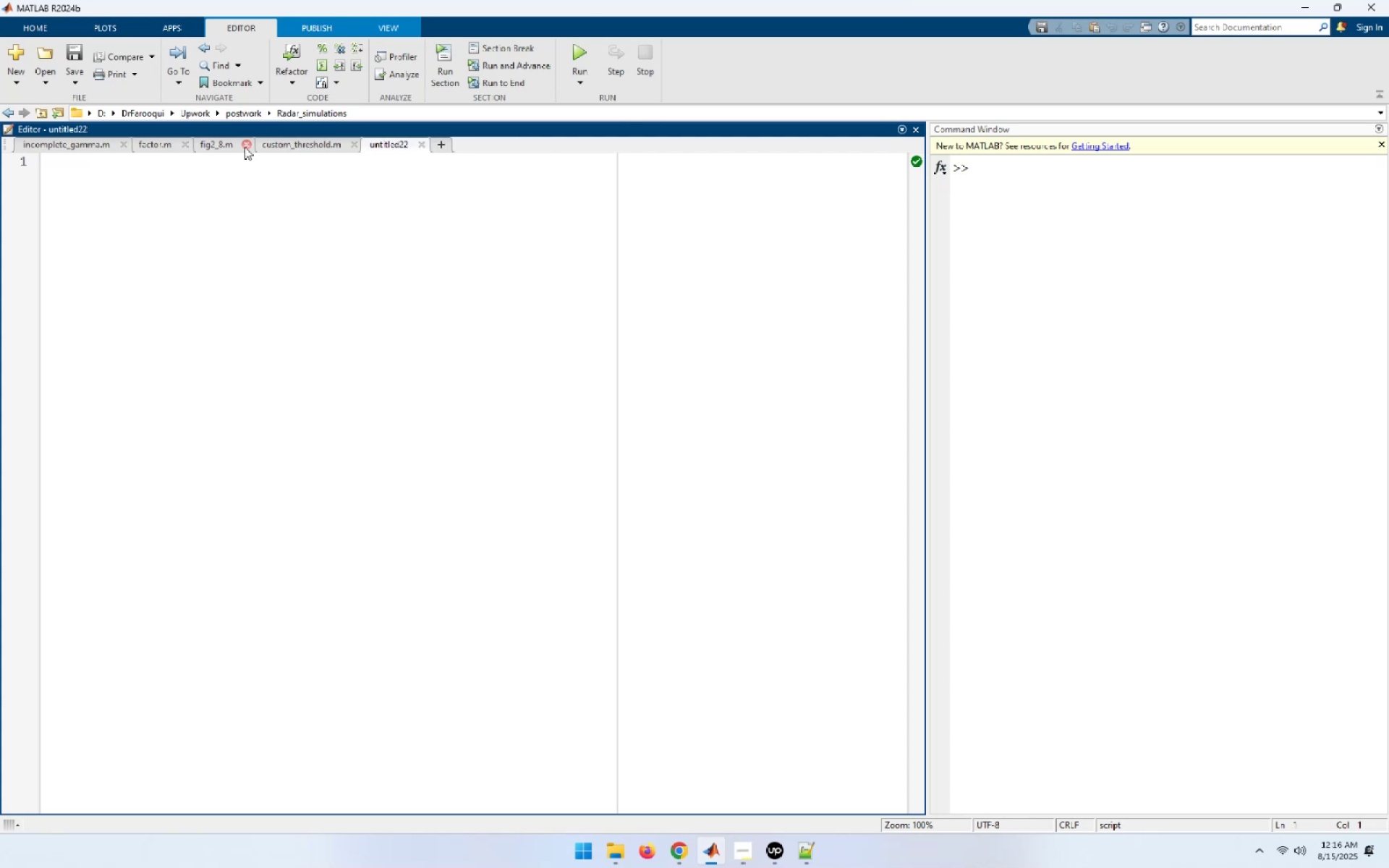 
left_click([245, 147])
 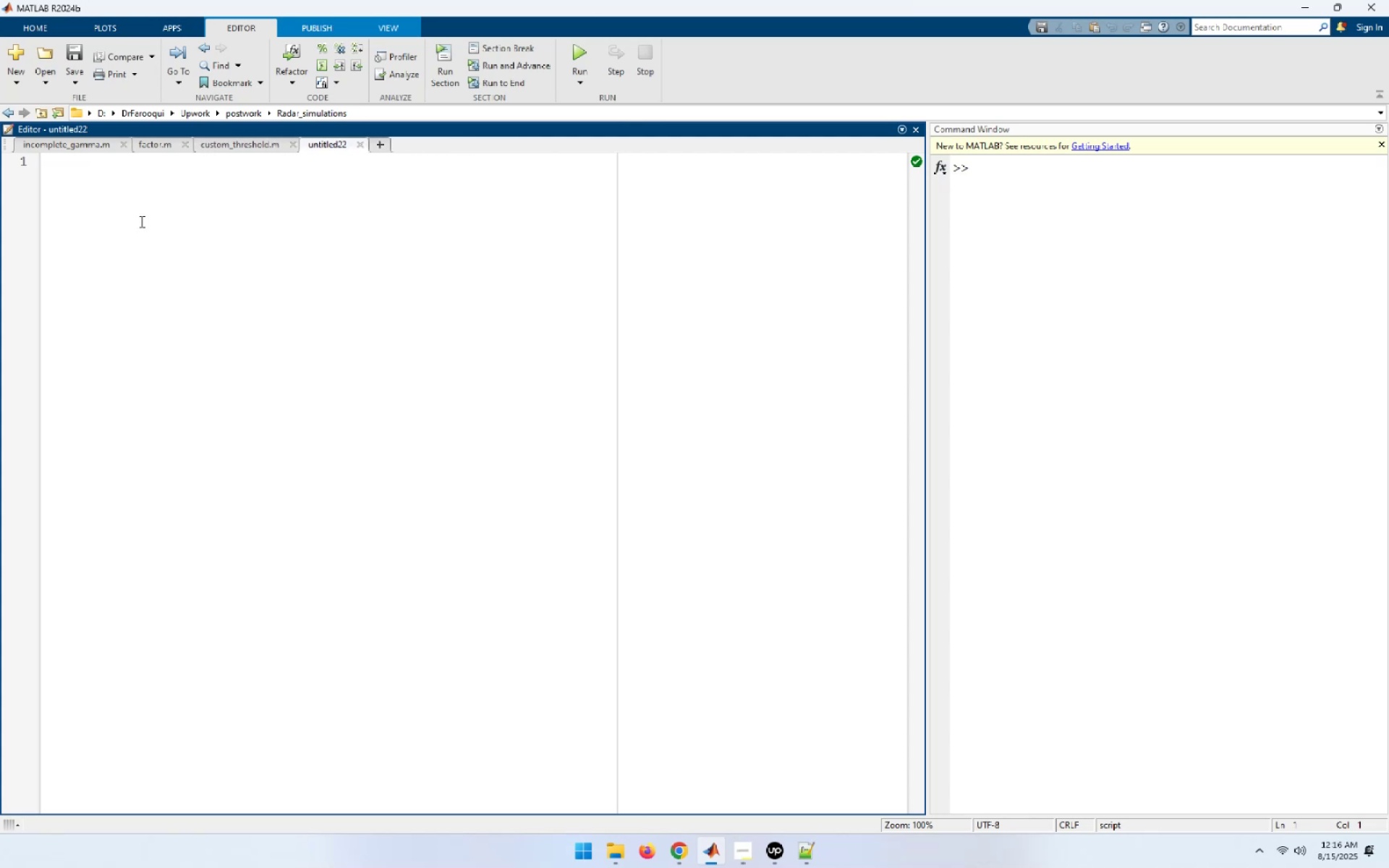 
left_click([140, 221])
 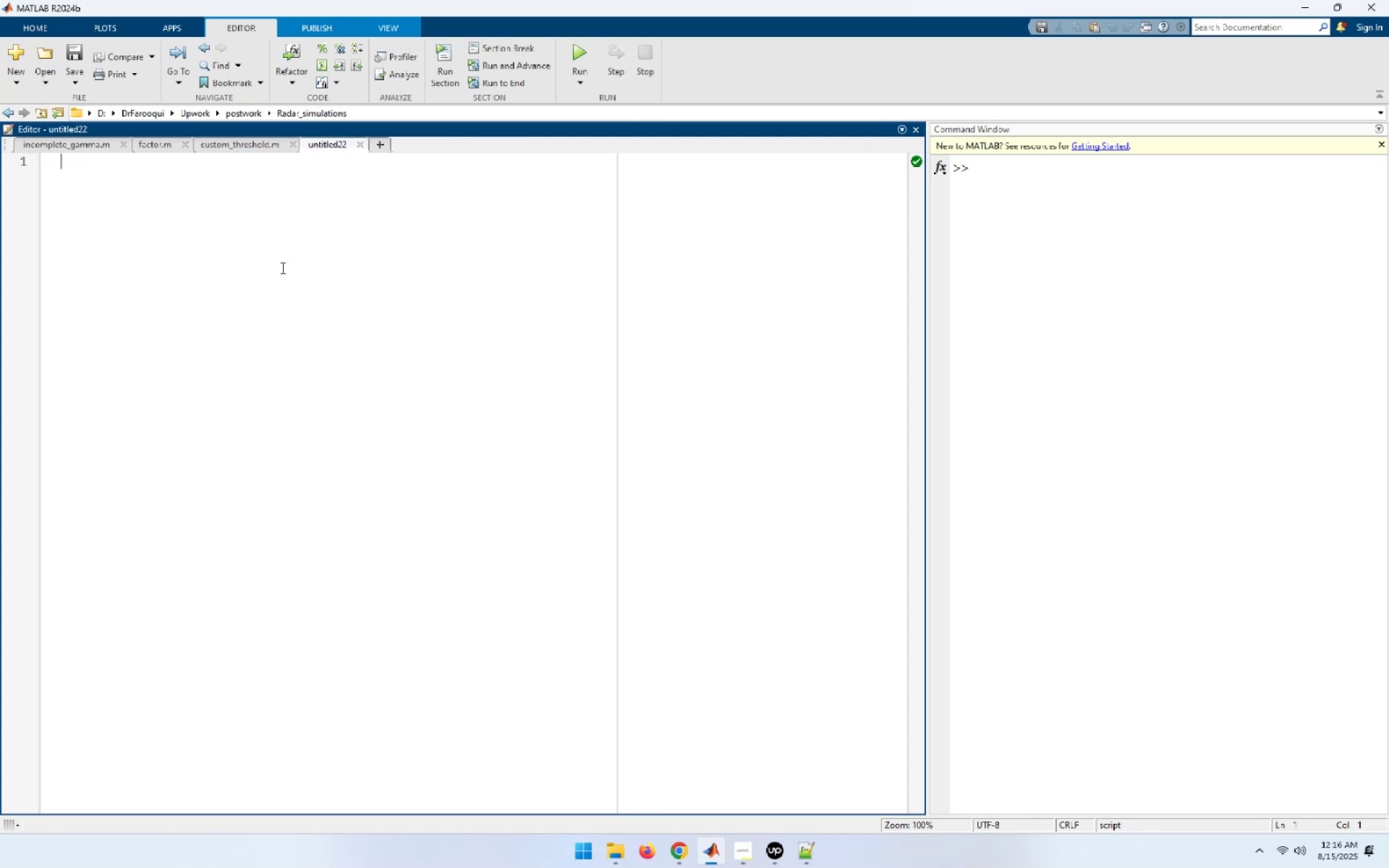 
key(Control+S)
 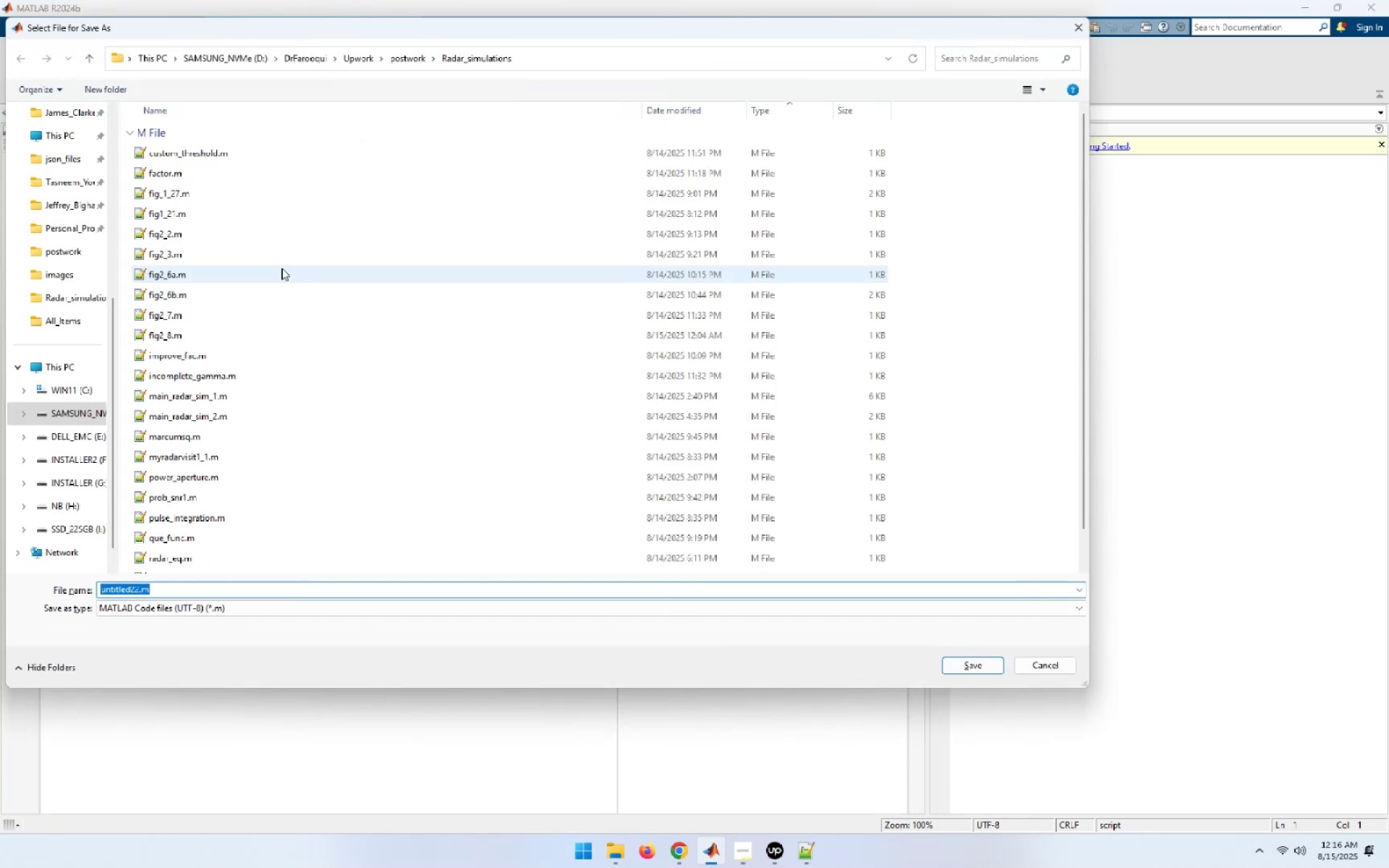 
key(Escape)
type(function pd = pd_swerling5 (input1, indicator, np, sun)
key(Backspace)
key(Backspace)
type(nrbar))
 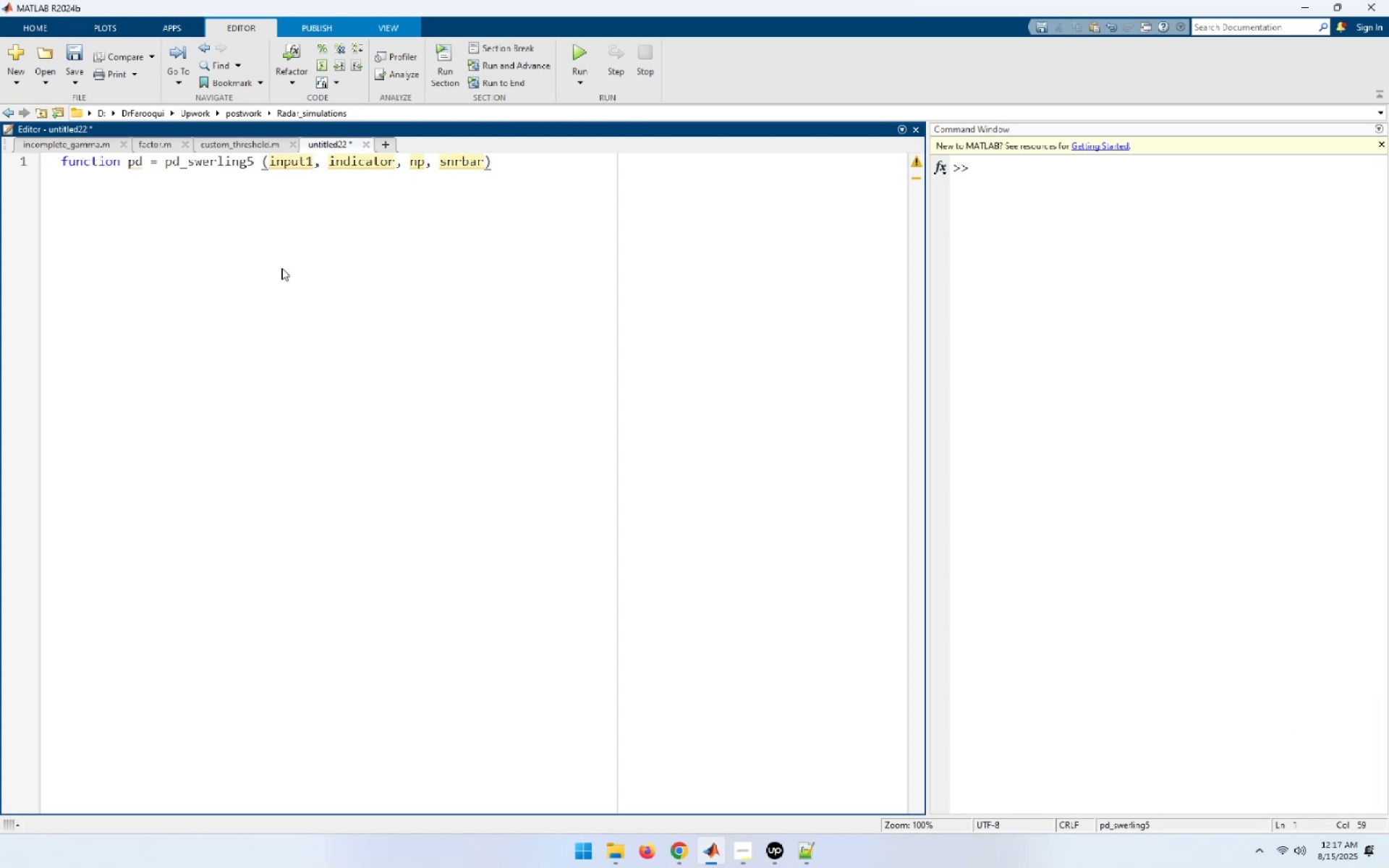 
key(Enter)
 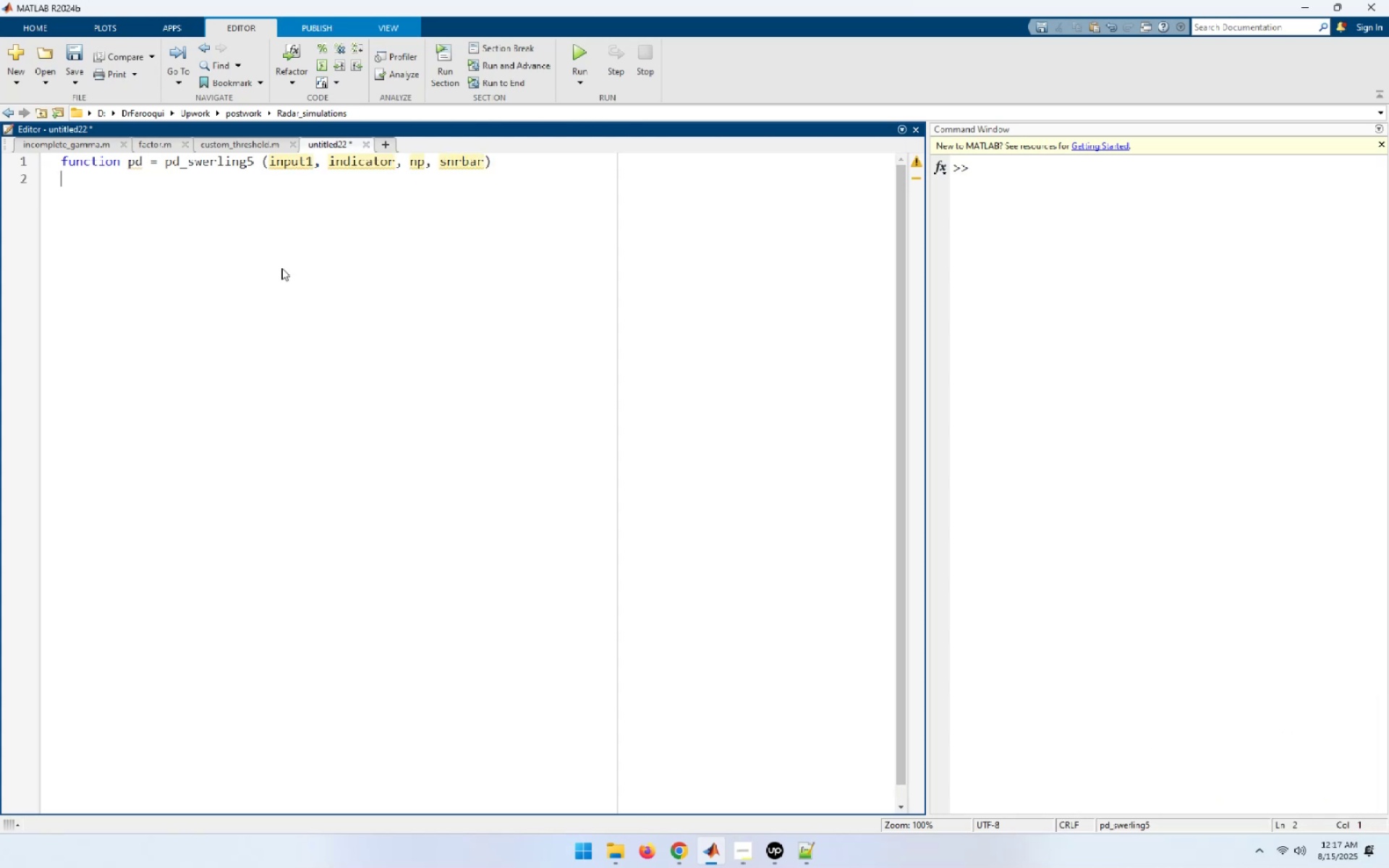 
key(Control+W)
 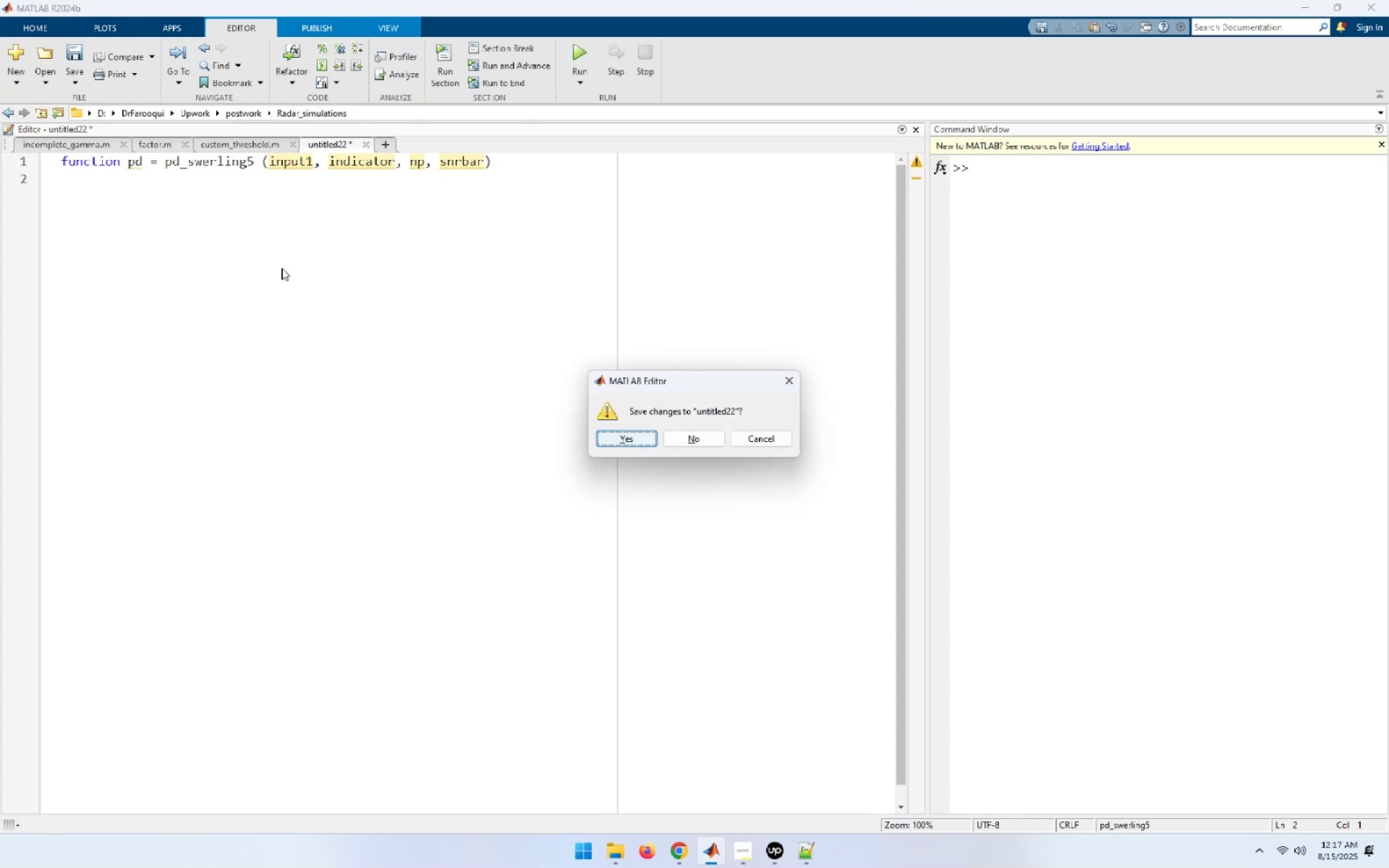 
key(Escape)
 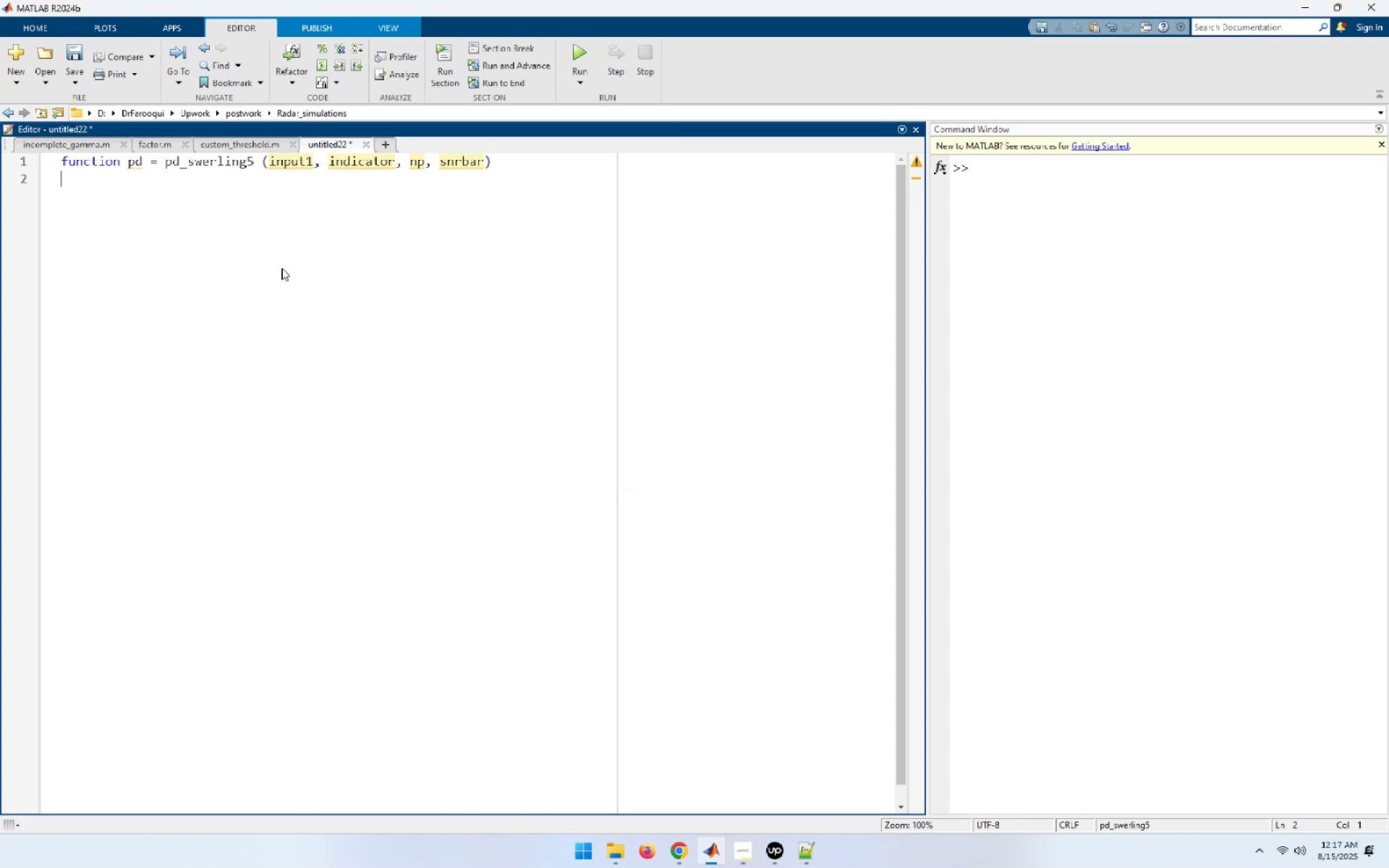 
key(Control+S)
 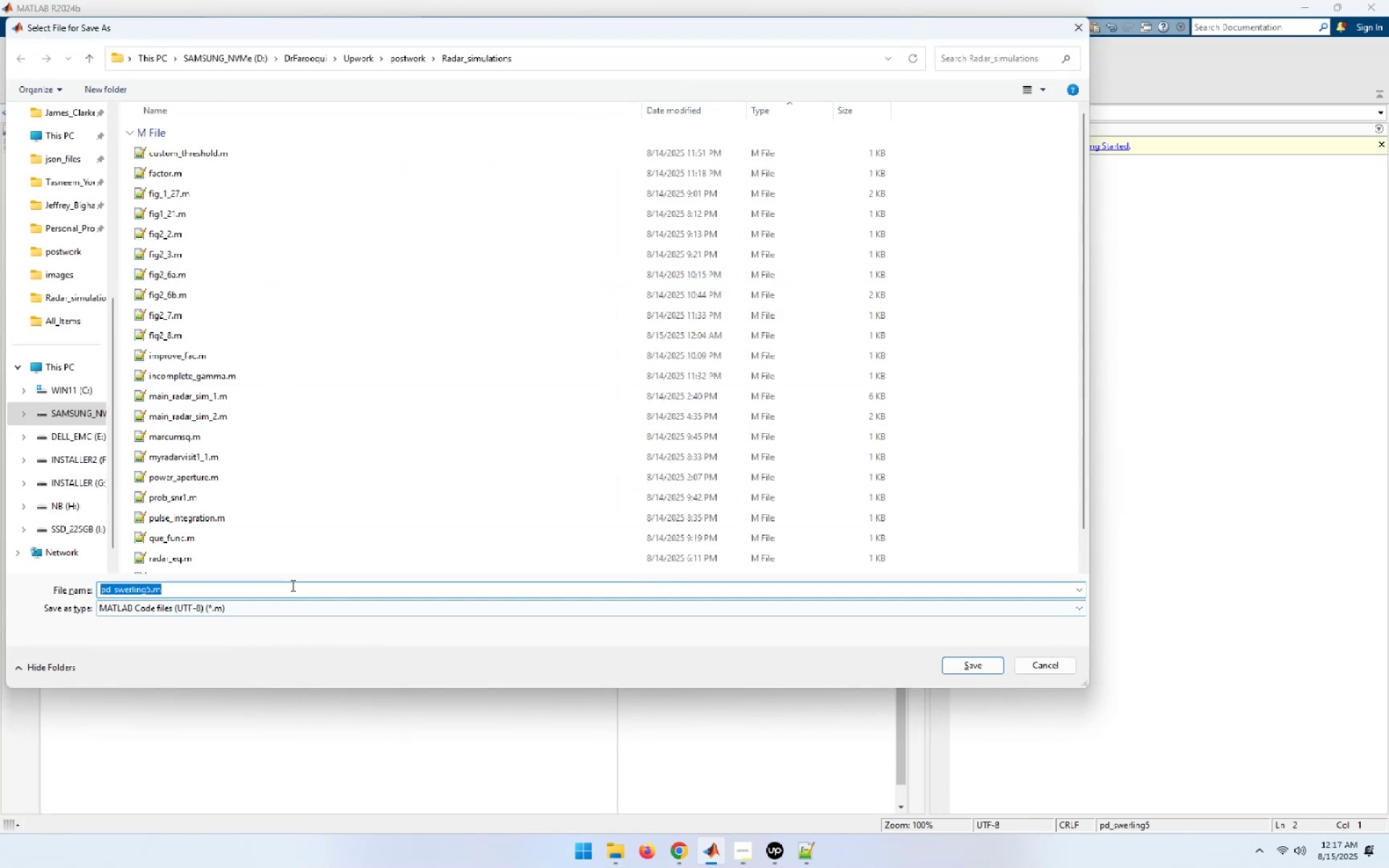 
wait(5.33)
 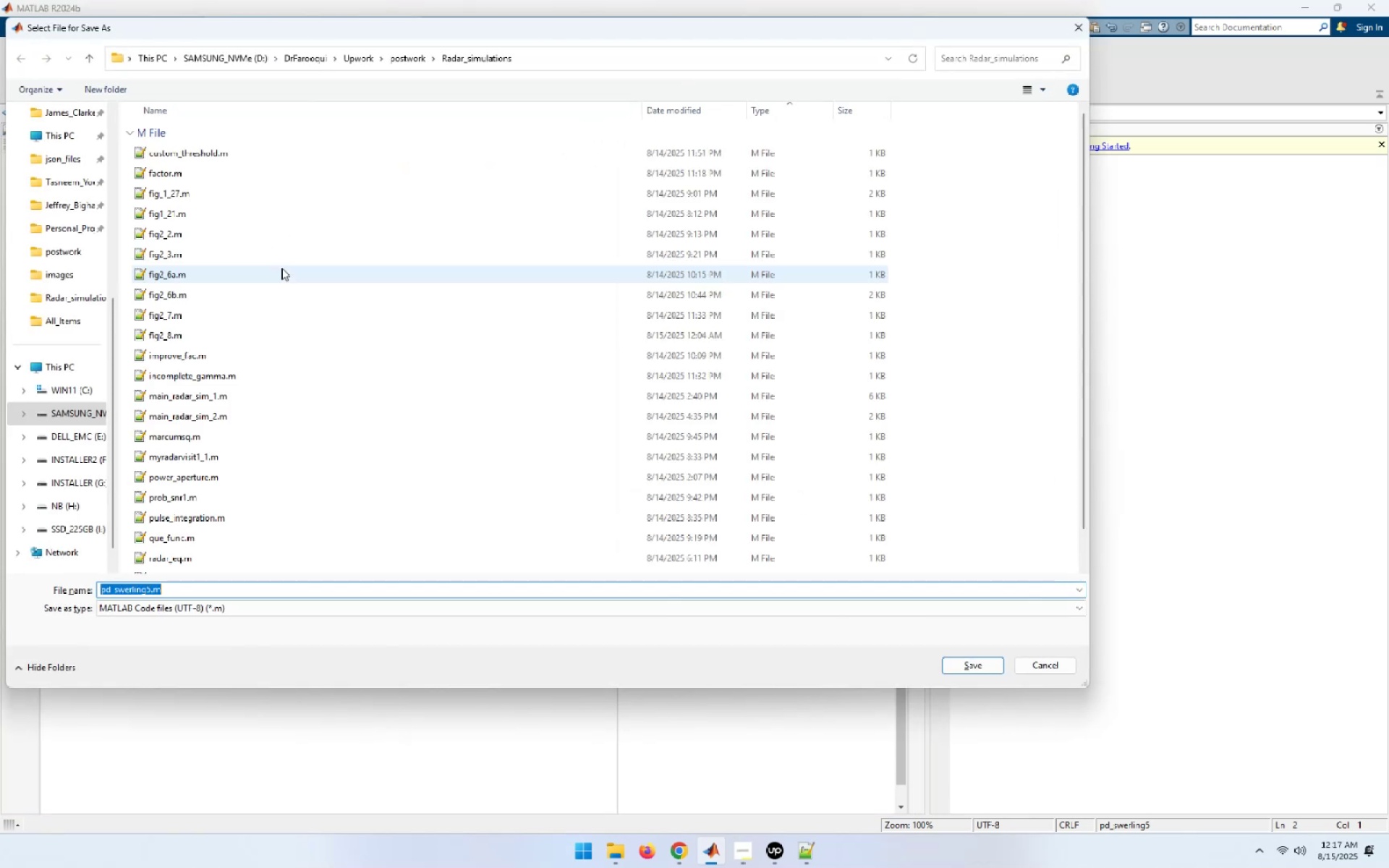 
left_click([980, 670])
 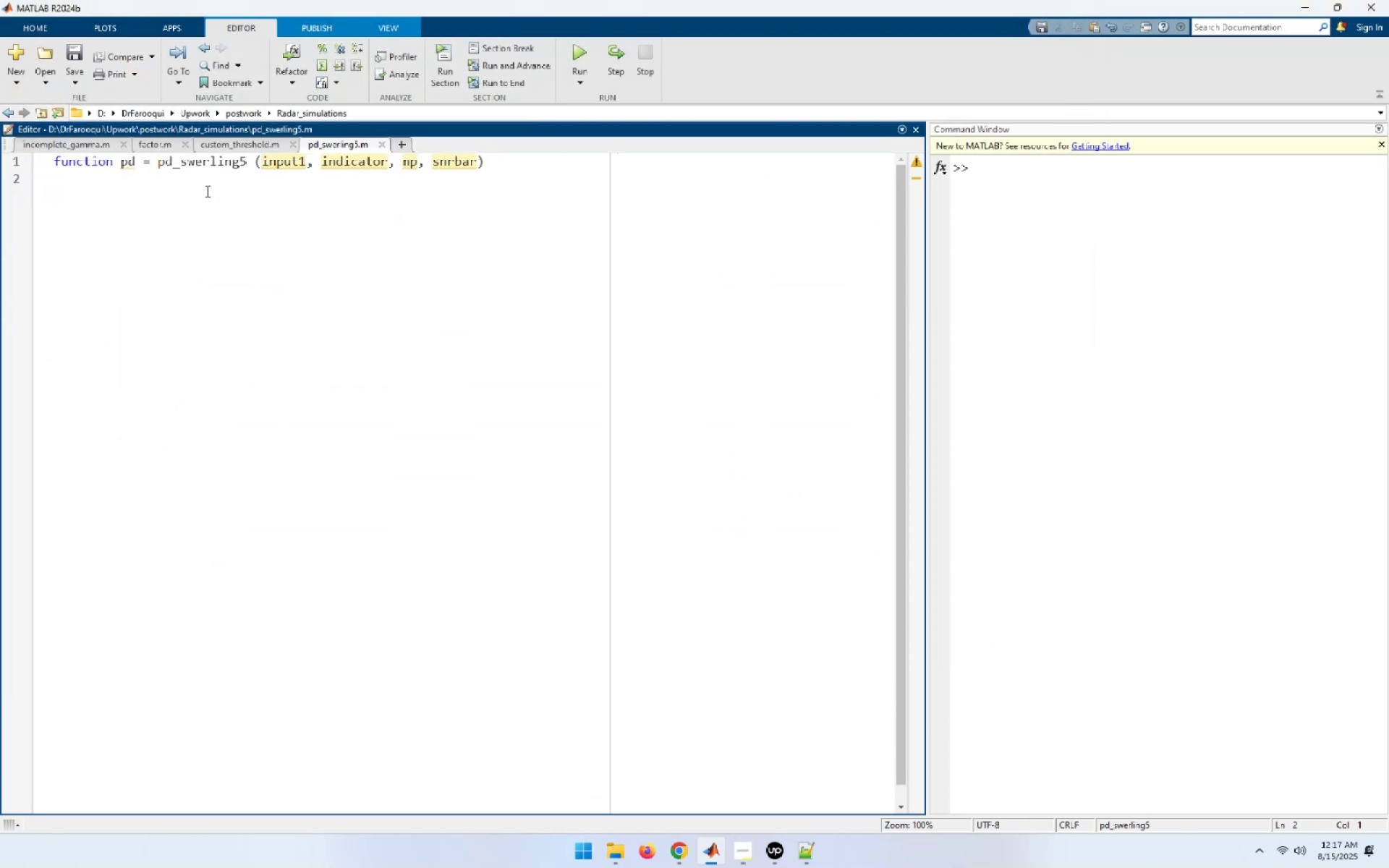 
key(Enter)
 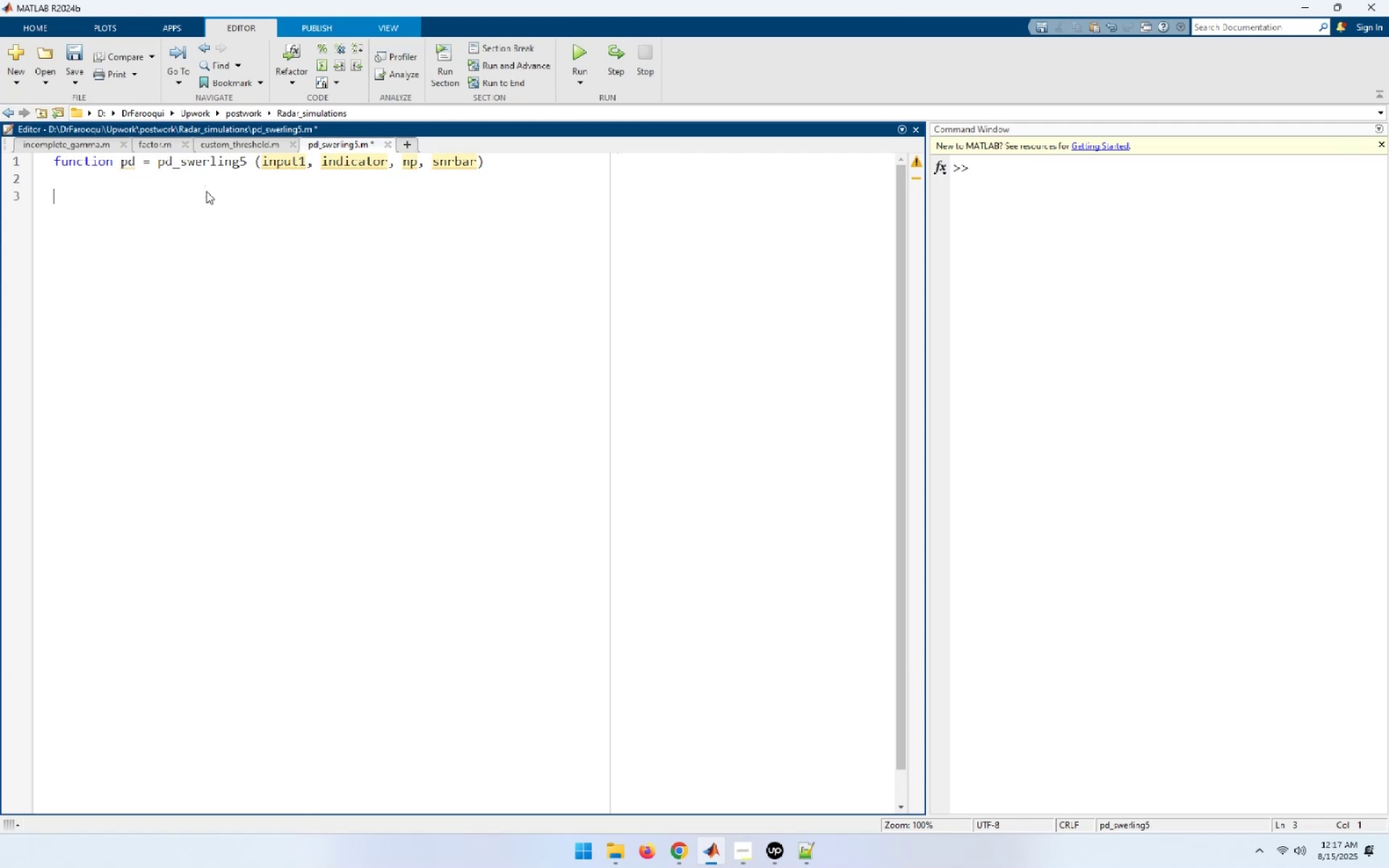 
type(if (np == 1))
 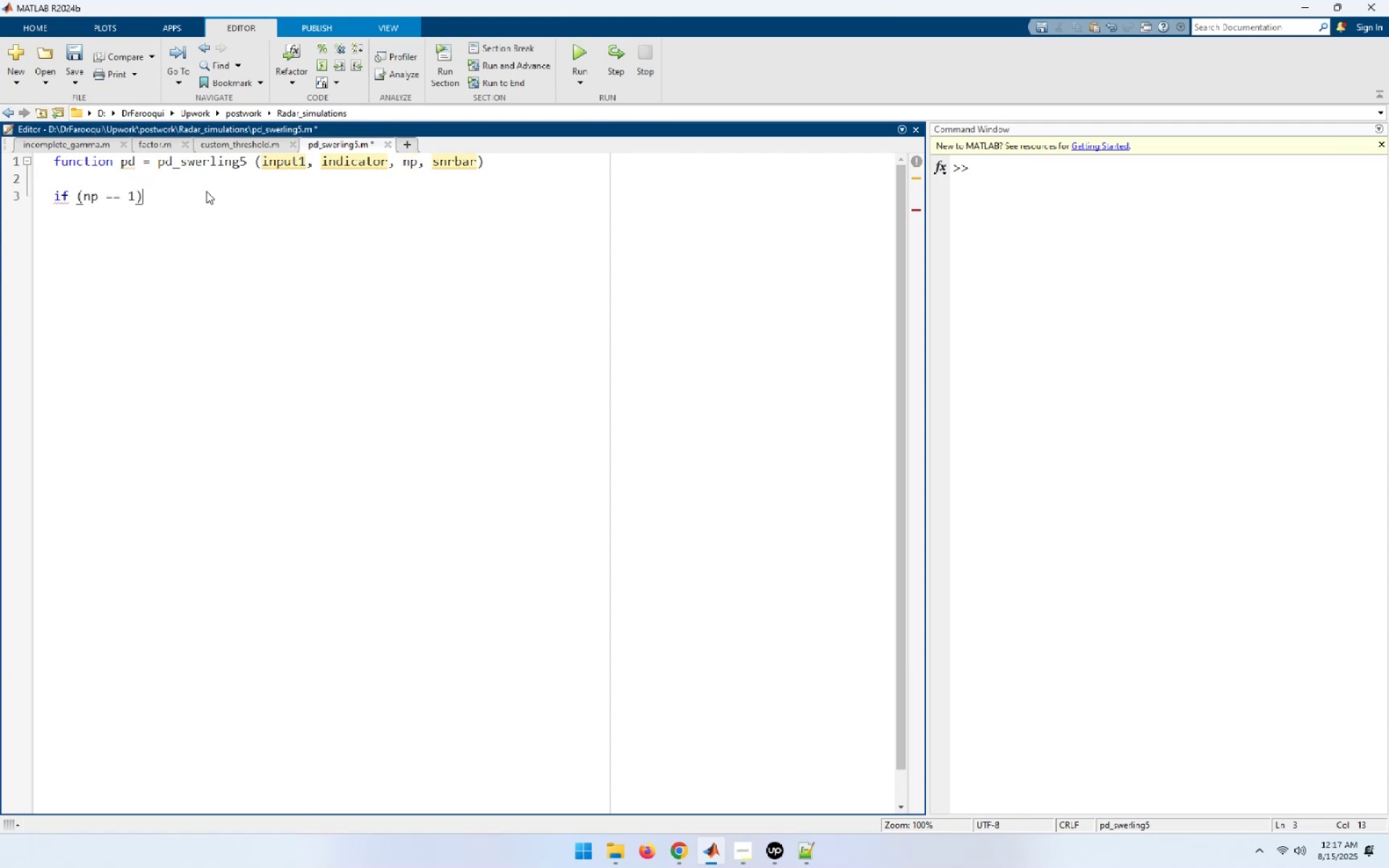 
key(Enter)
 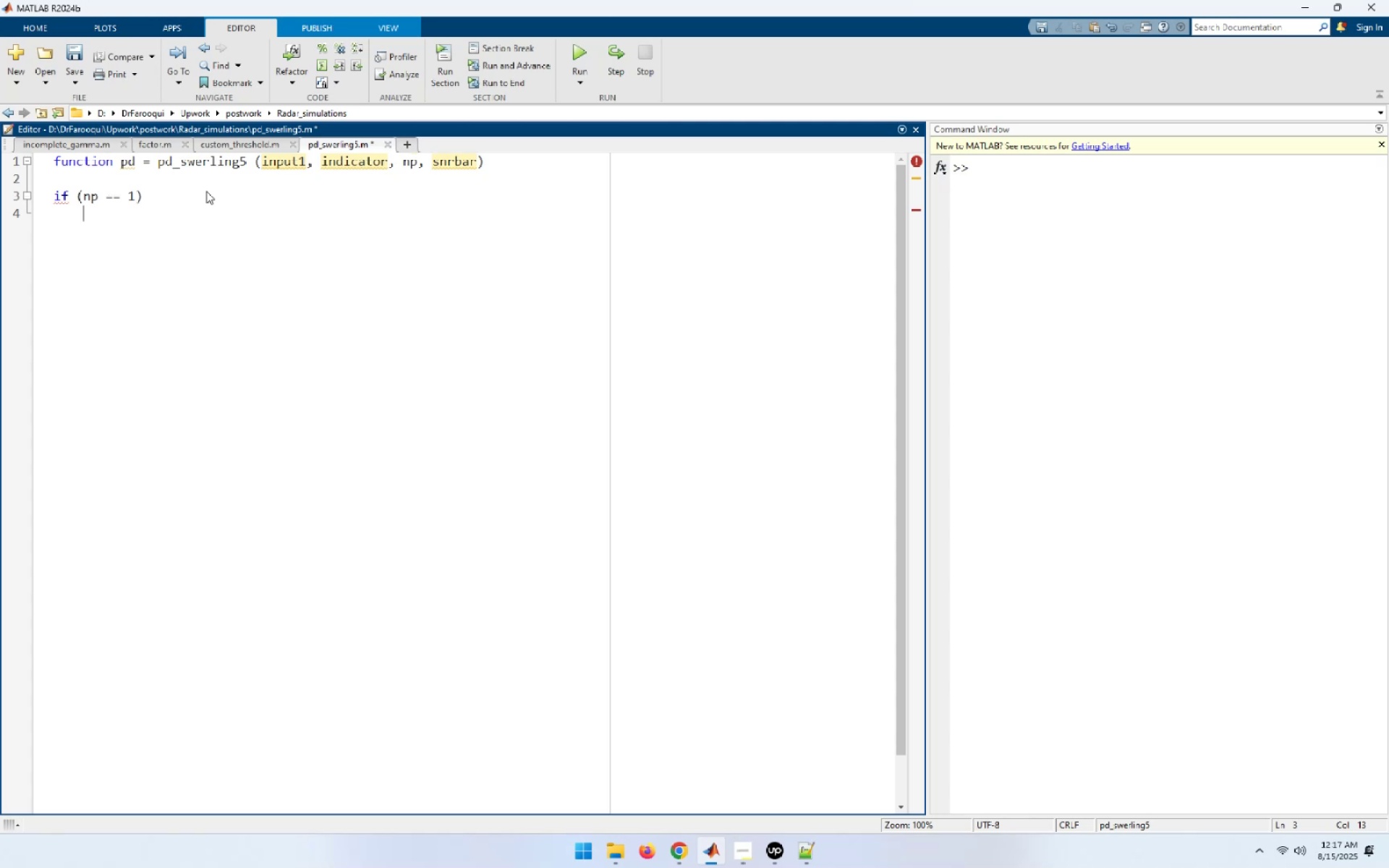 
wait(5.71)
 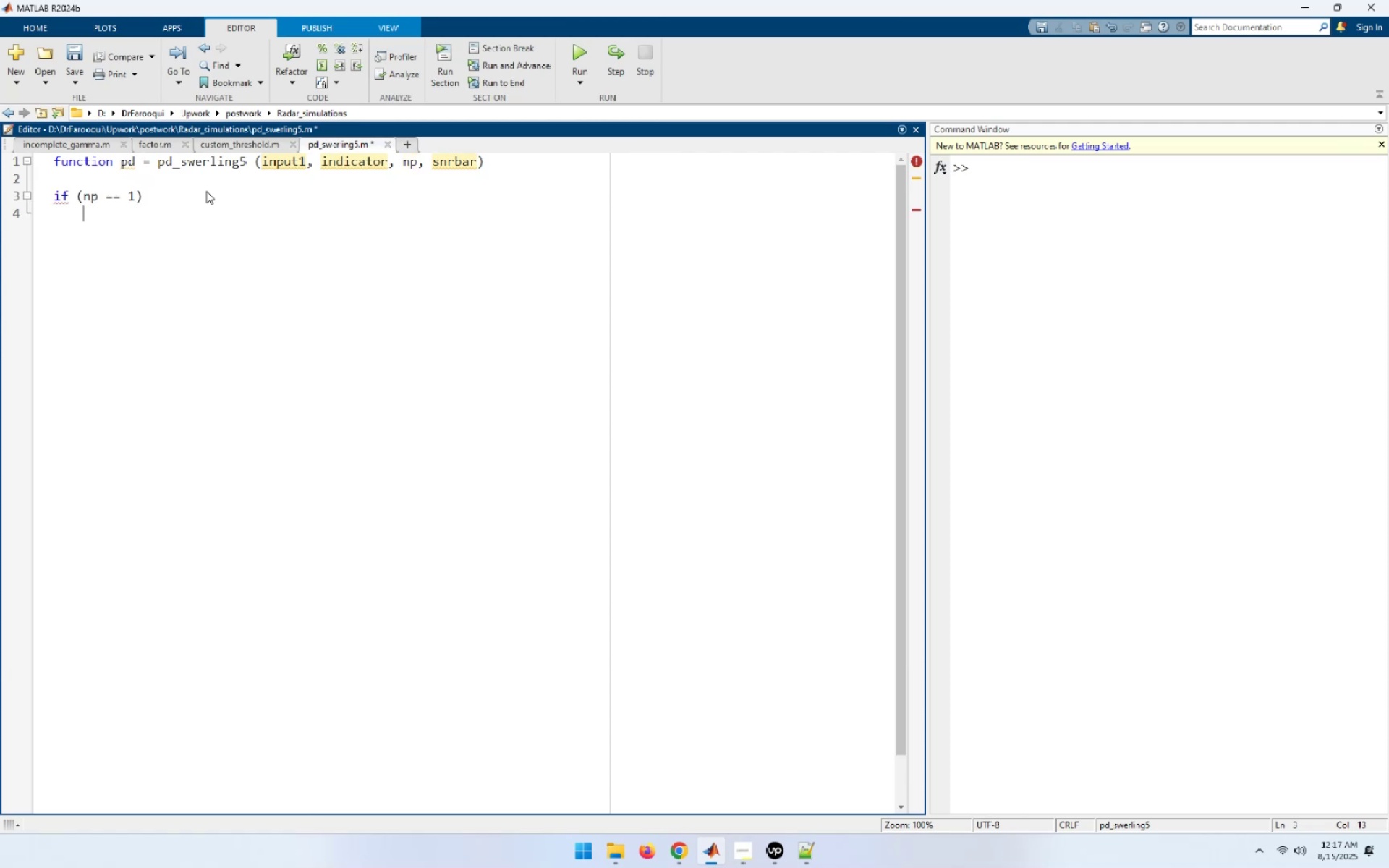 
type('Stop, np must be great than 1')
 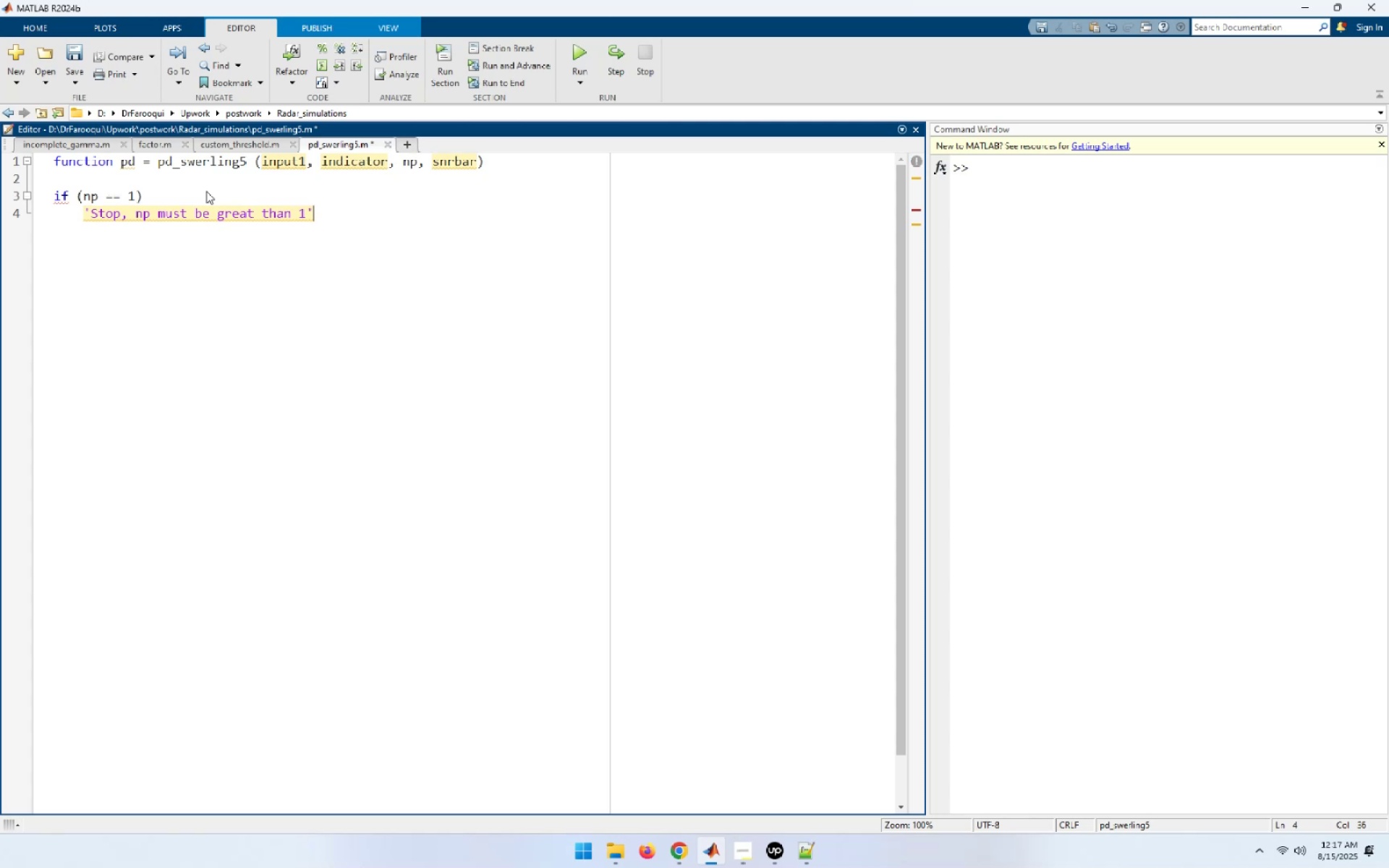 
key(Enter)
 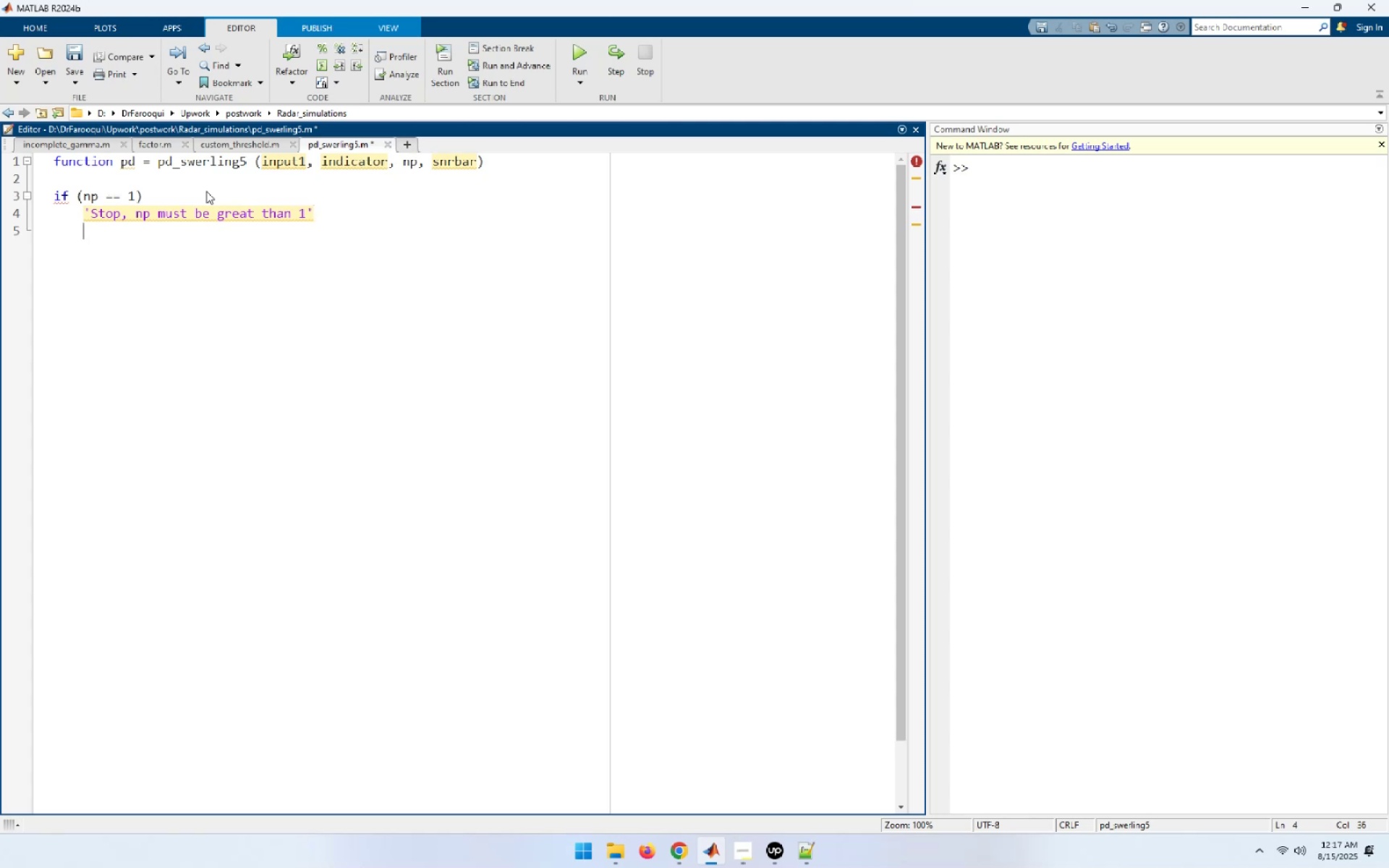 
type(return)
 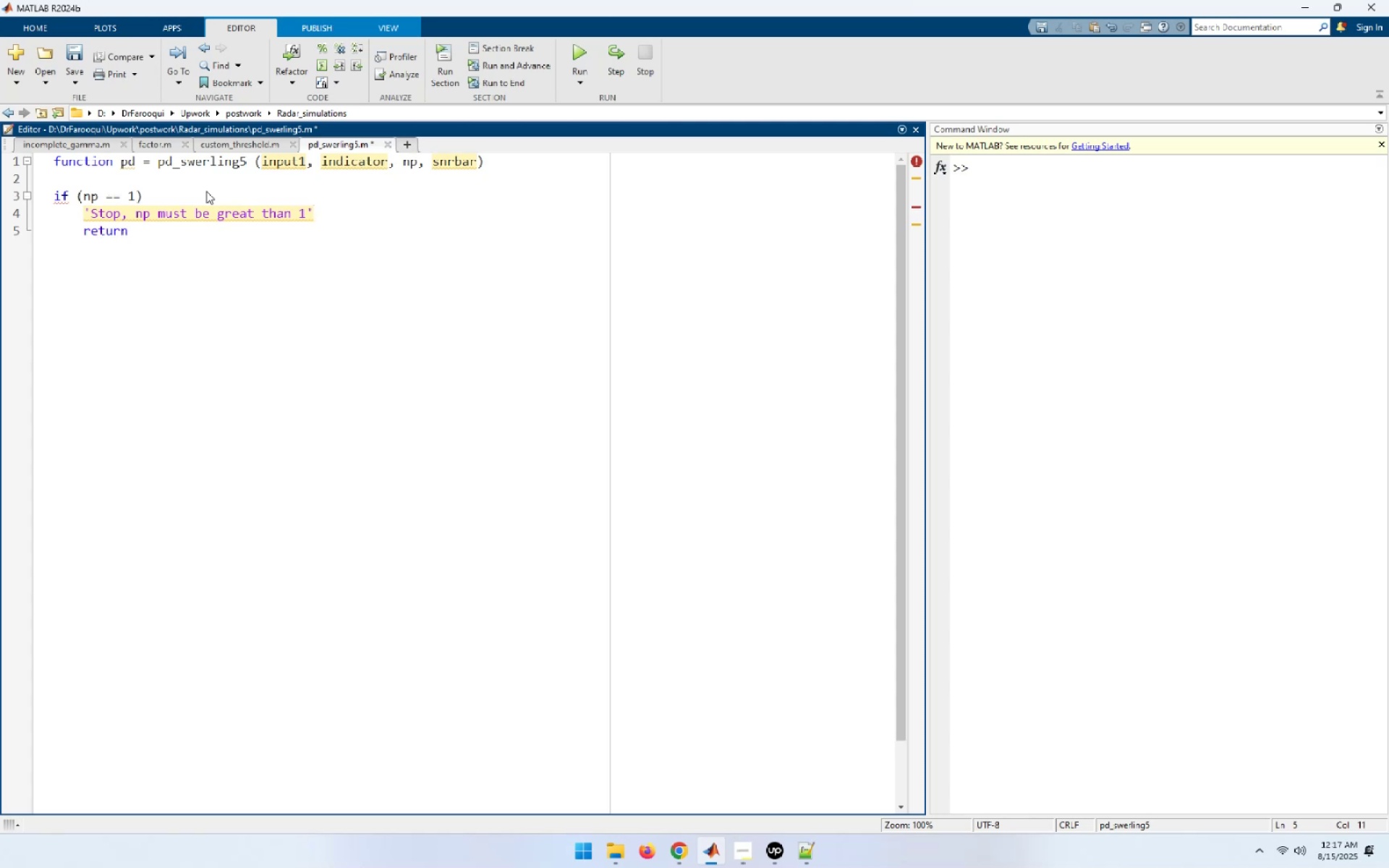 
key(Enter)
 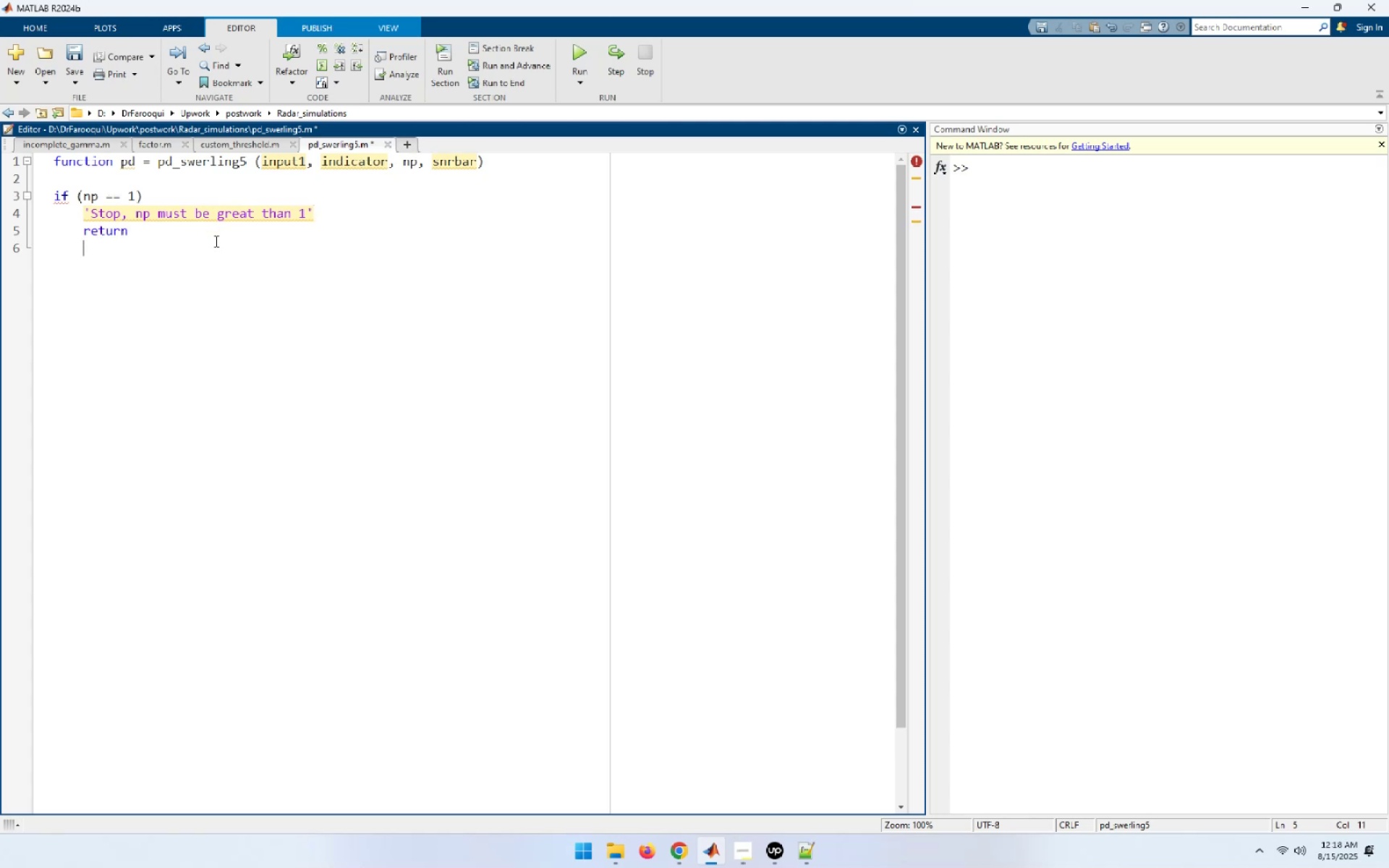 
key(ArrowUp)
 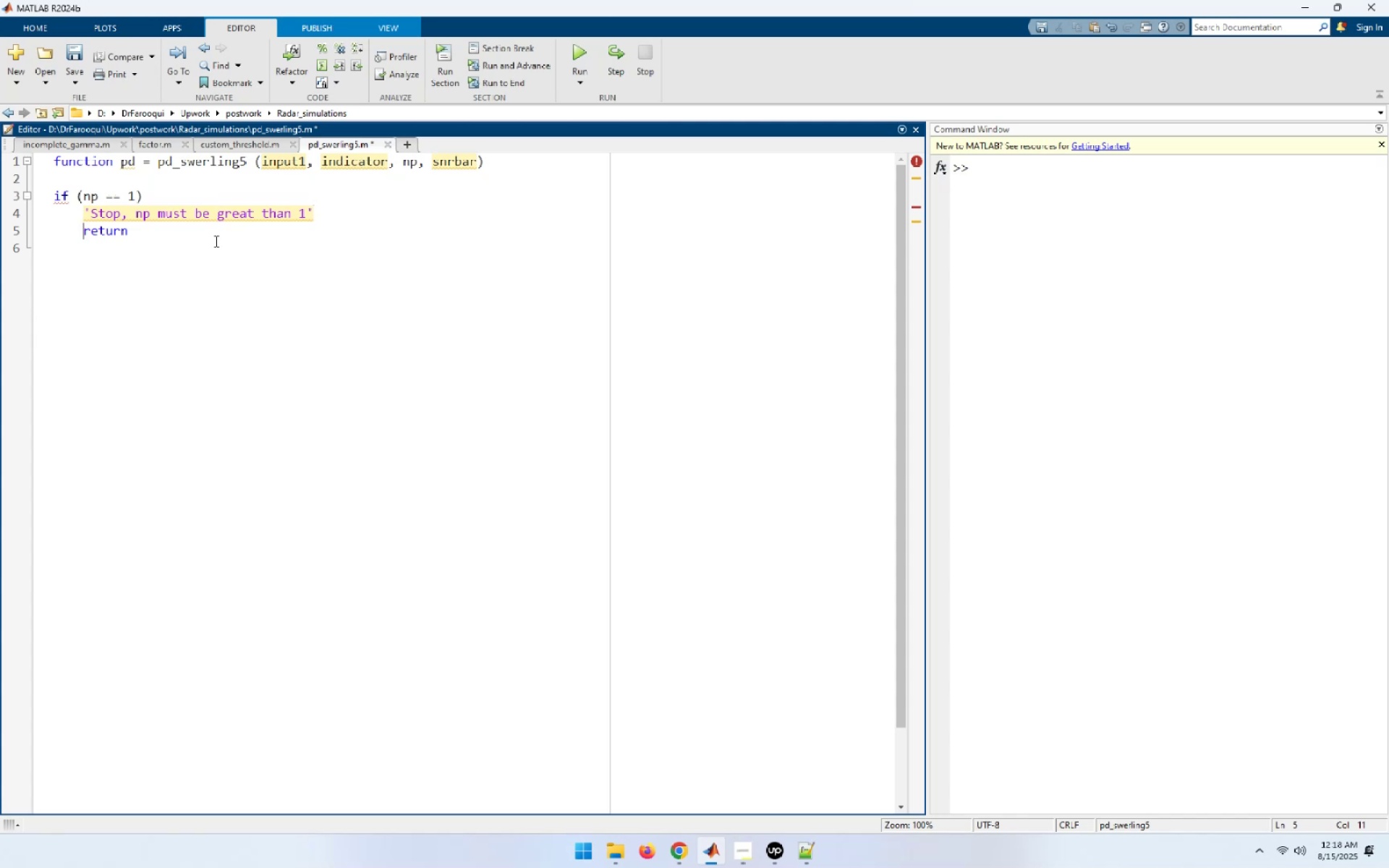 
key(ArrowUp)
 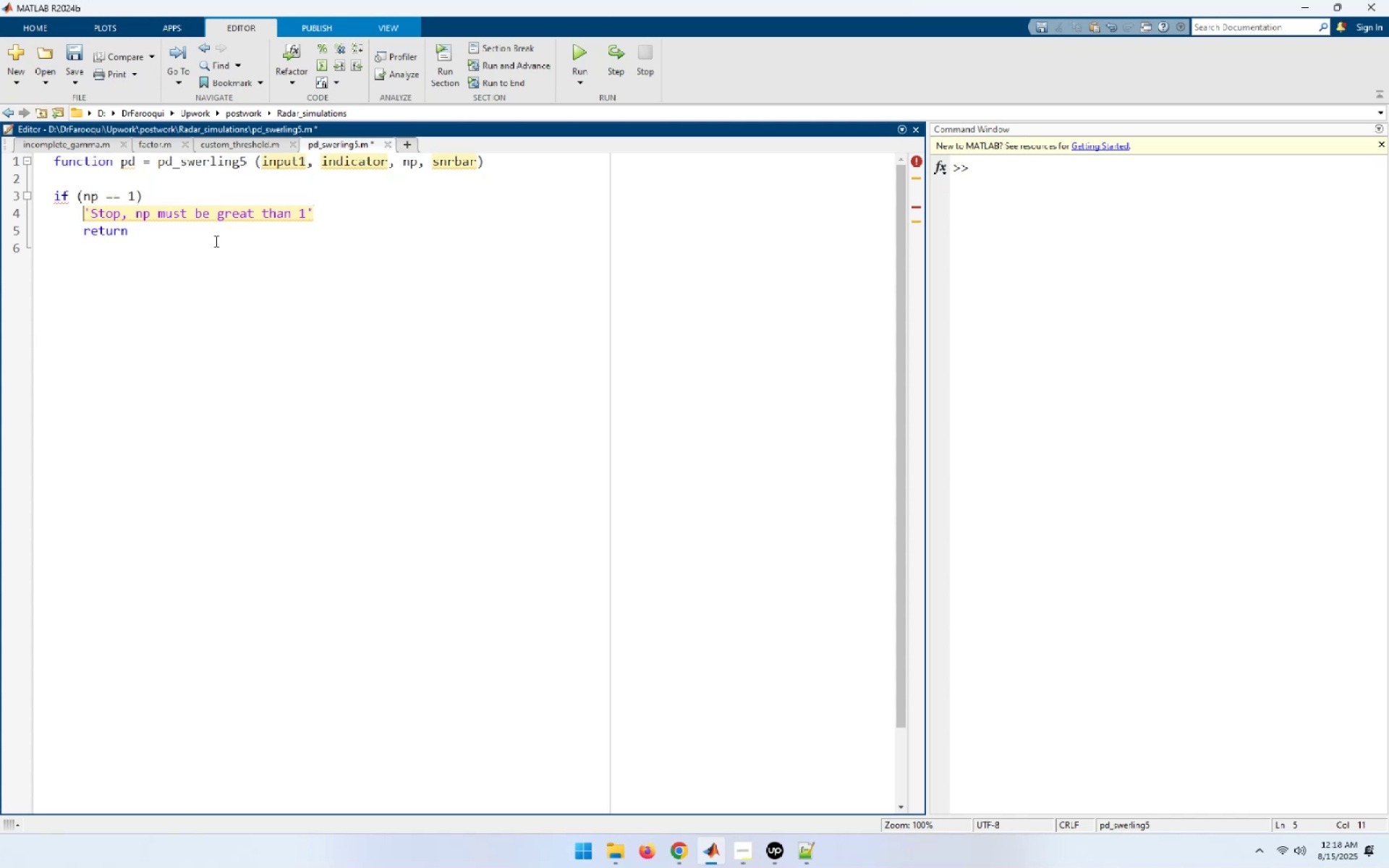 
key(ArrowUp)
 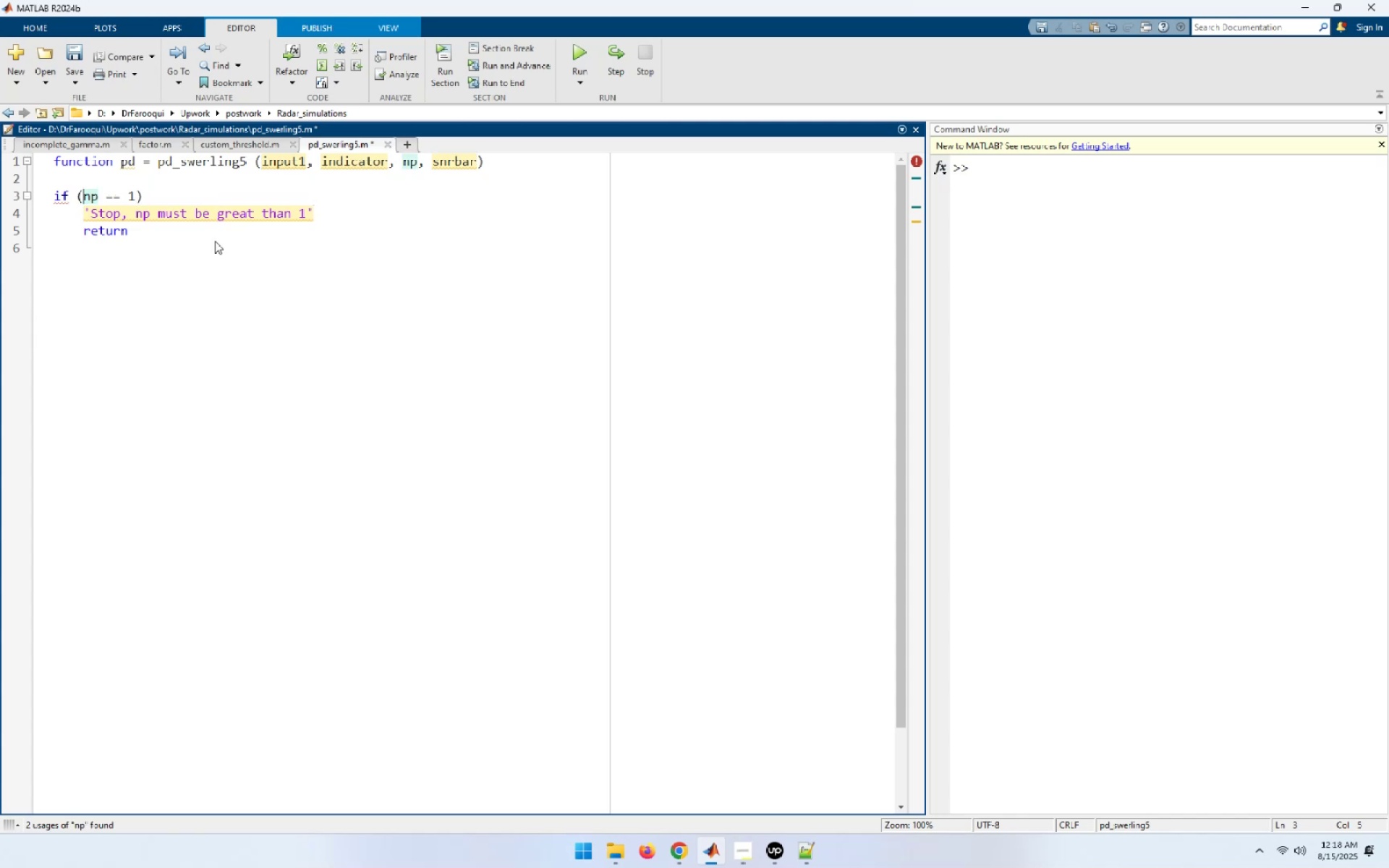 
wait(5.7)
 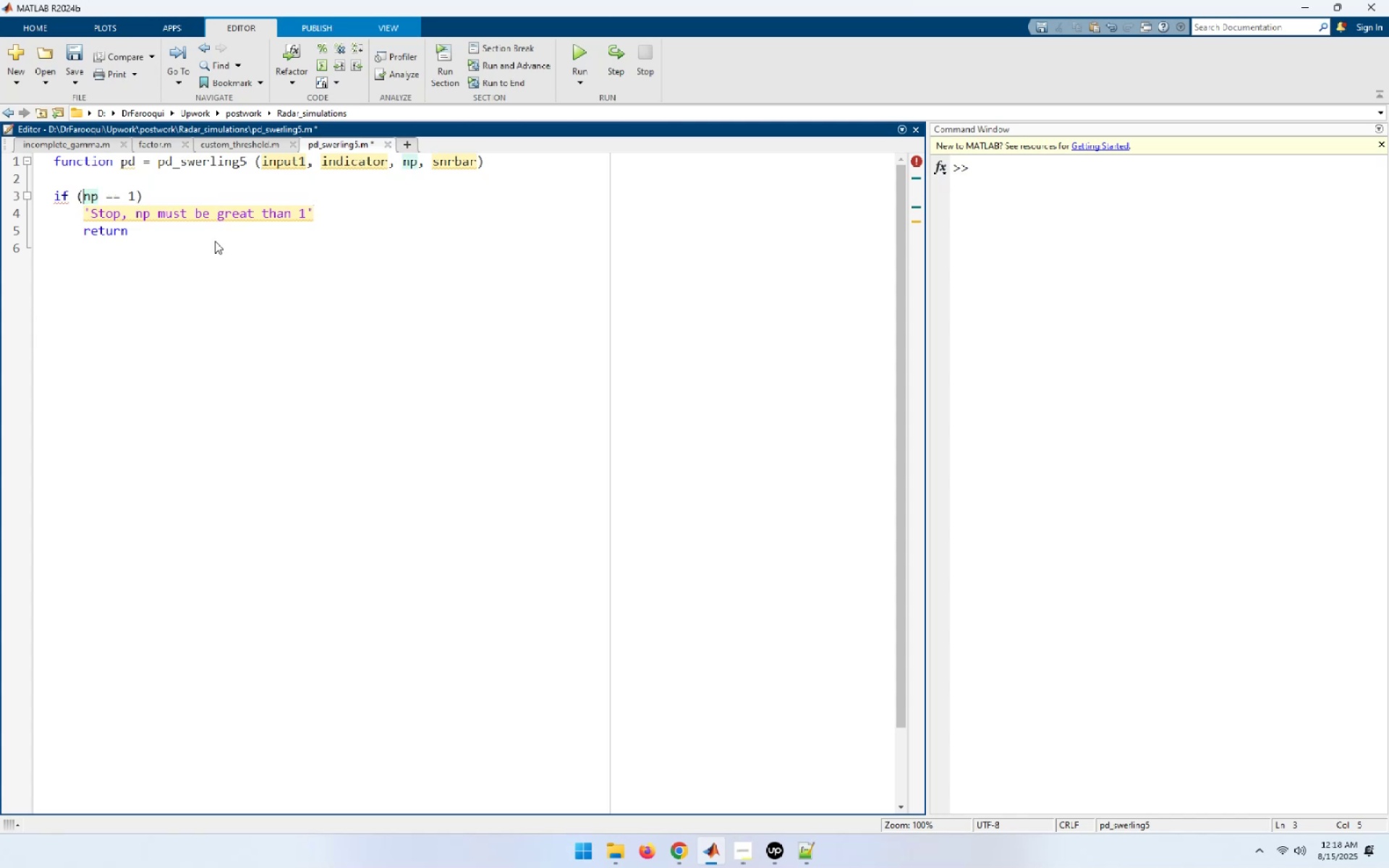 
key(ArrowDown)
 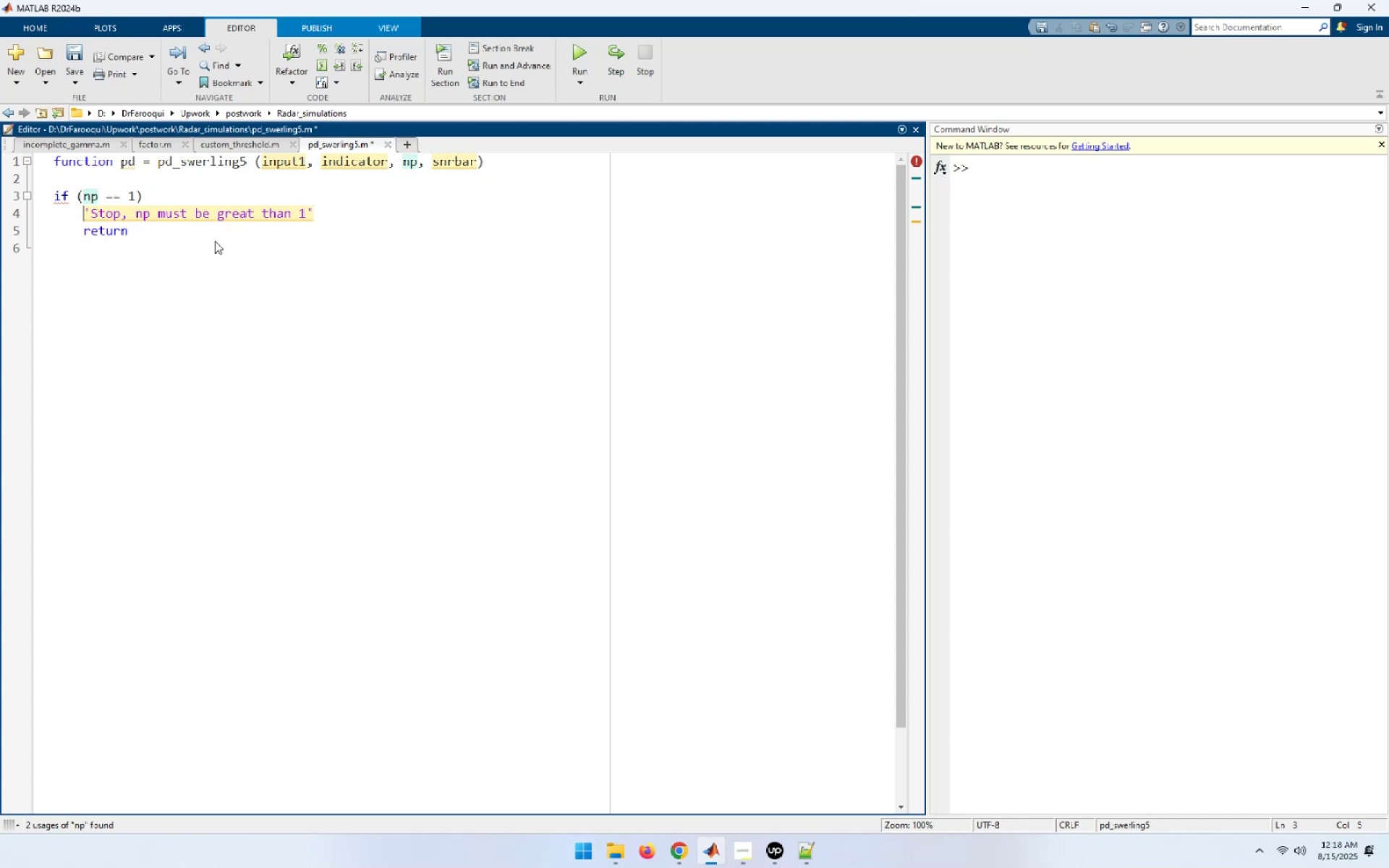 
key(ArrowDown)
 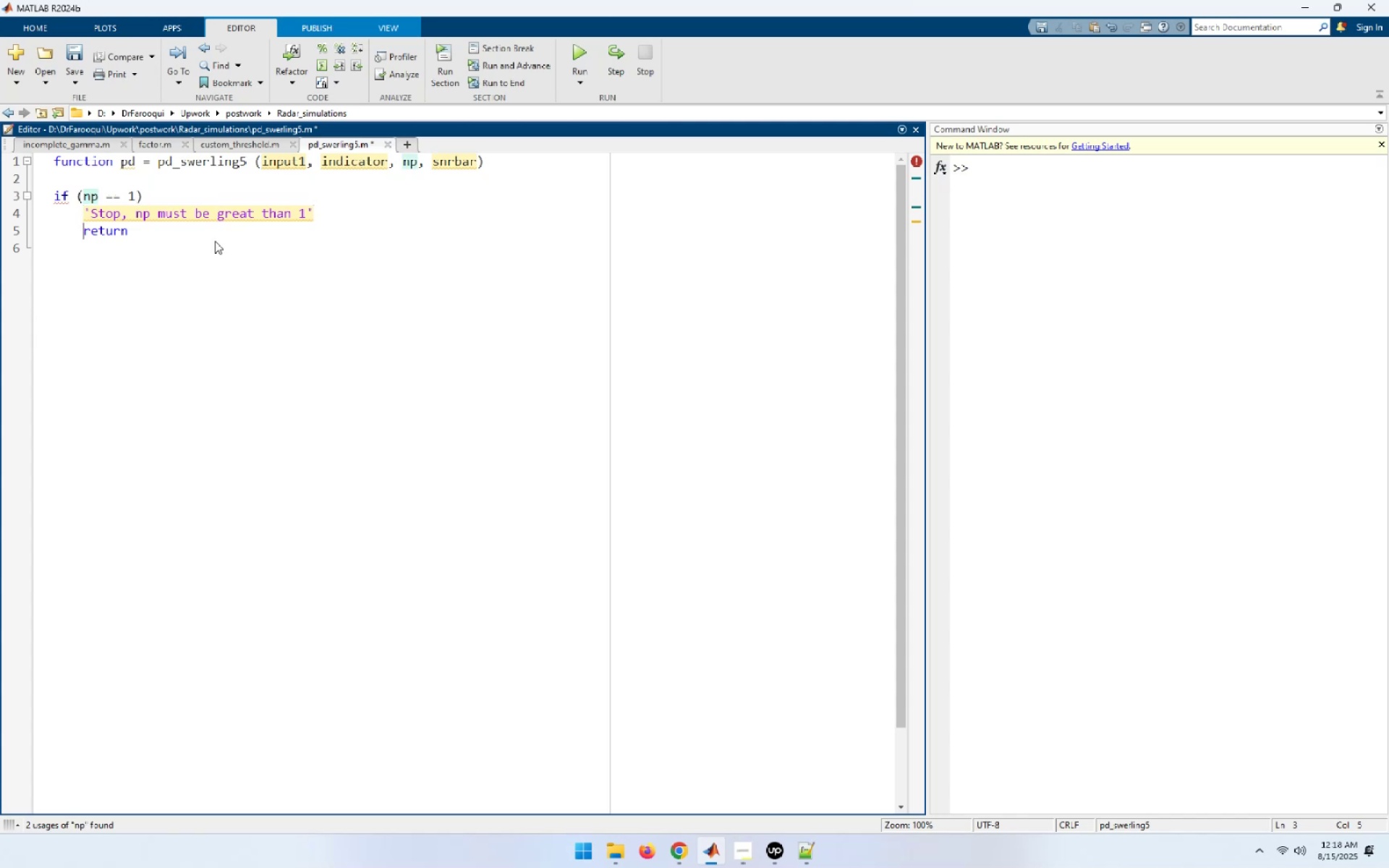 
key(ArrowDown)
 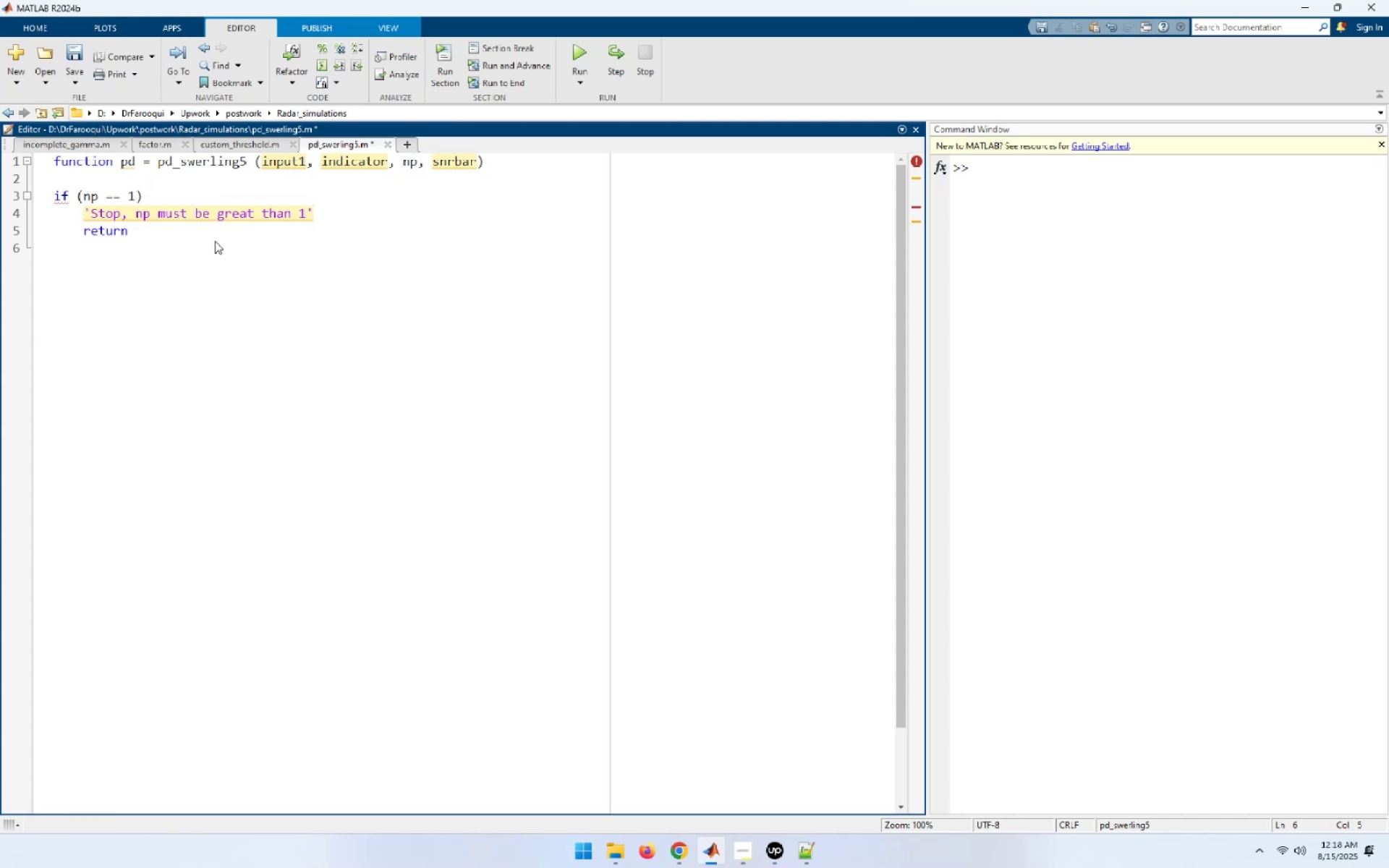 
type(end)
 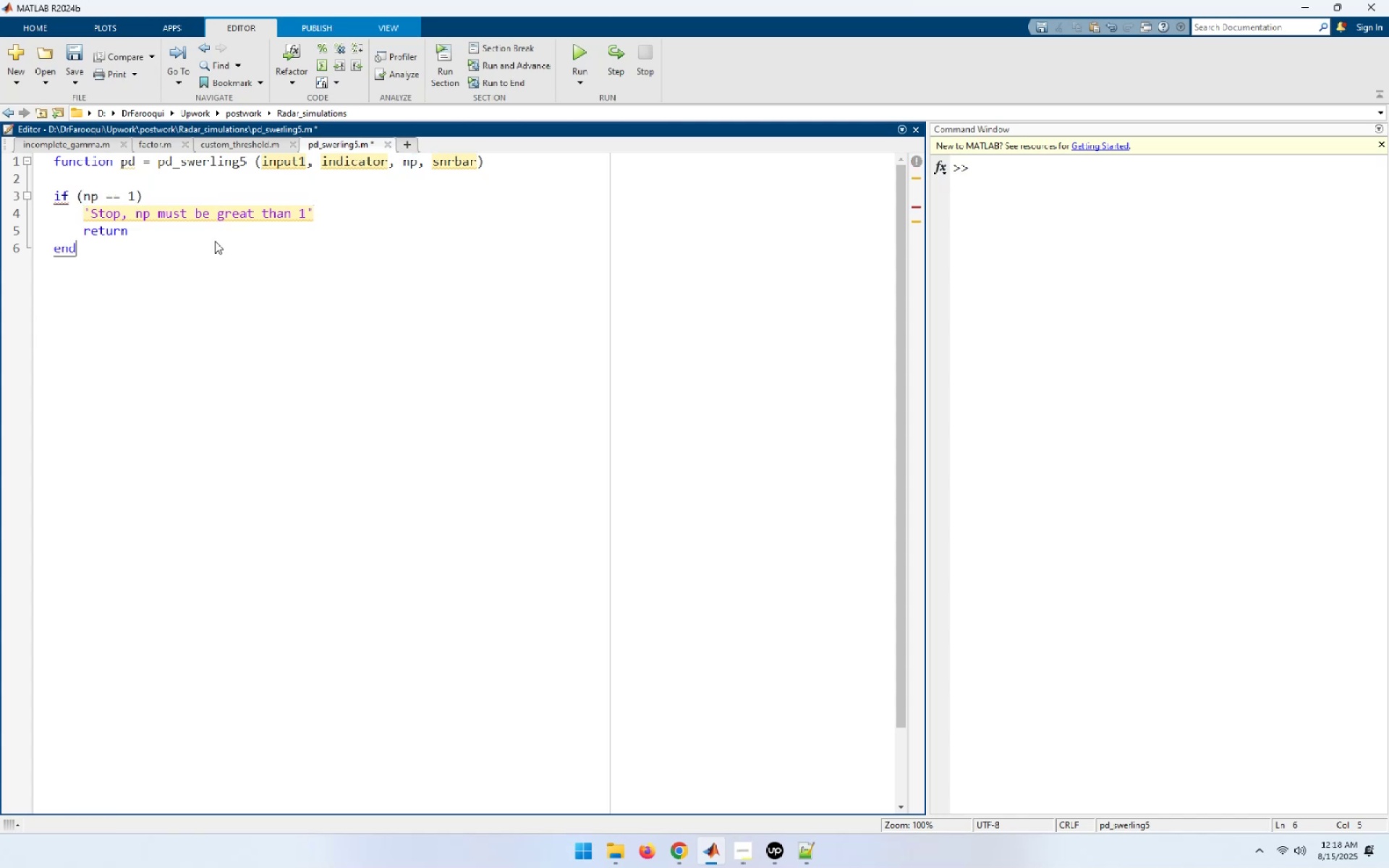 
key(Enter)
 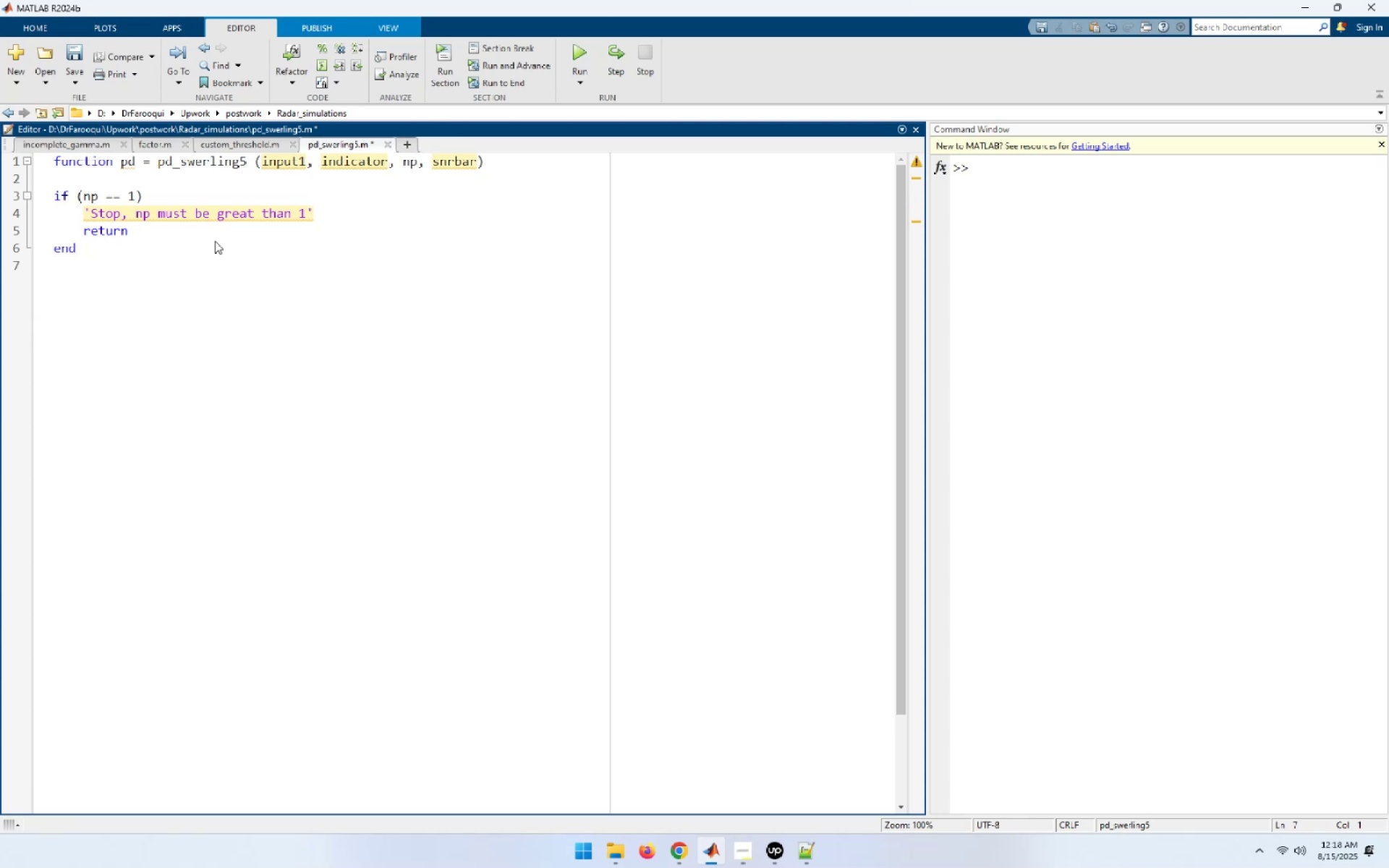 
key(Enter)
 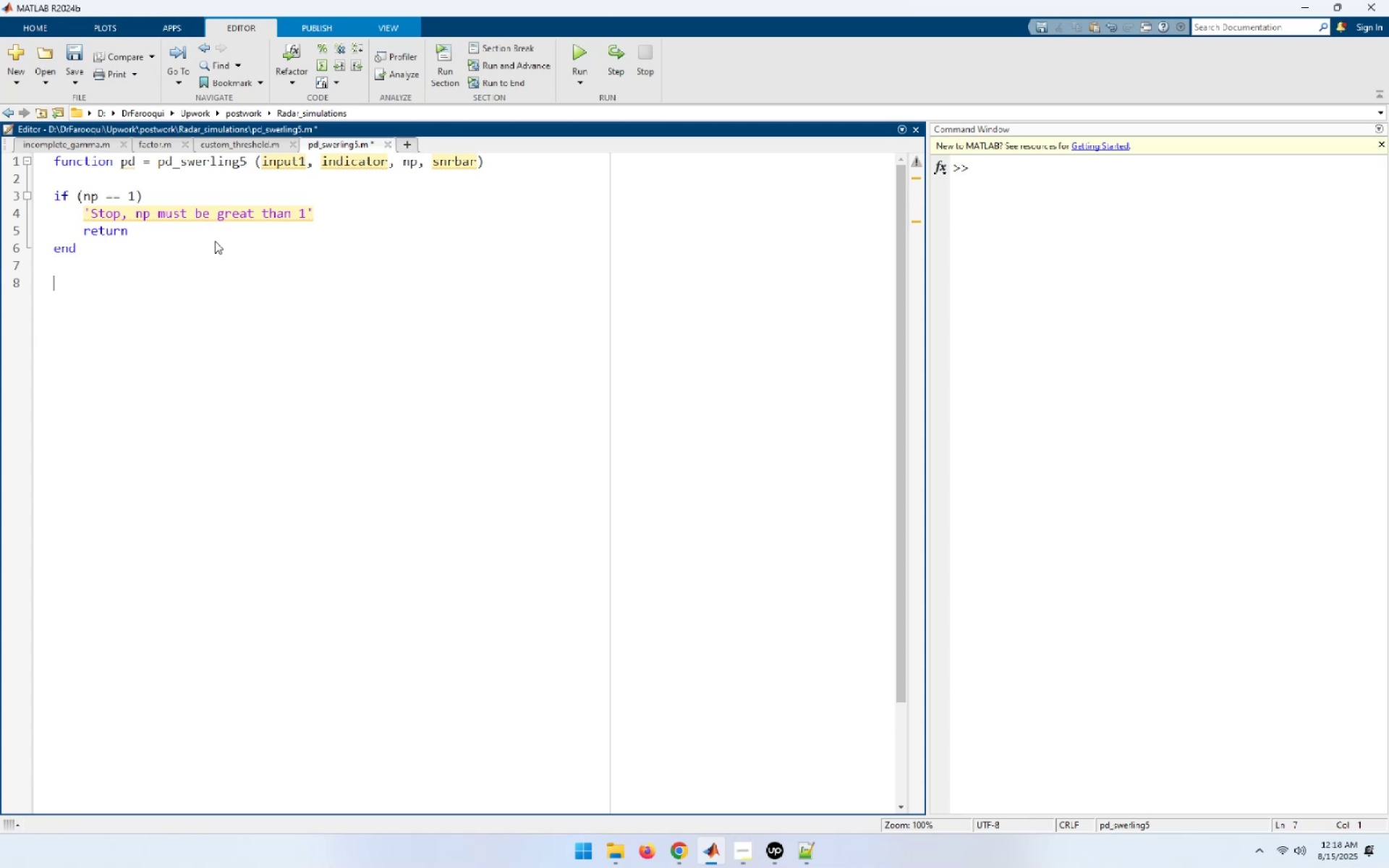 
type(format long snrbar -)
key(Backspace)
type(= 10.0 . ^)
 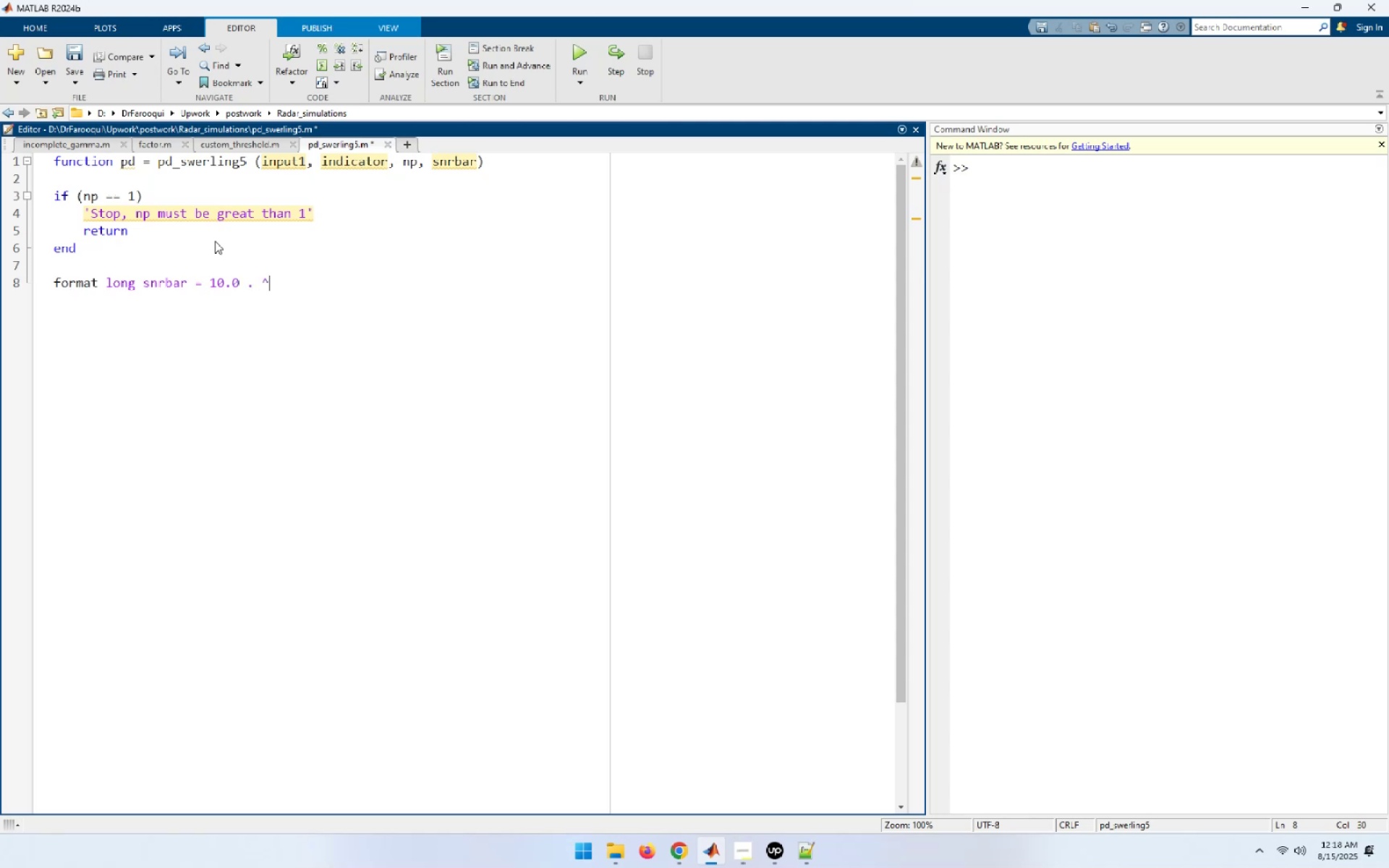 
type((snrbar ./10);)
 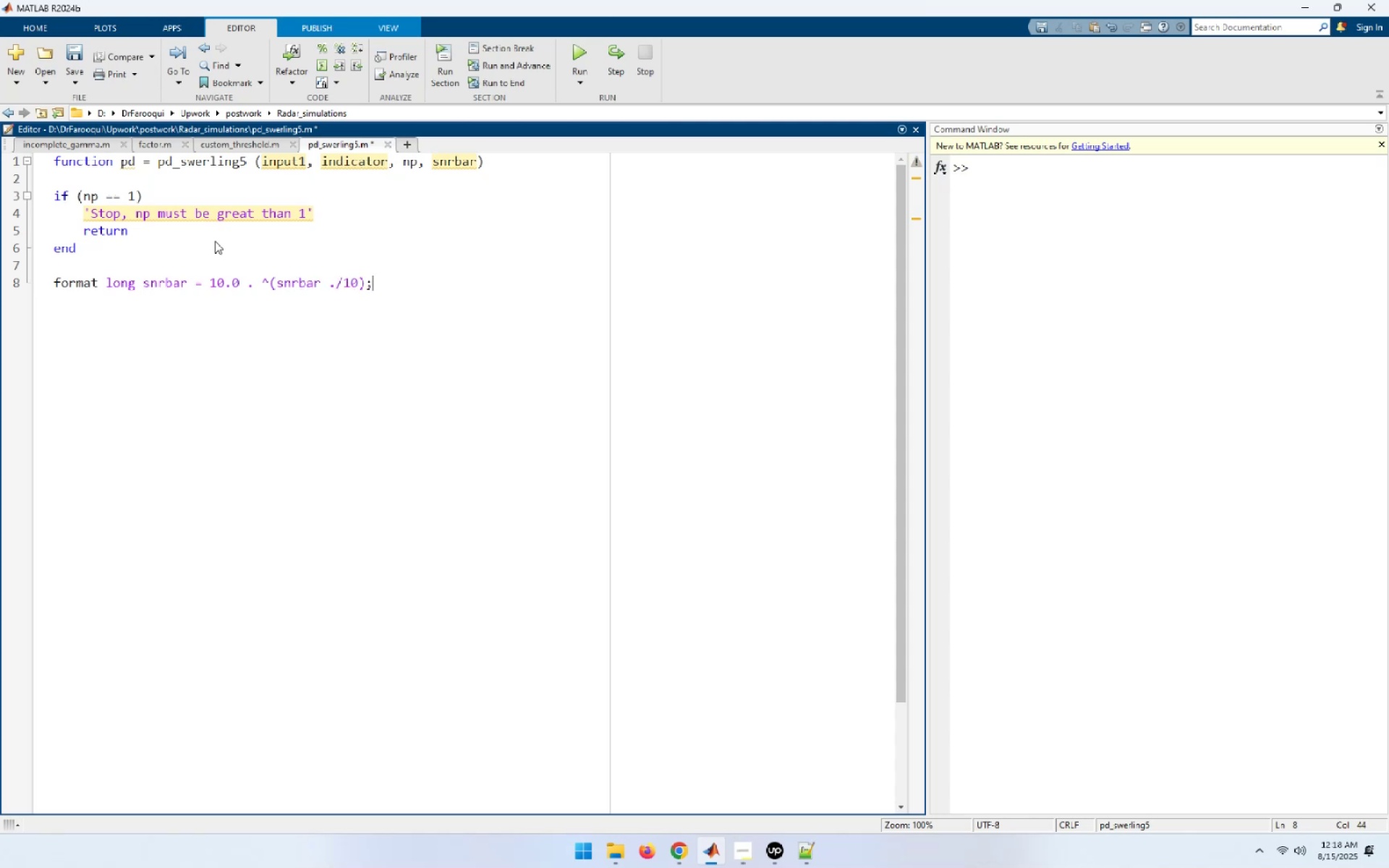 
 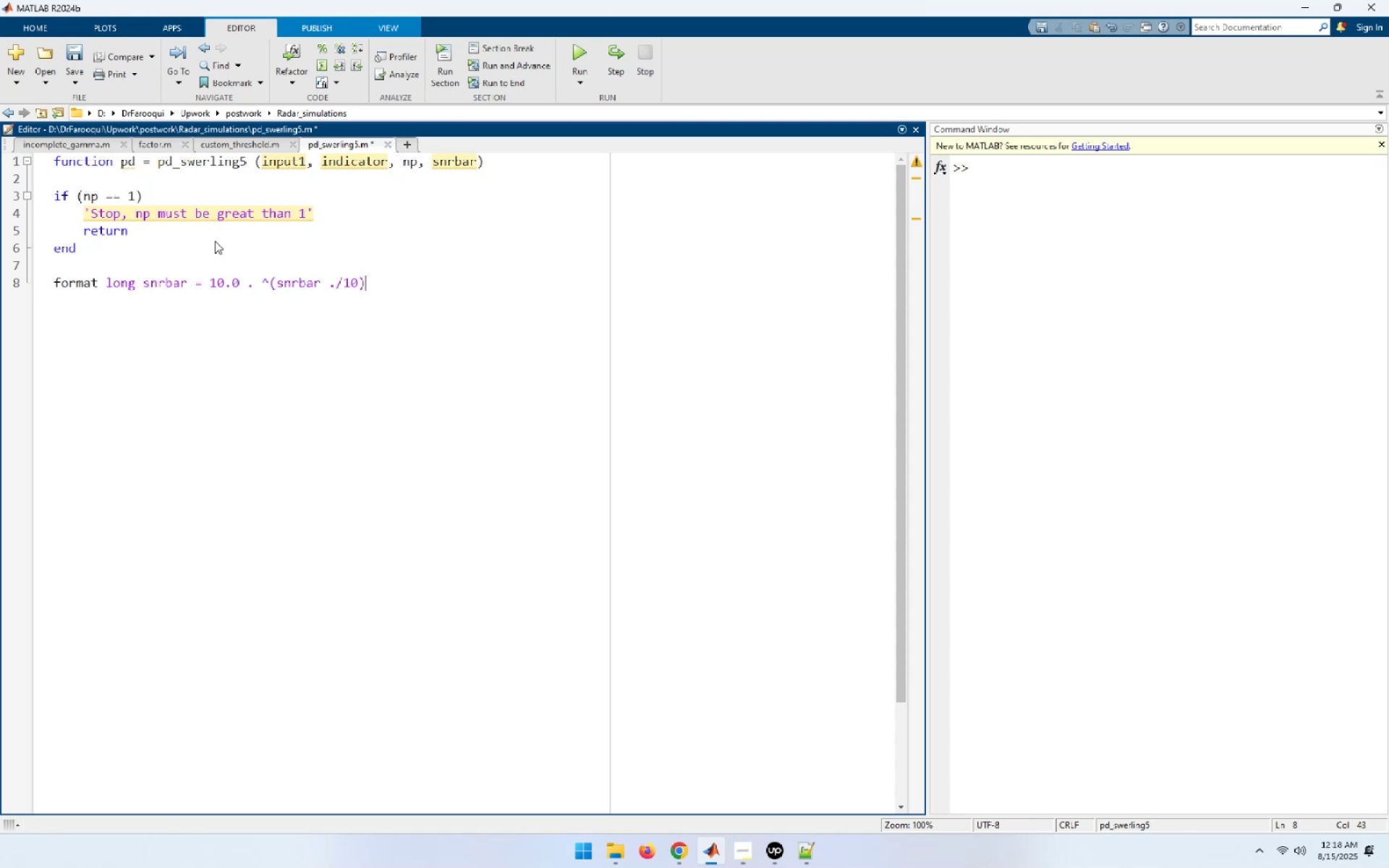 
key(Enter)
 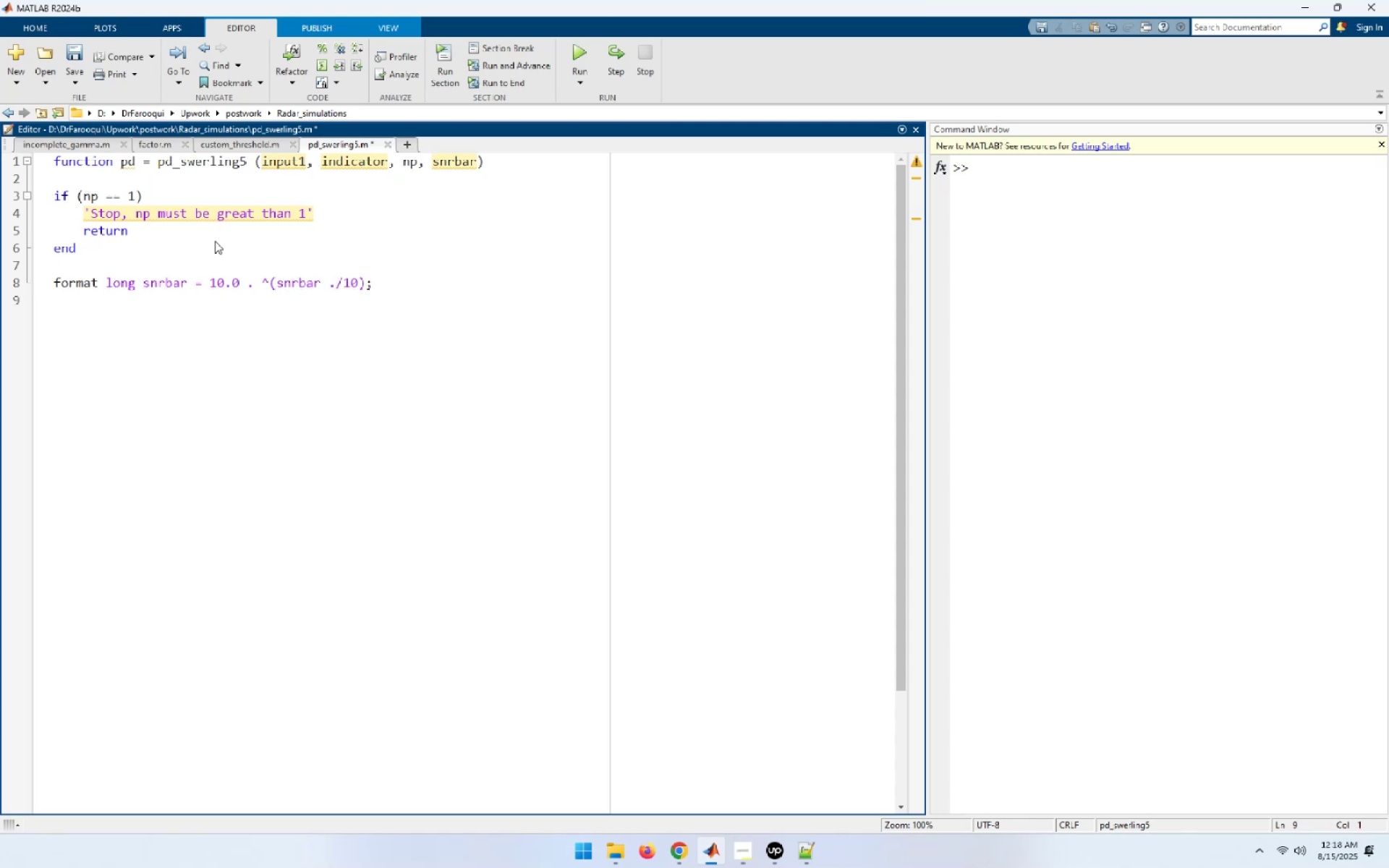 
type(eps = 0.00000001;)
 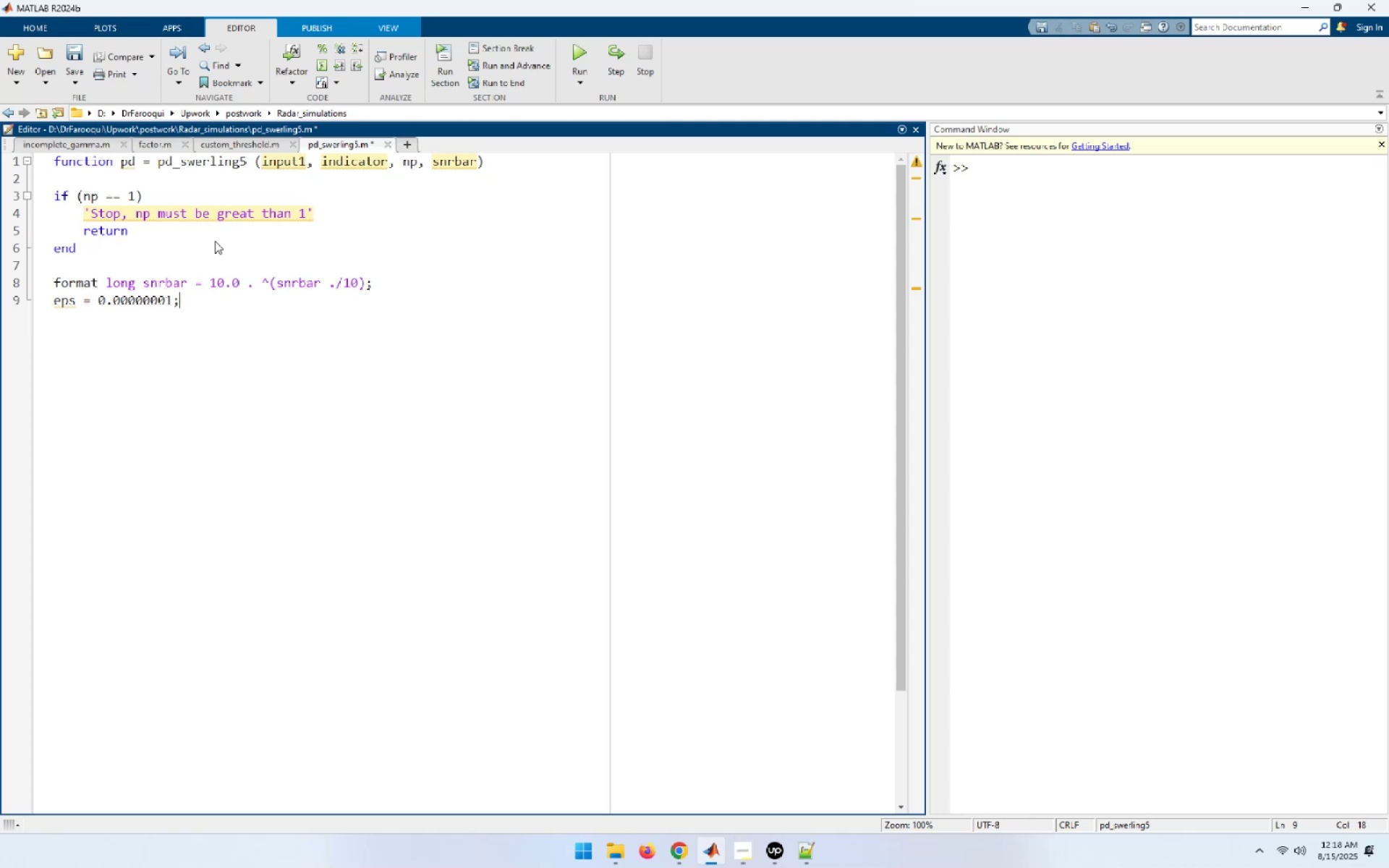 
key(Enter)
 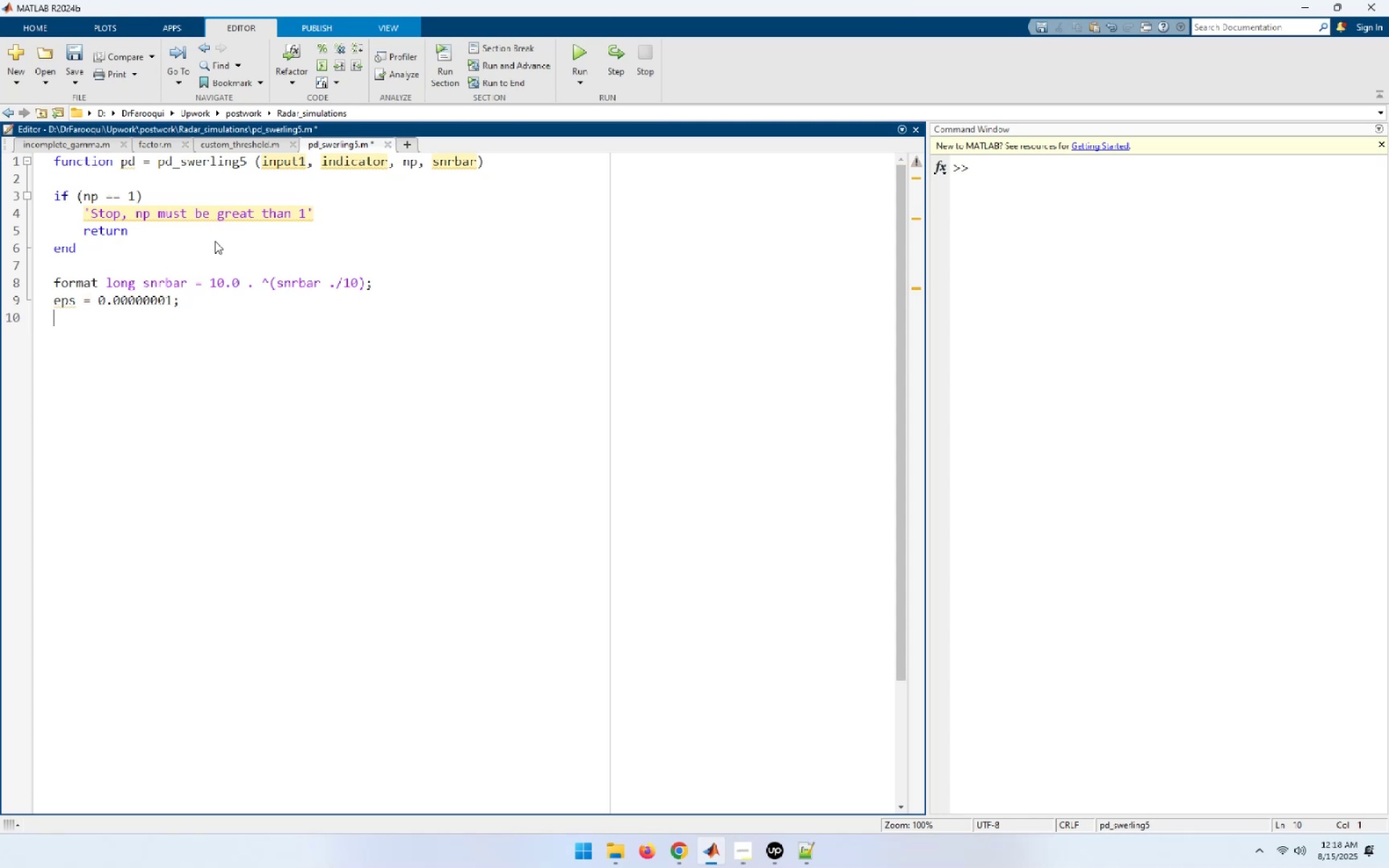 
type(delmax = 0.00001;)
 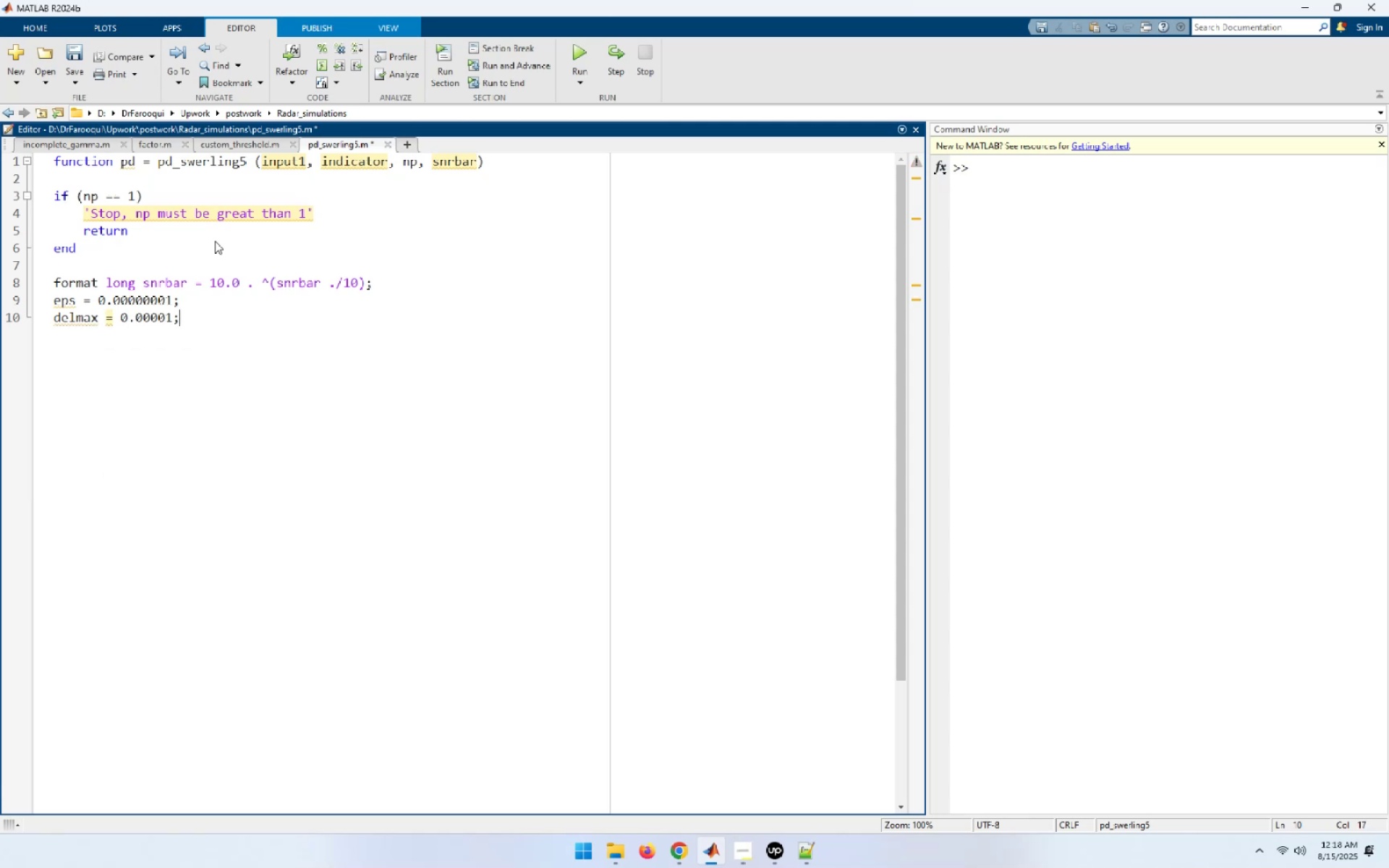 
key(Enter)
 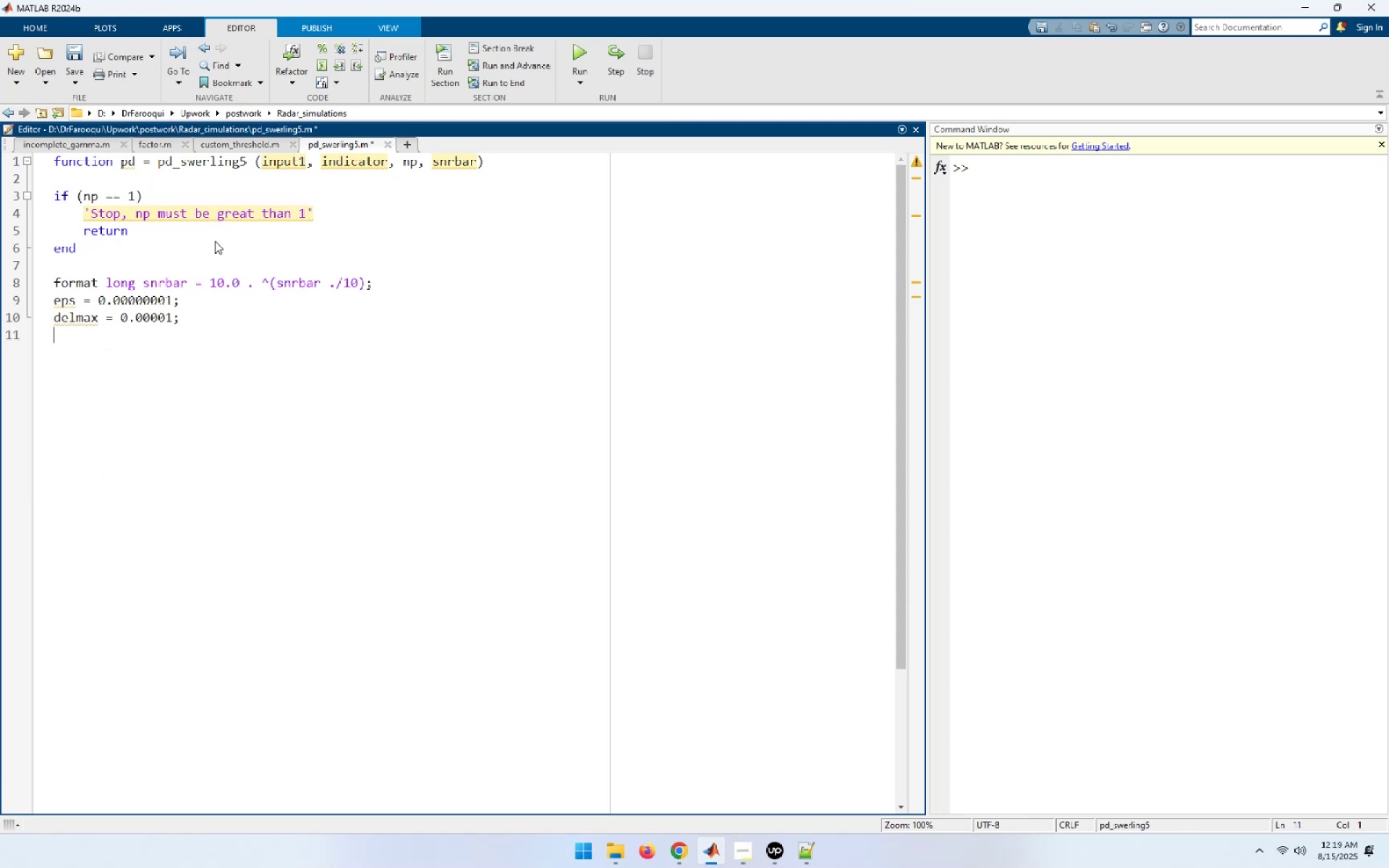 
key(ArrowUp)
 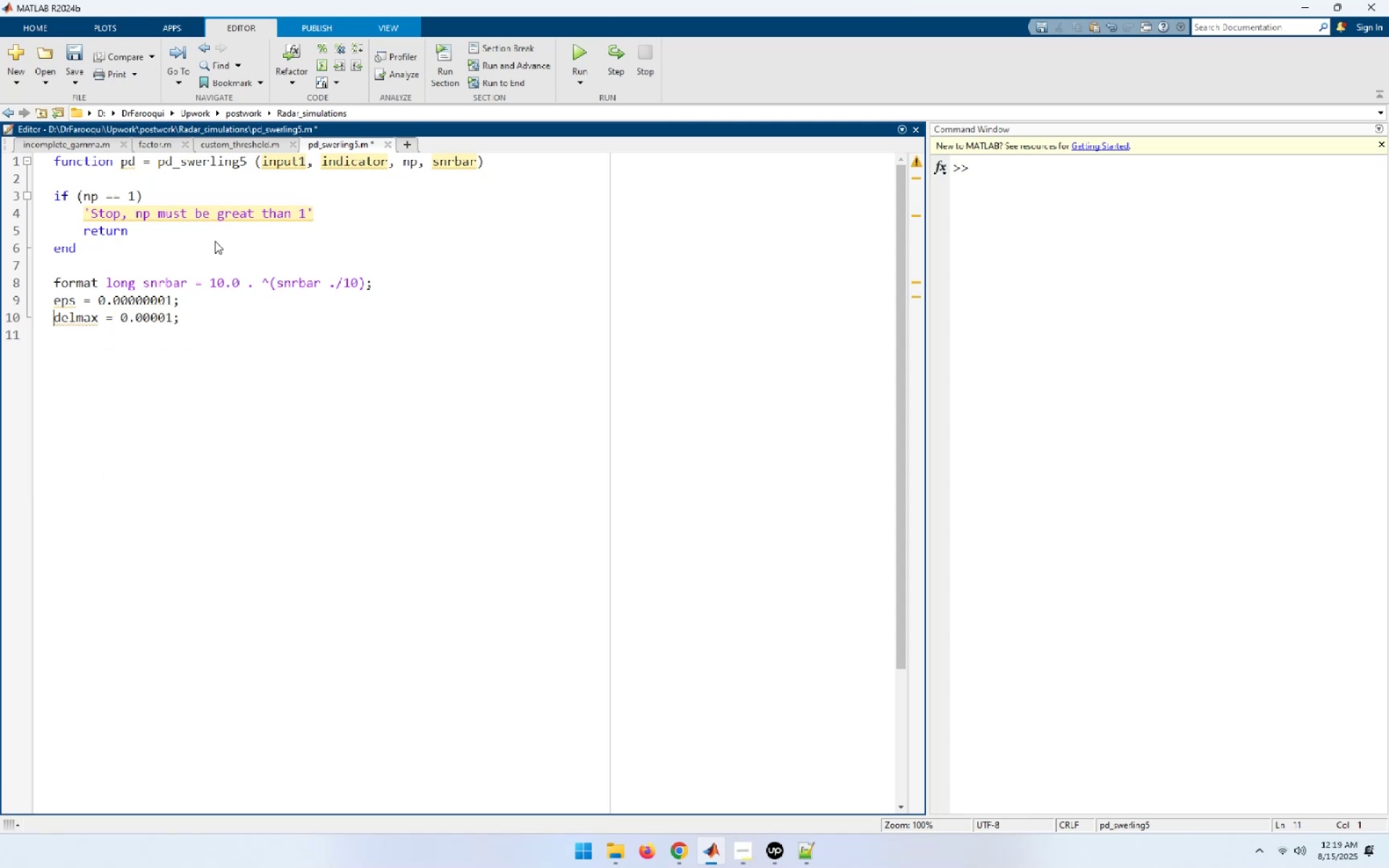 
key(ArrowUp)
 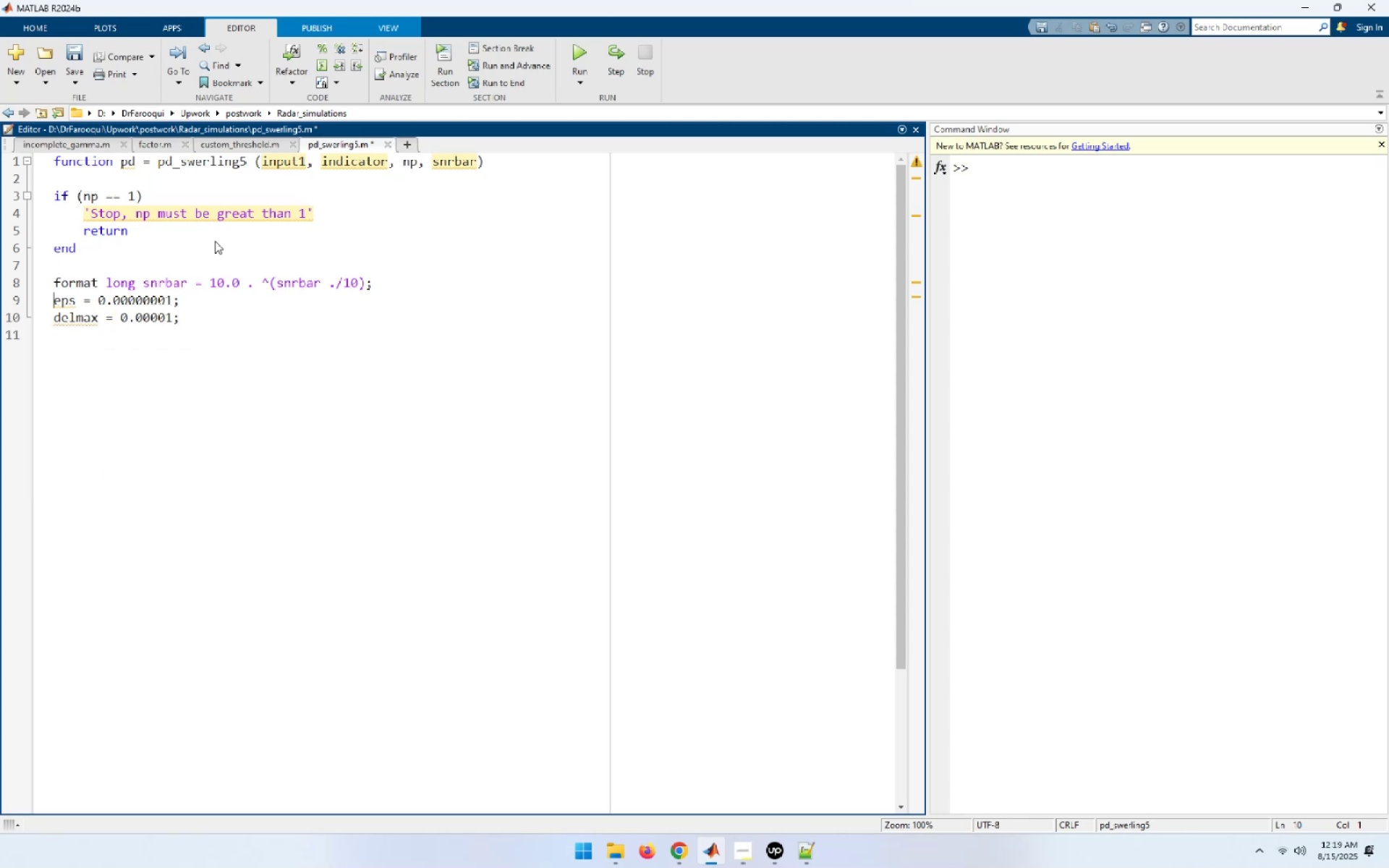 
key(ArrowUp)
 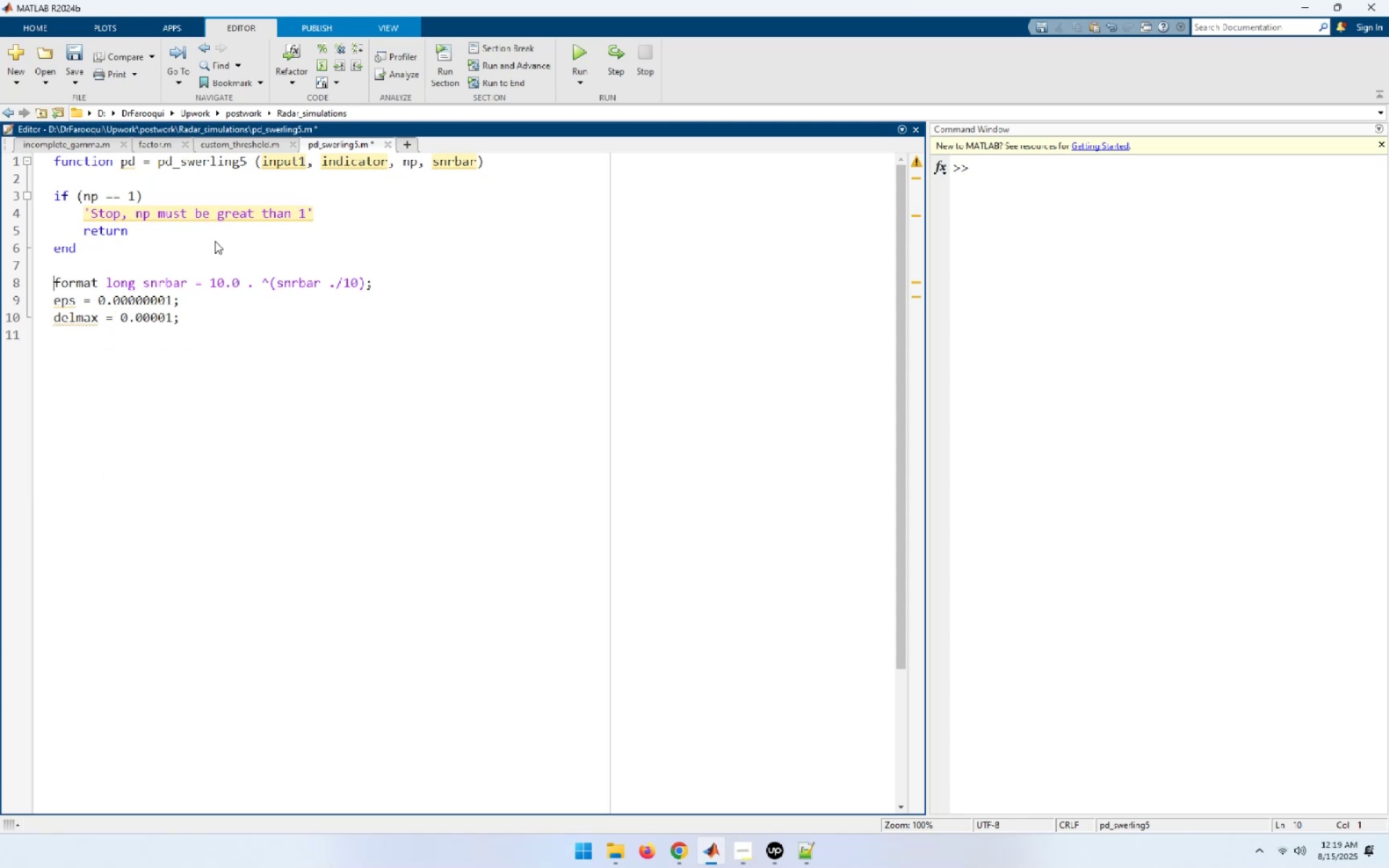 
key(ArrowUp)
 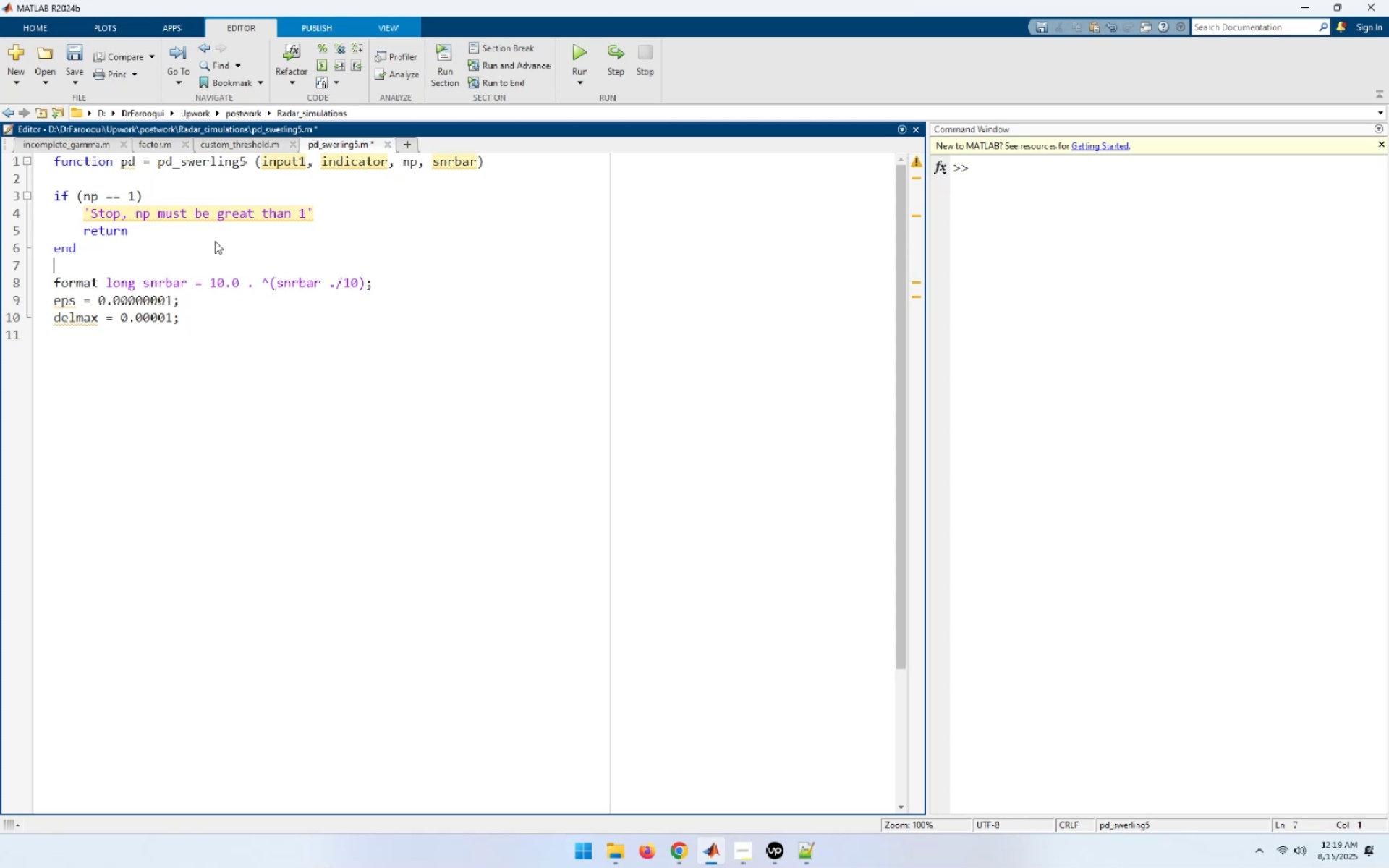 
key(ArrowDown)
 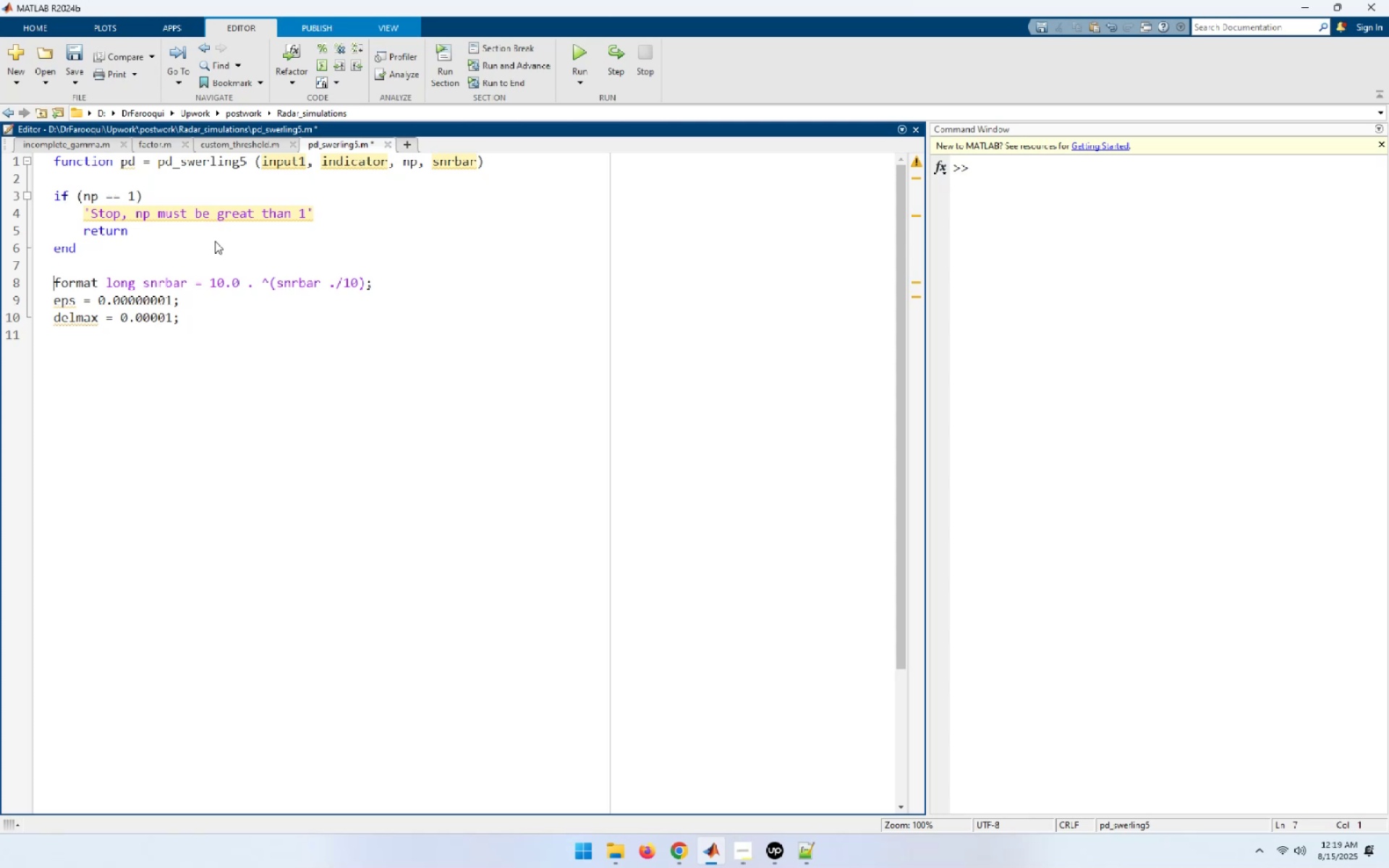 
key(ArrowDown)
 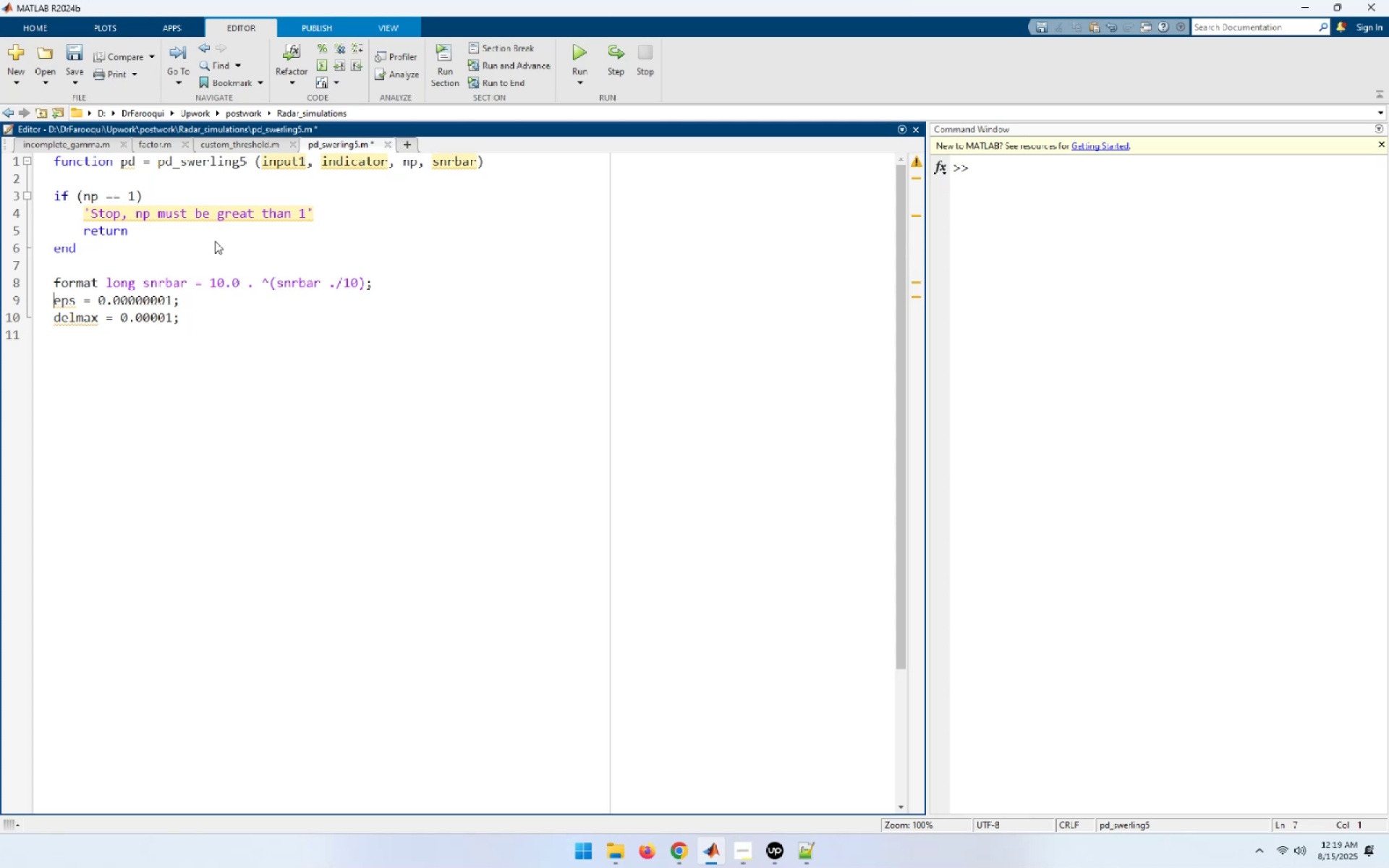 
key(ArrowDown)
 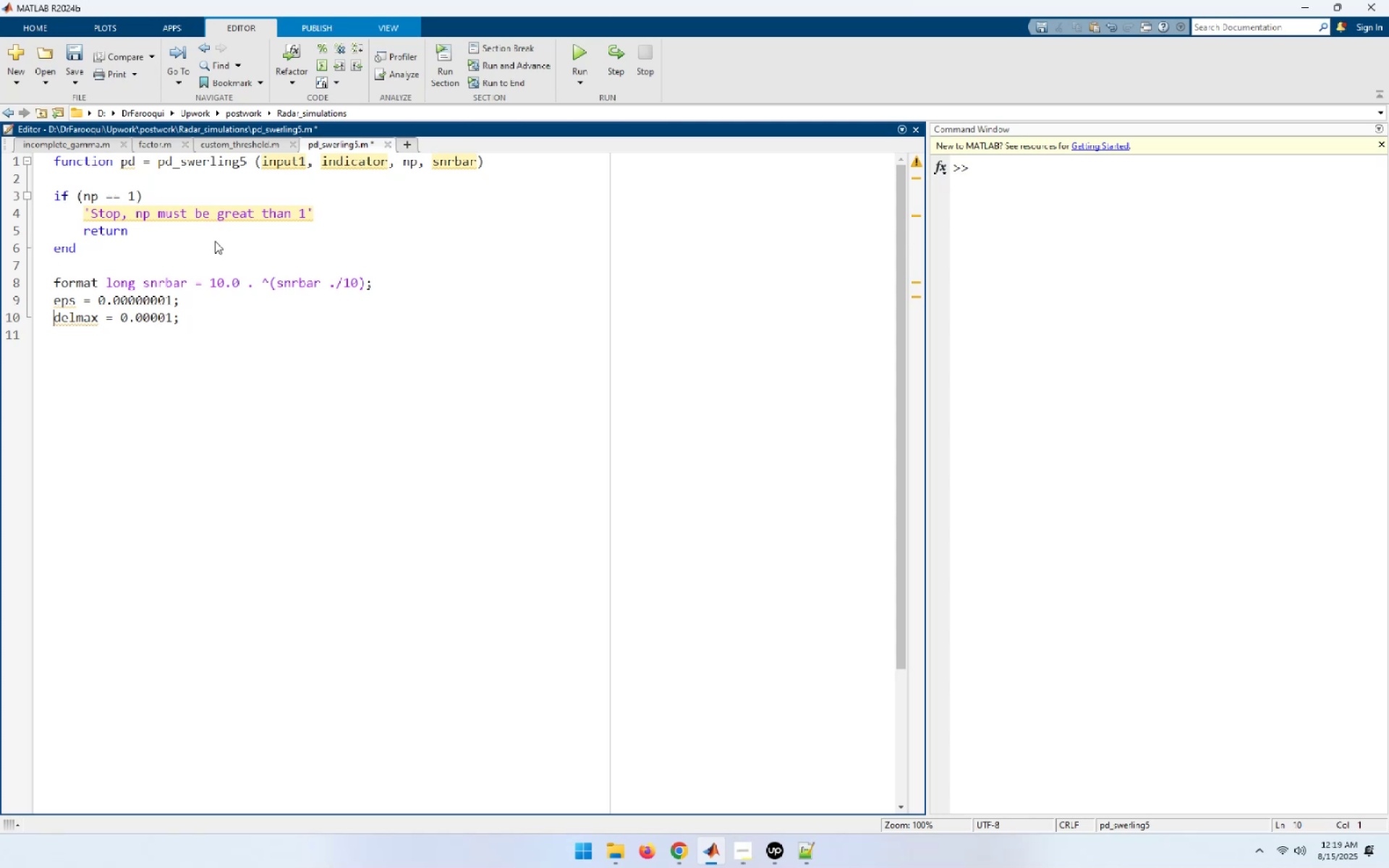 
key(ArrowDown)
 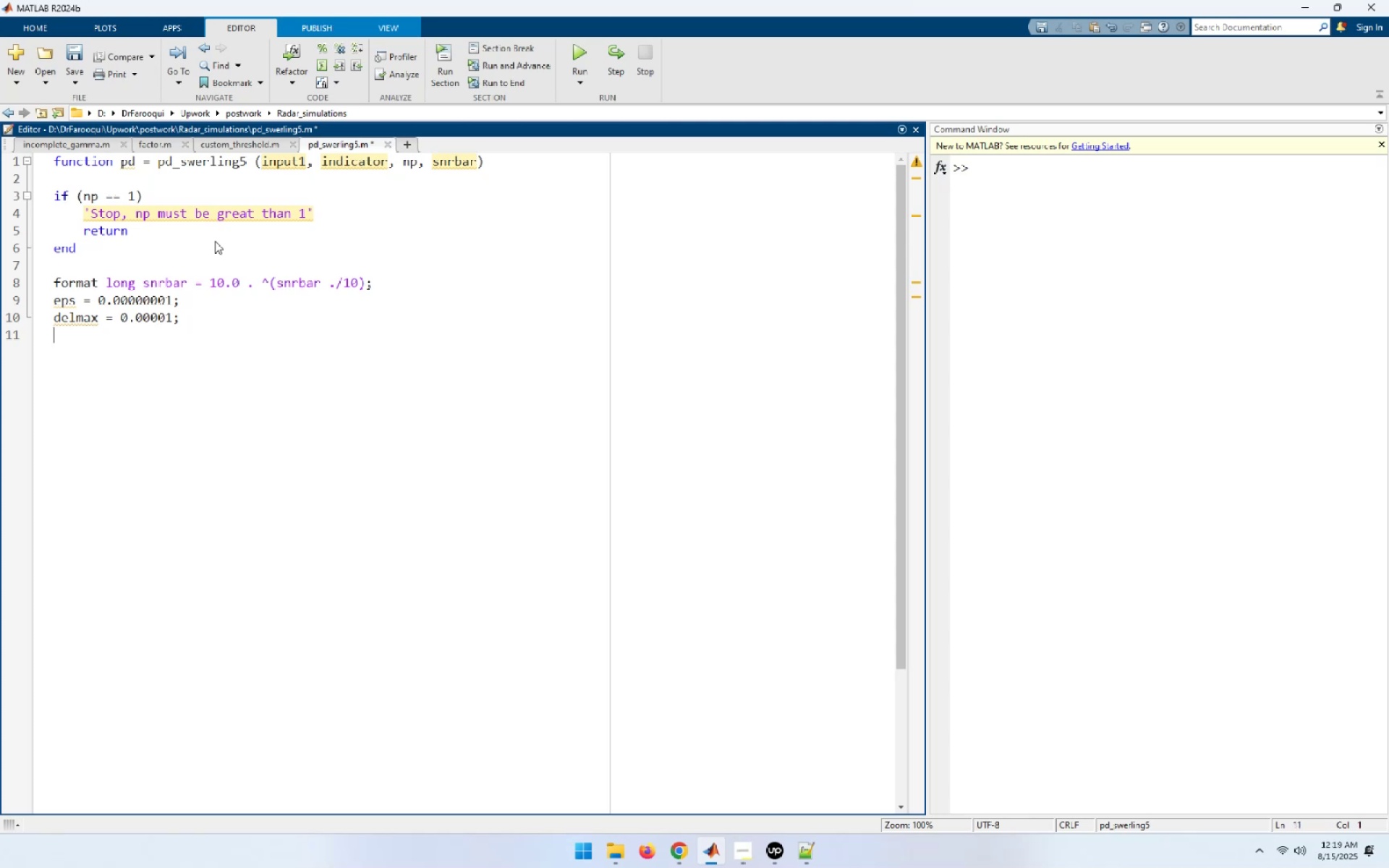 
type(delta = 10000.0;)
 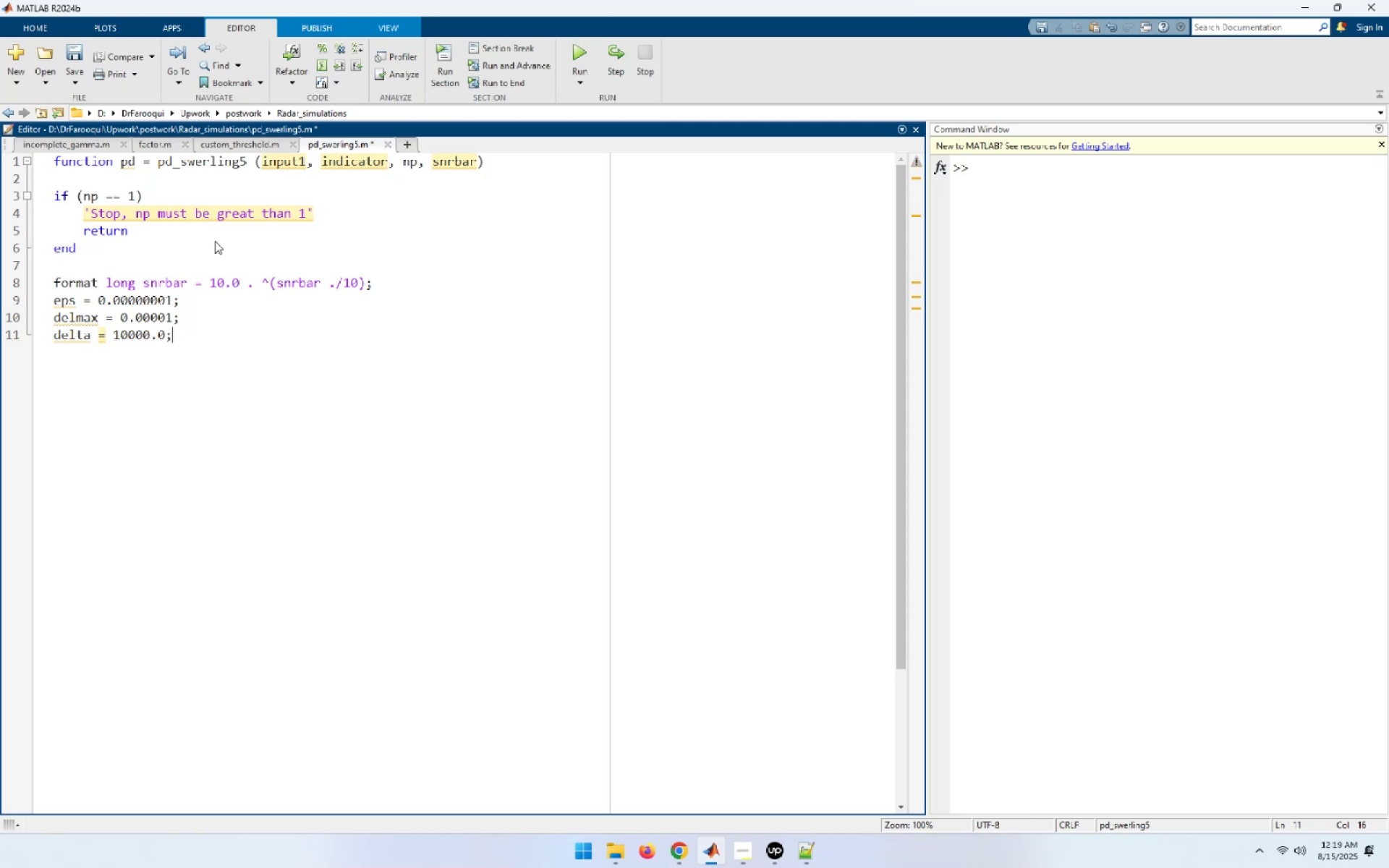 
key(Enter)
 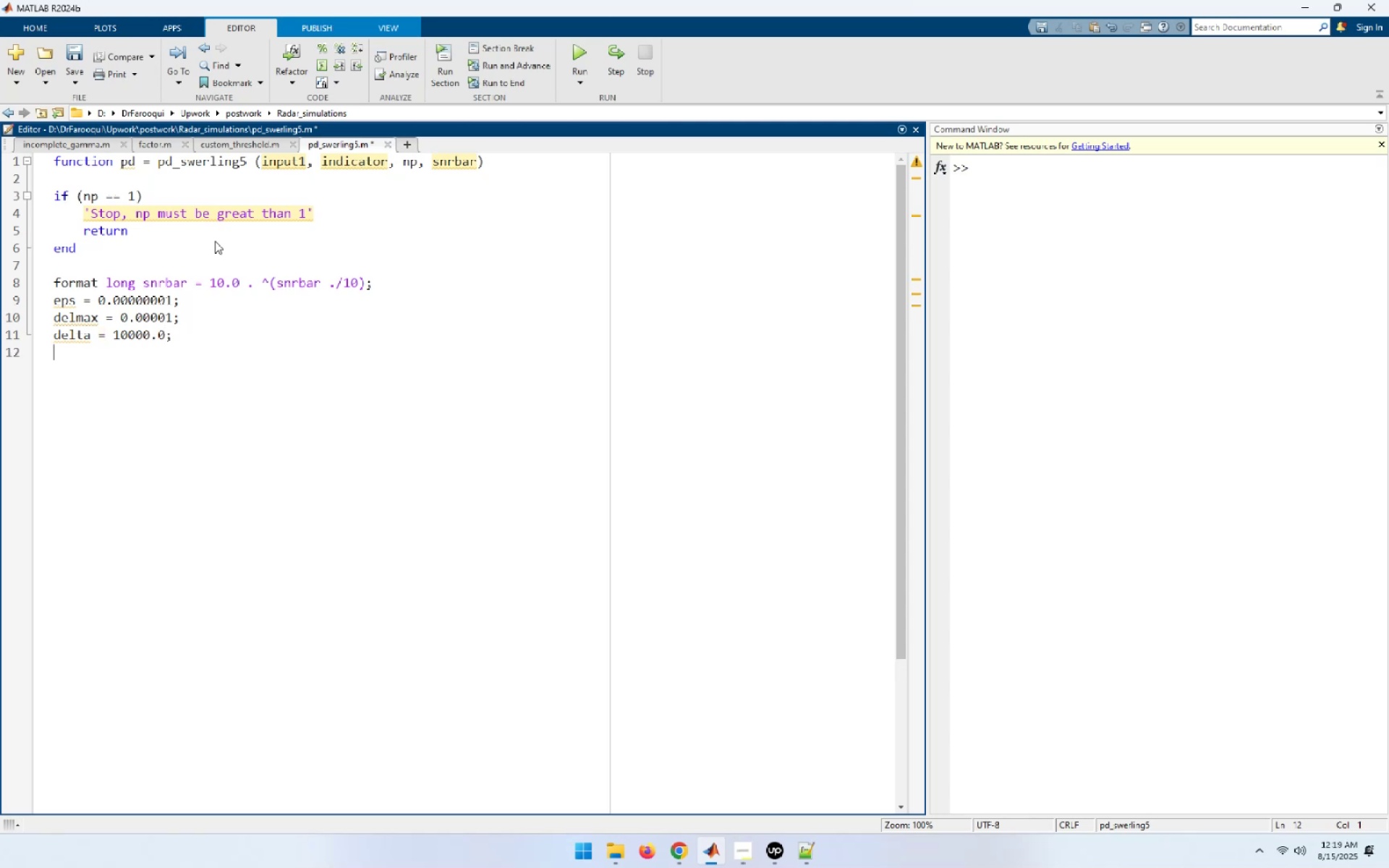 
key(ArrowUp)
 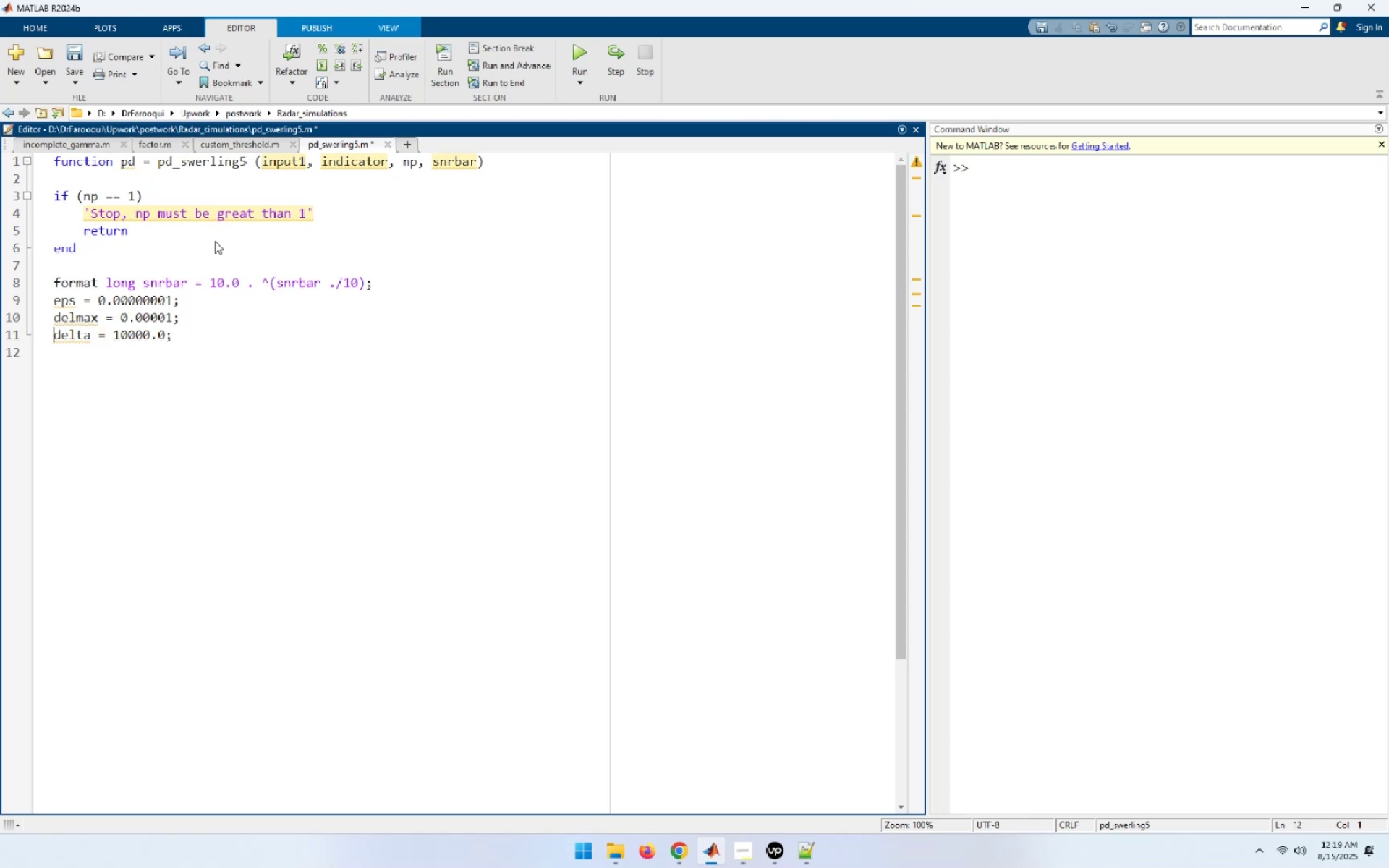 
key(ArrowUp)
 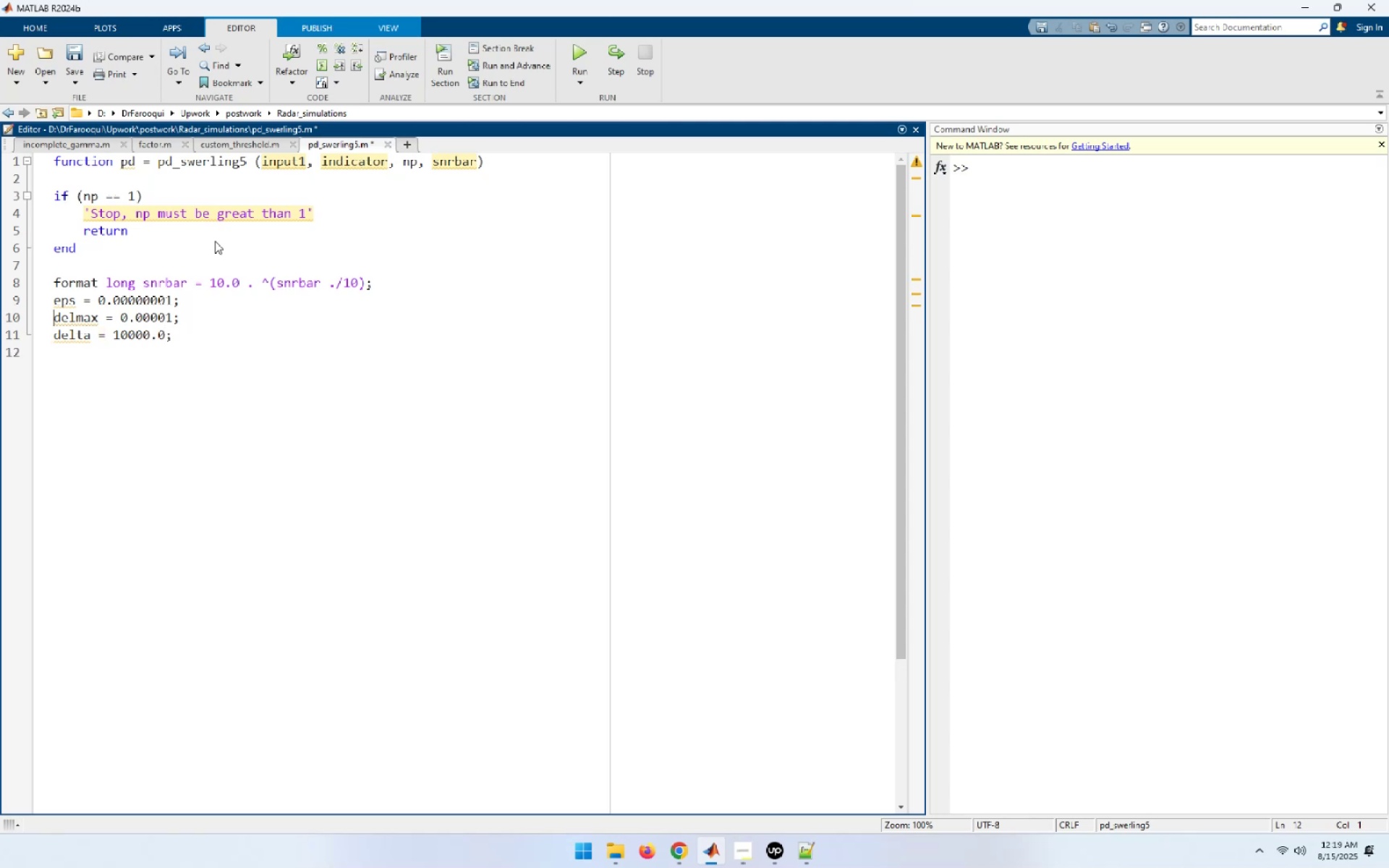 
key(ArrowUp)
 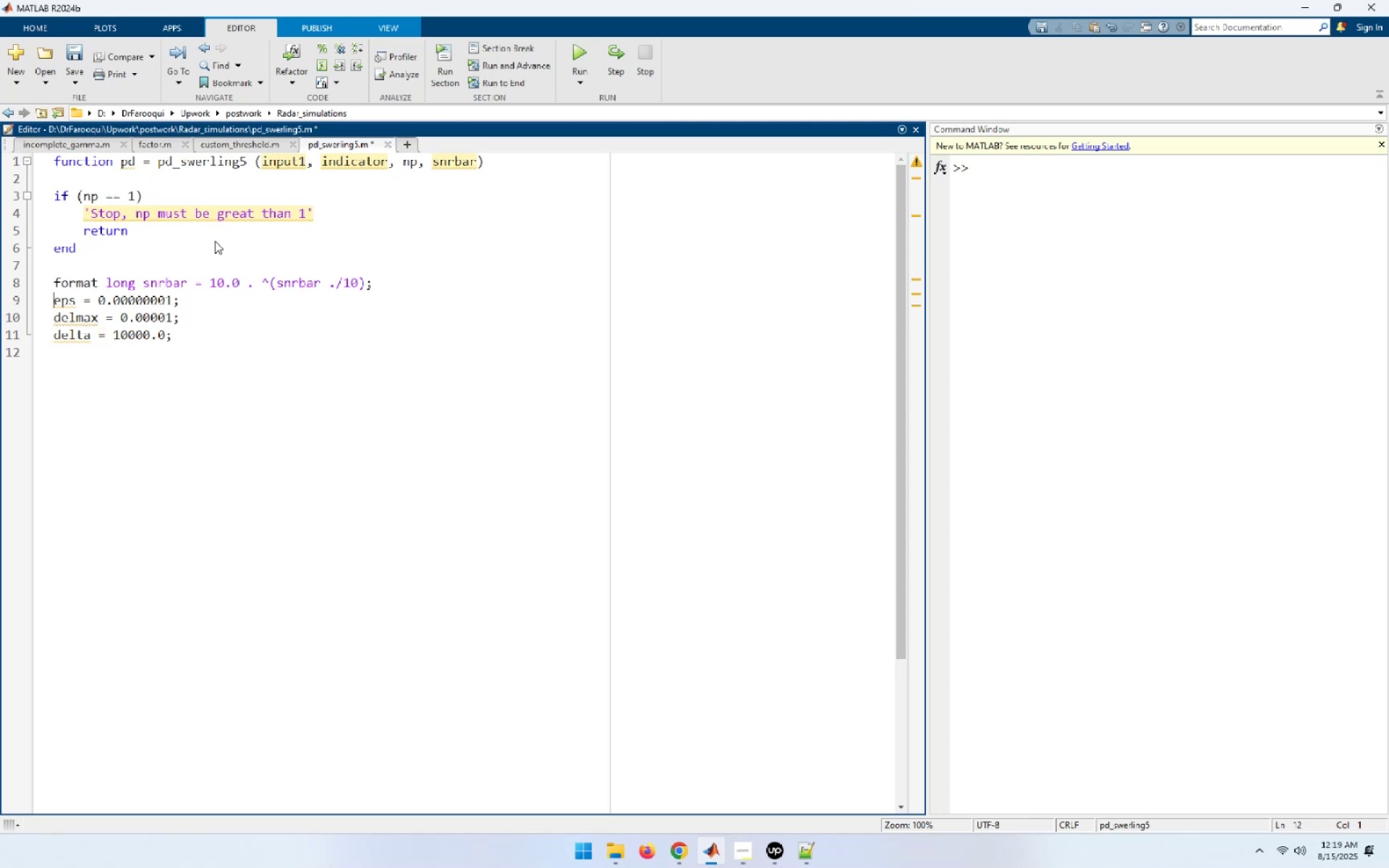 
key(ArrowRight)
 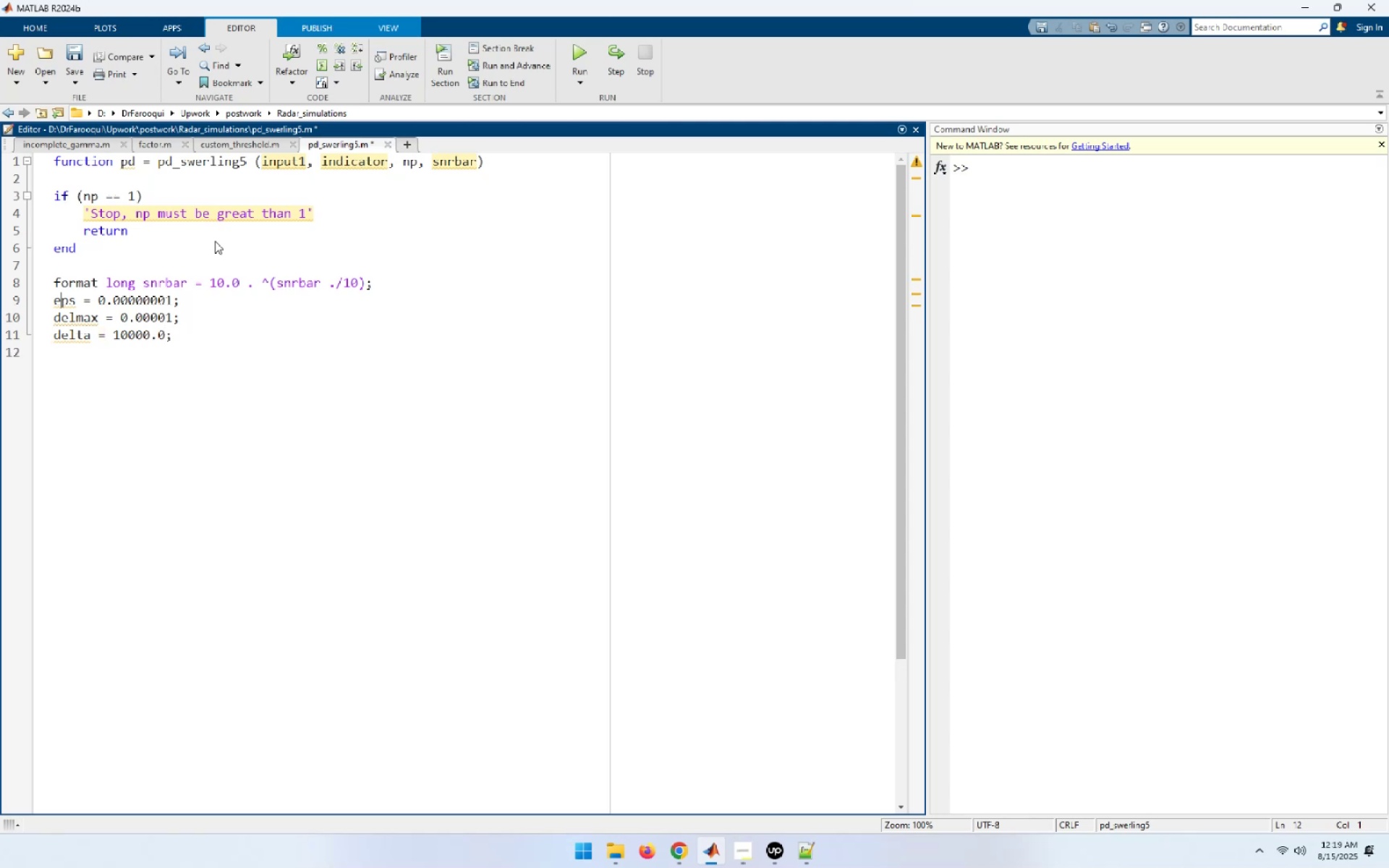 
key(ArrowRight)
 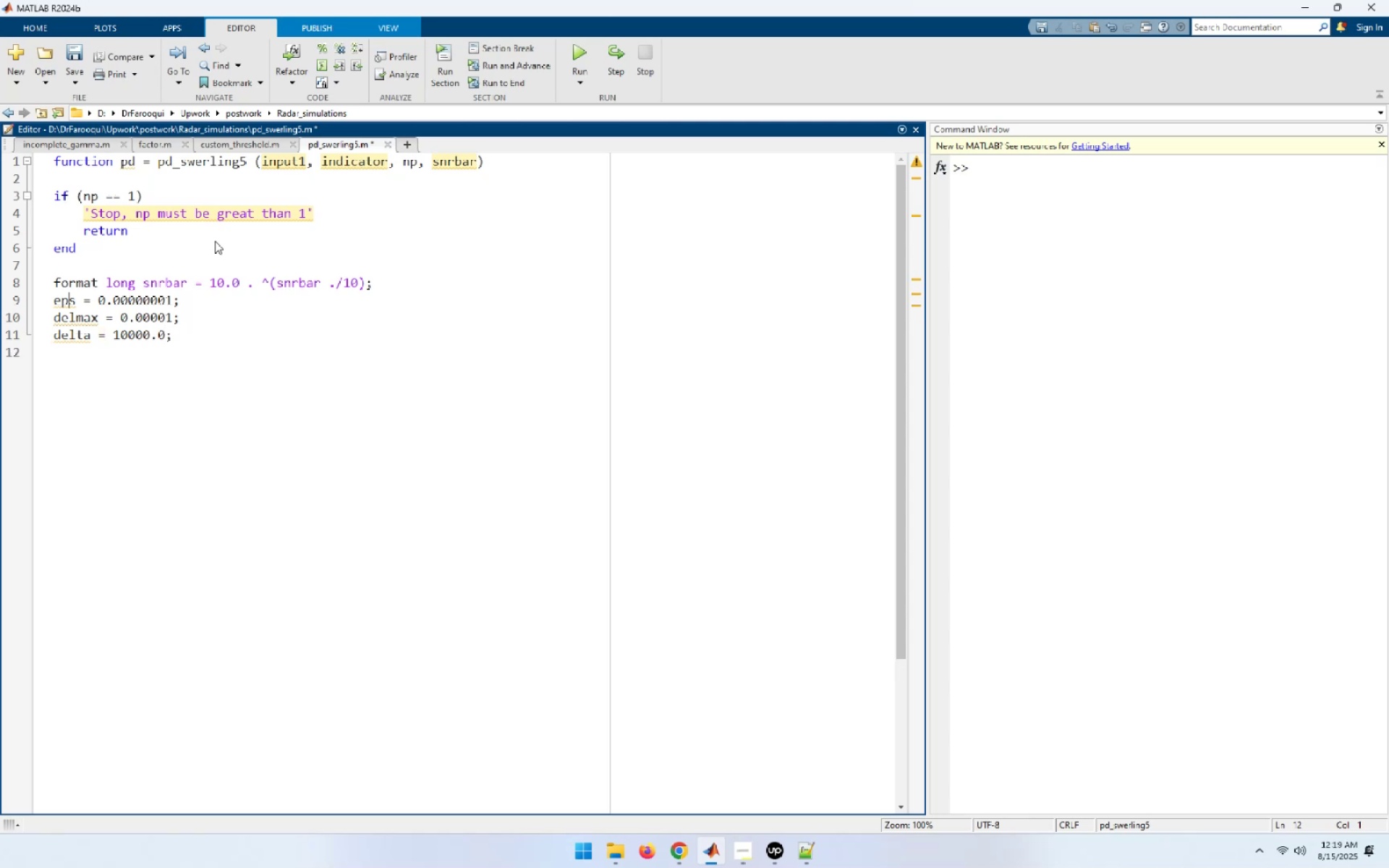 
key(ArrowRight)
 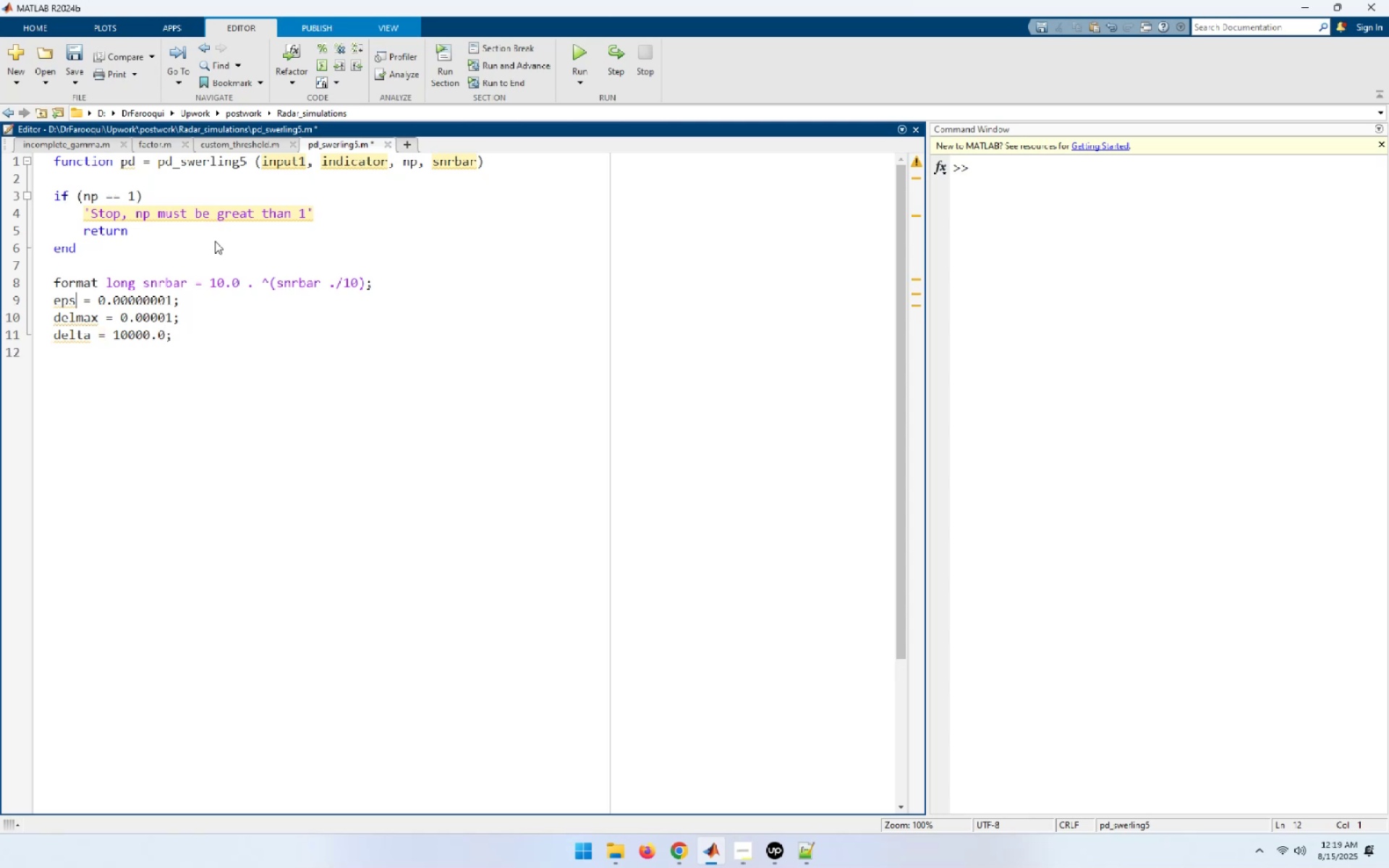 
key(ArrowRight)
 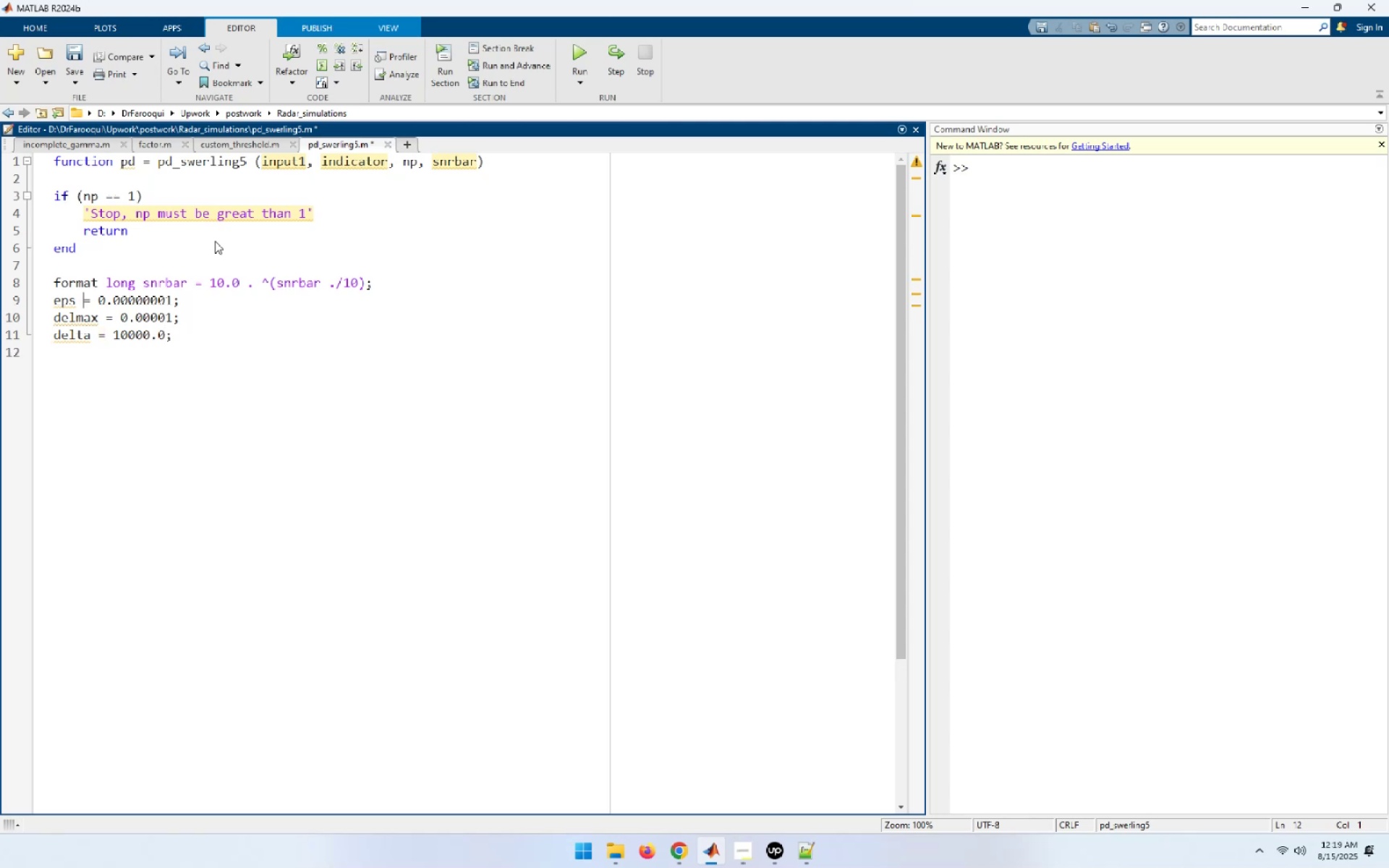 
key(ArrowRight)
 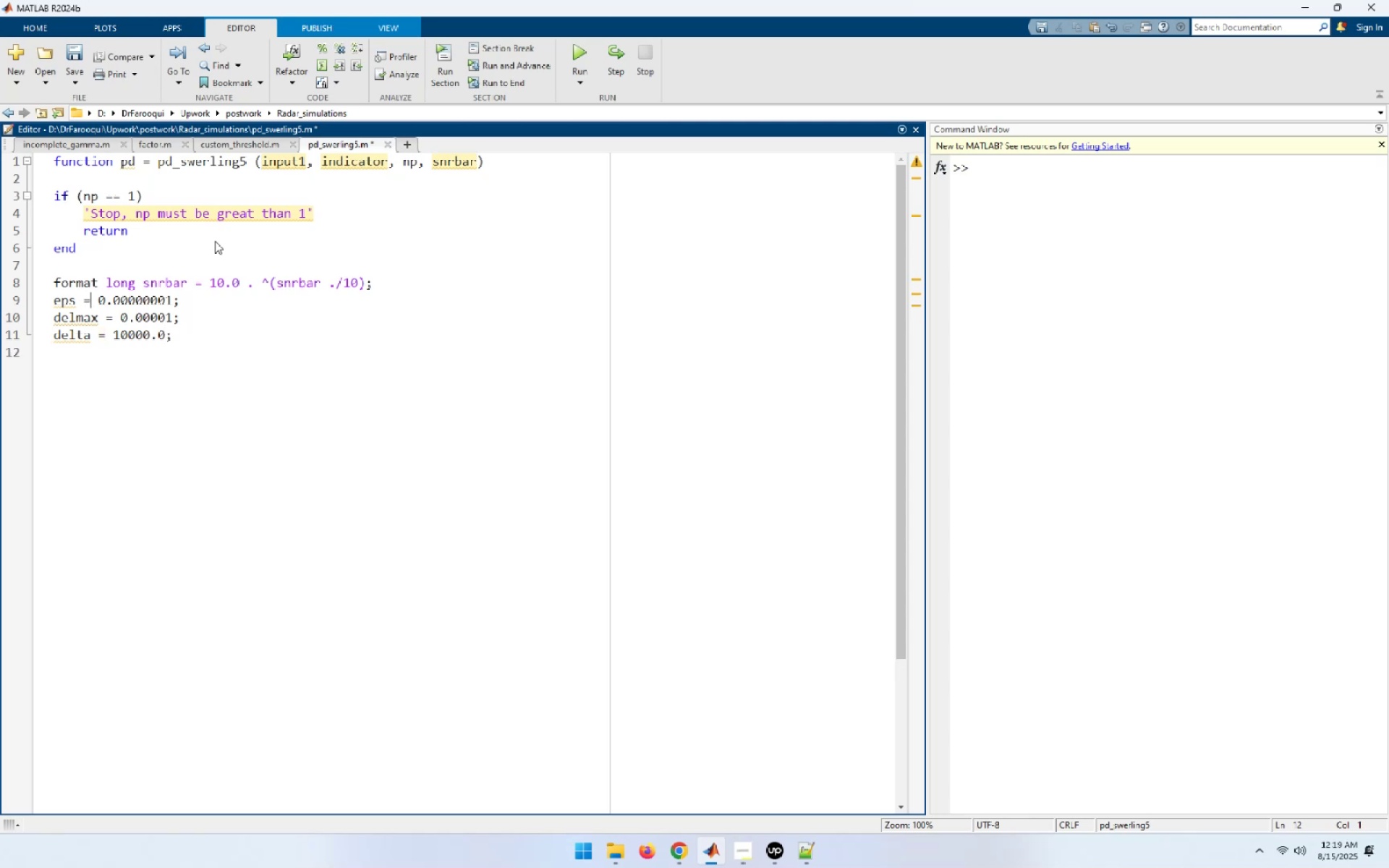 
key(ArrowLeft)
 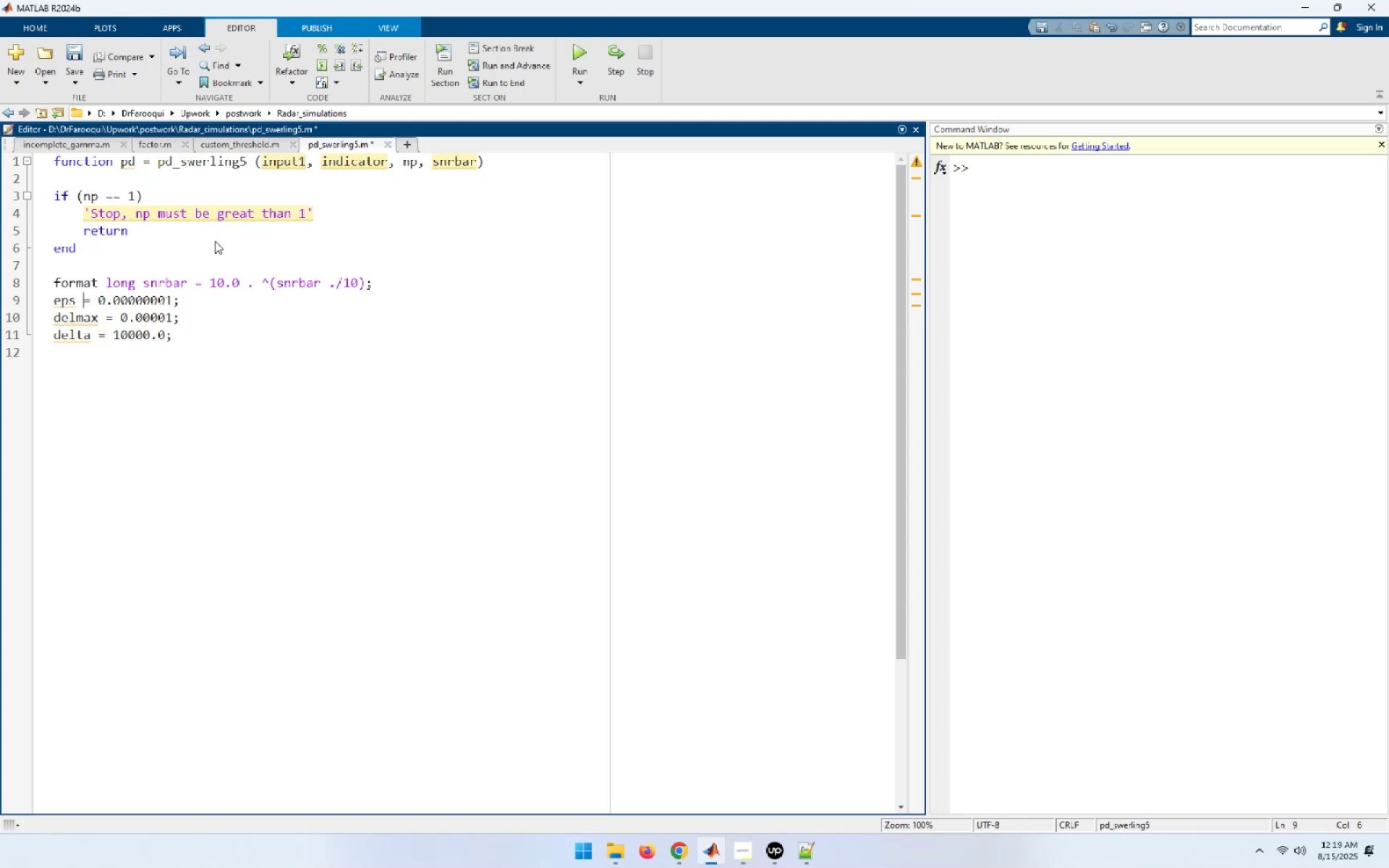 
key(Tab)
 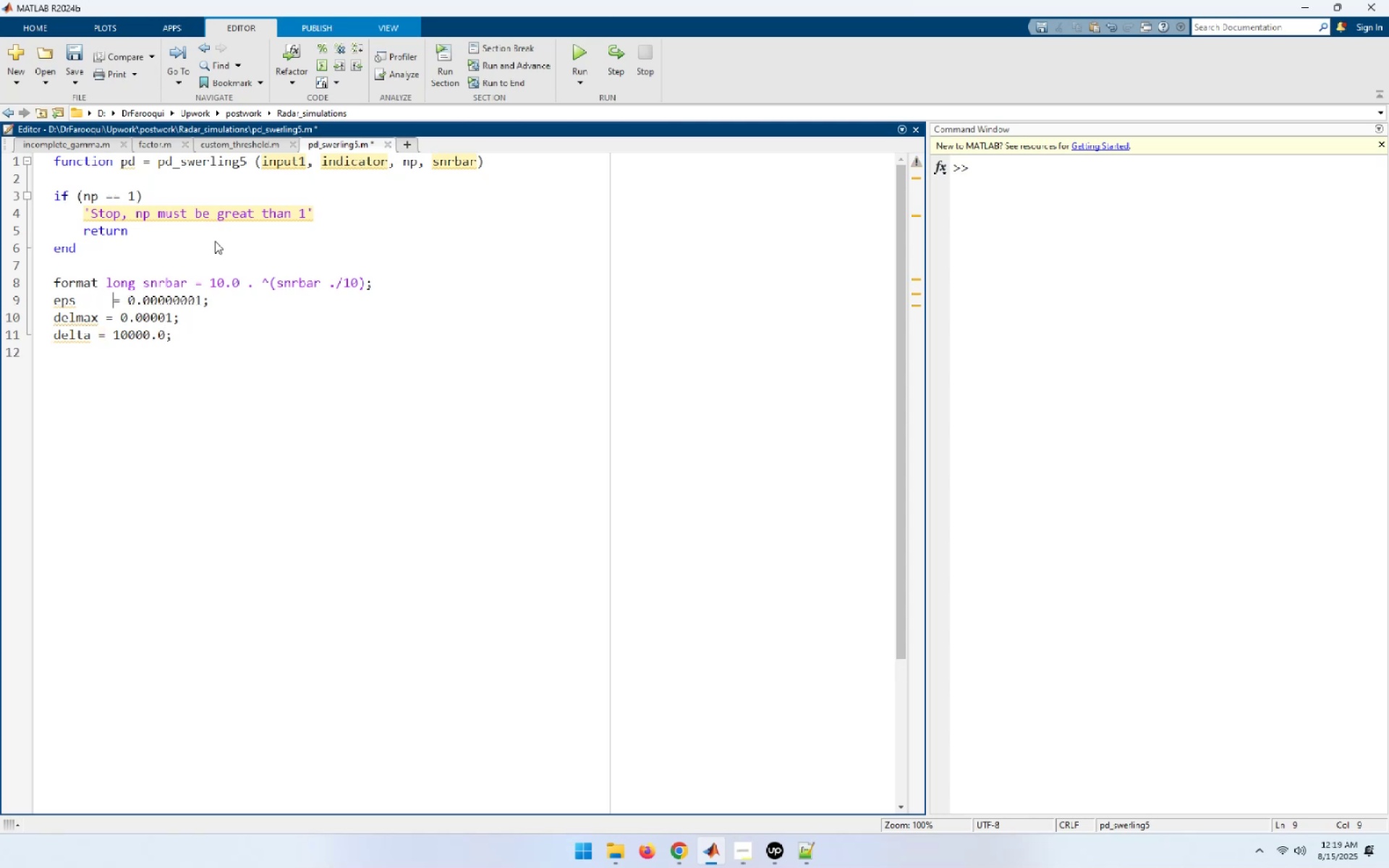 
key(ArrowDown)
 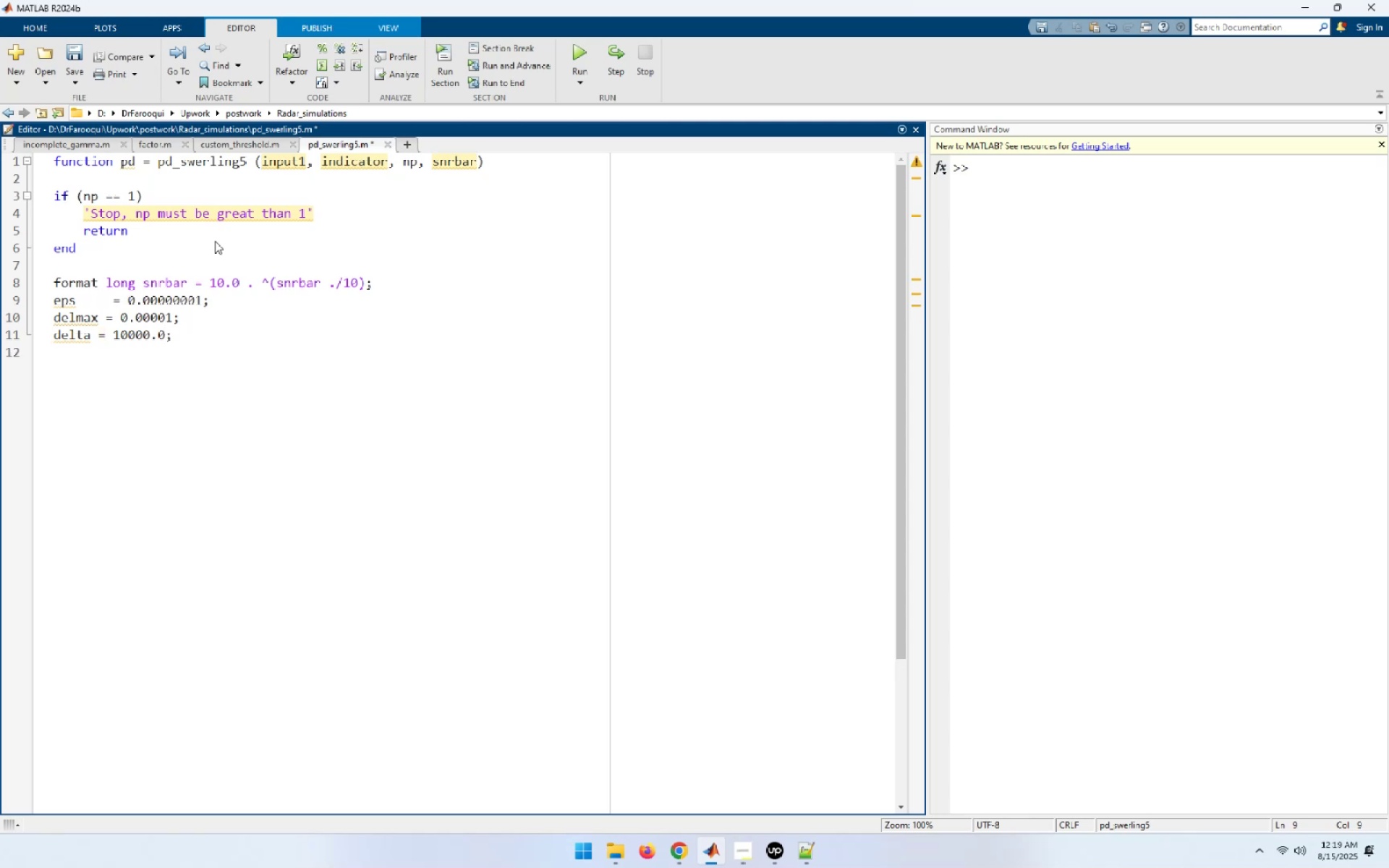 
key(ArrowLeft)
 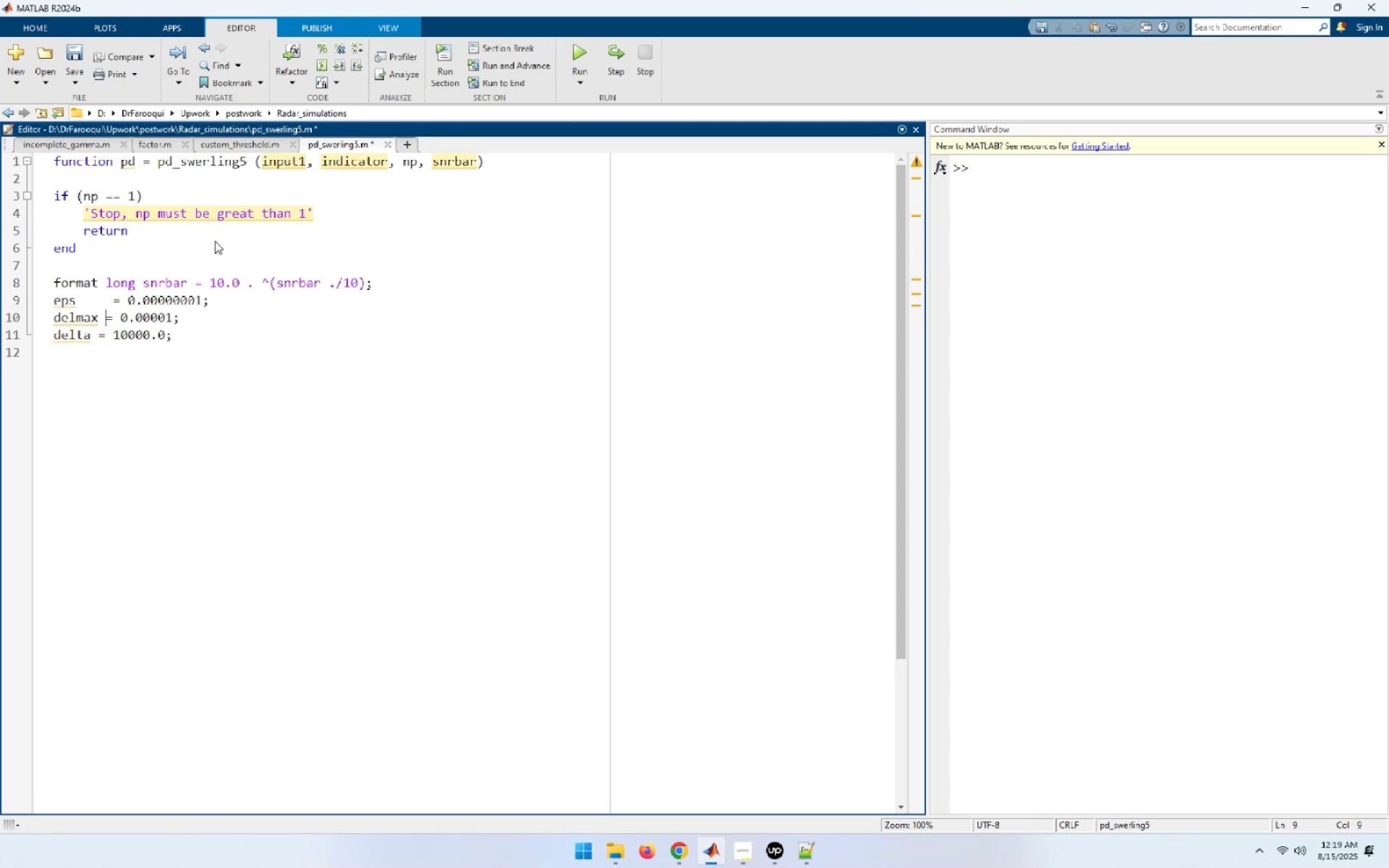 
key(Tab)
 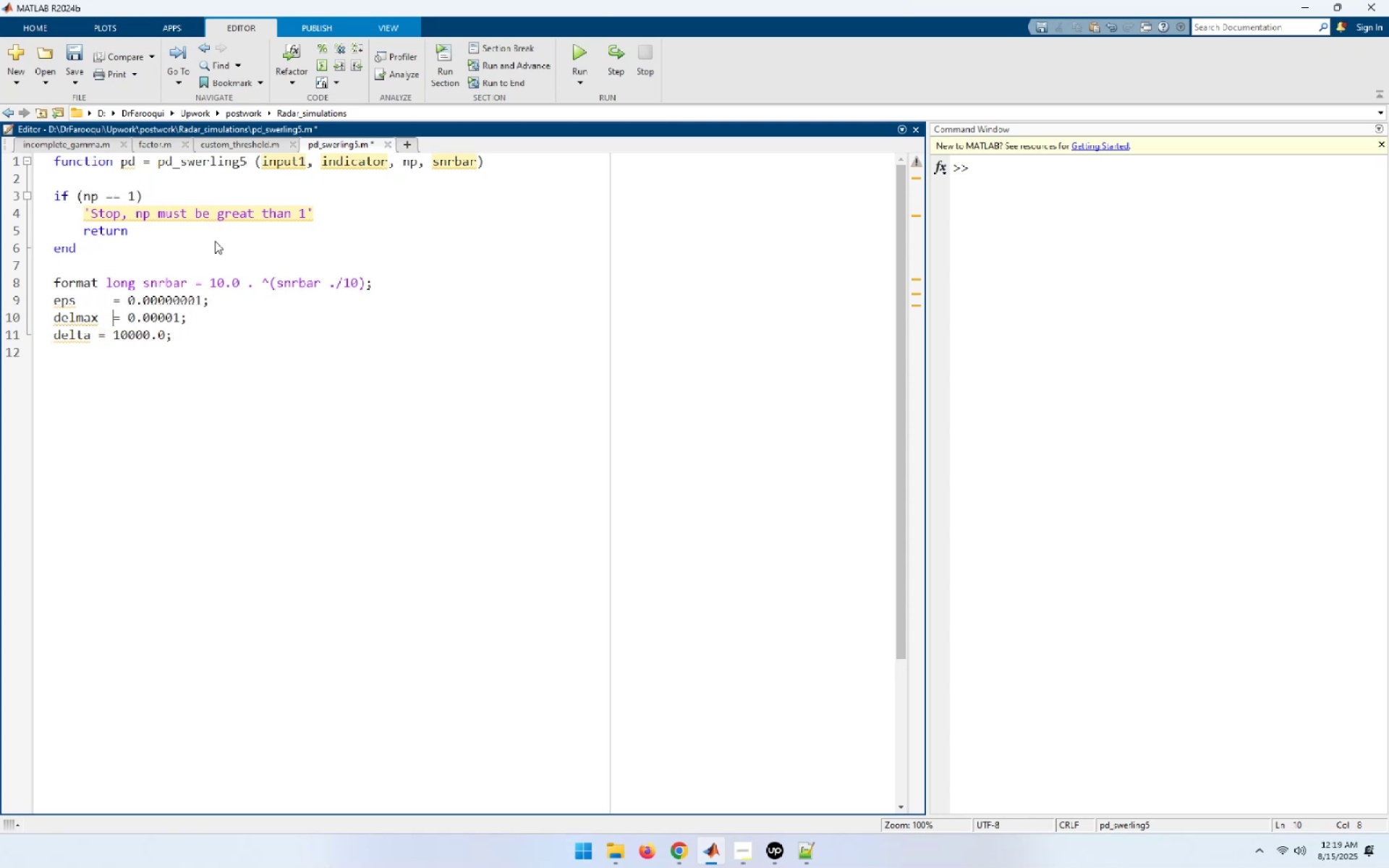 
key(ArrowDown)
 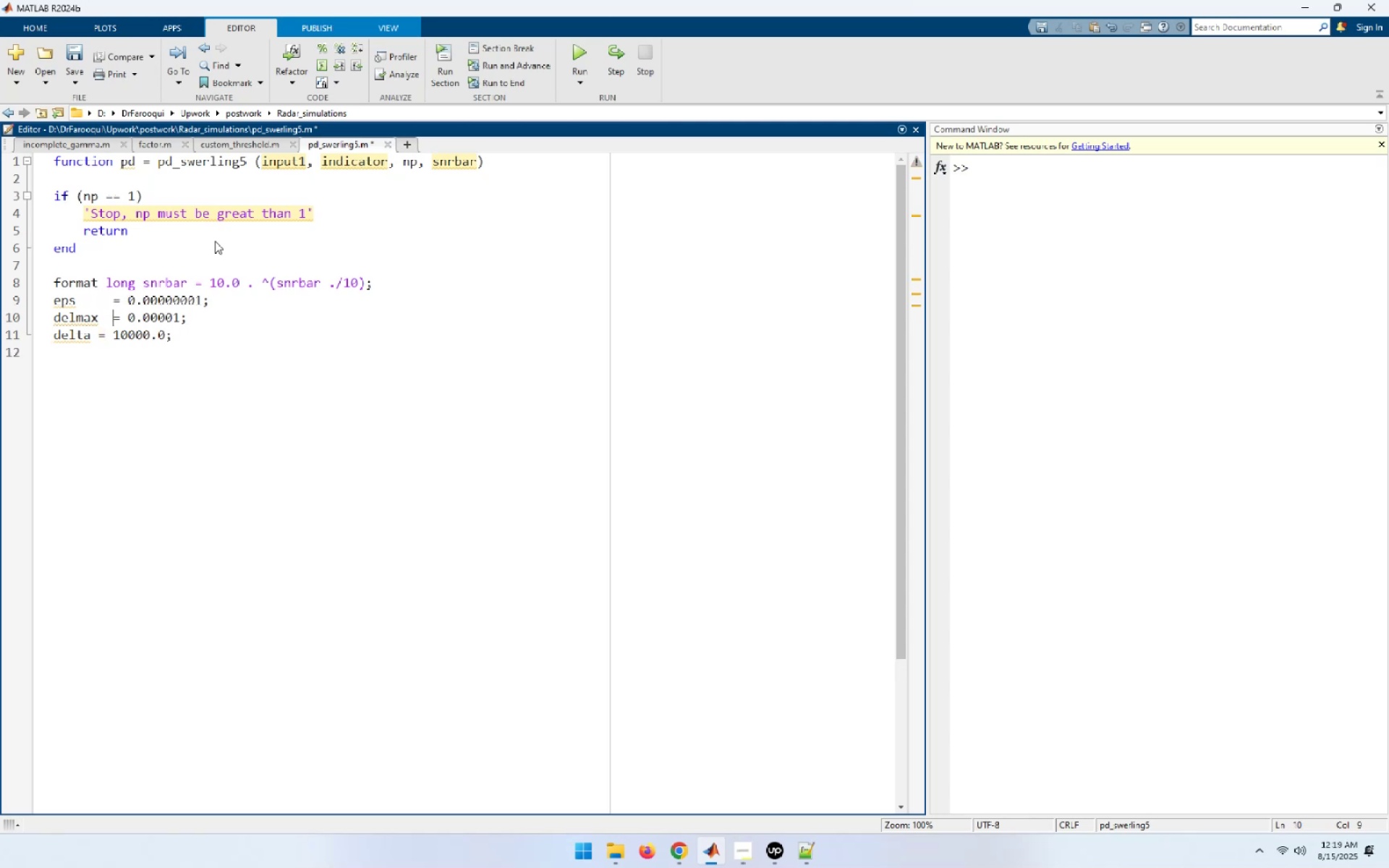 
key(ArrowLeft)
 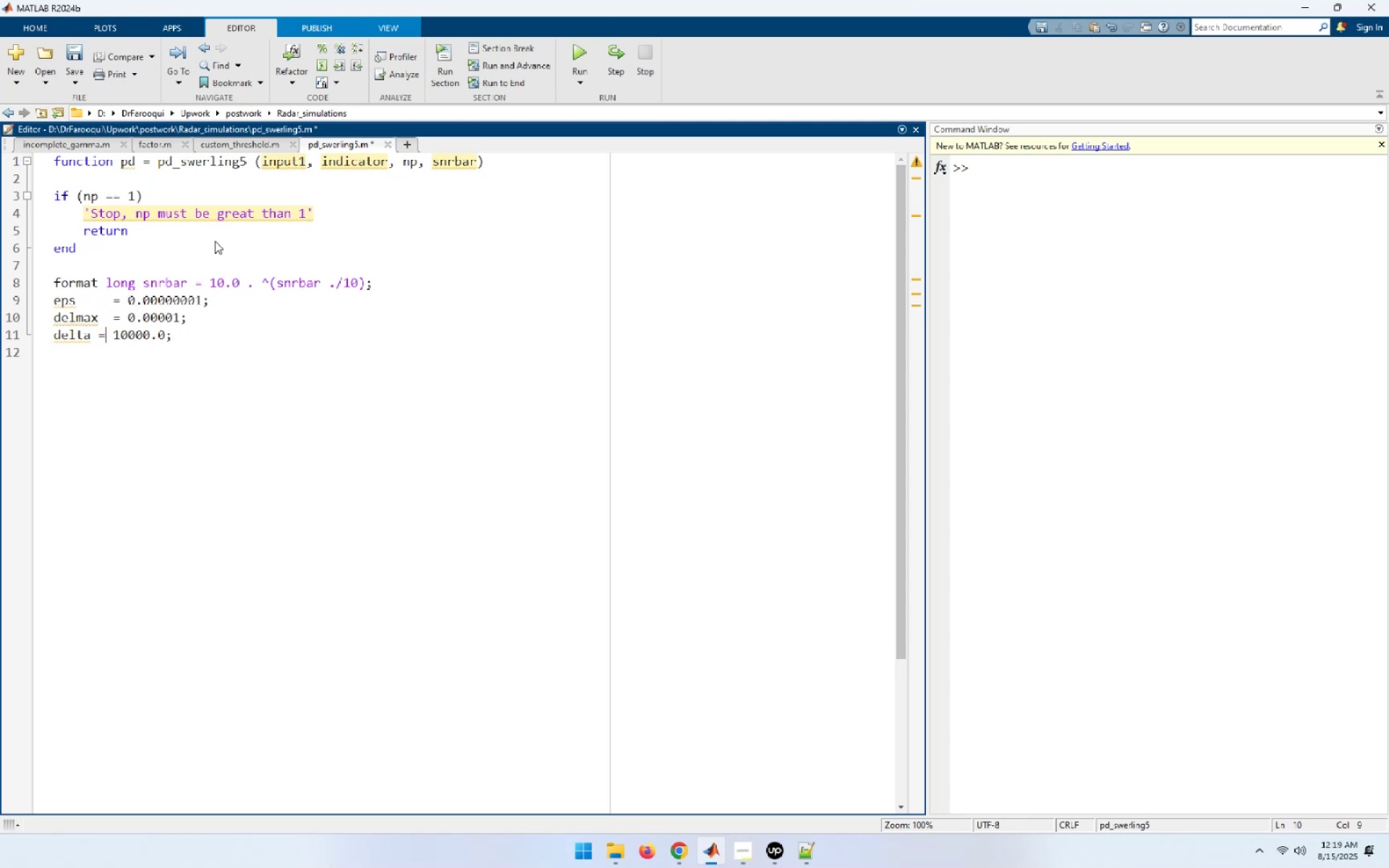 
key(ArrowLeft)
 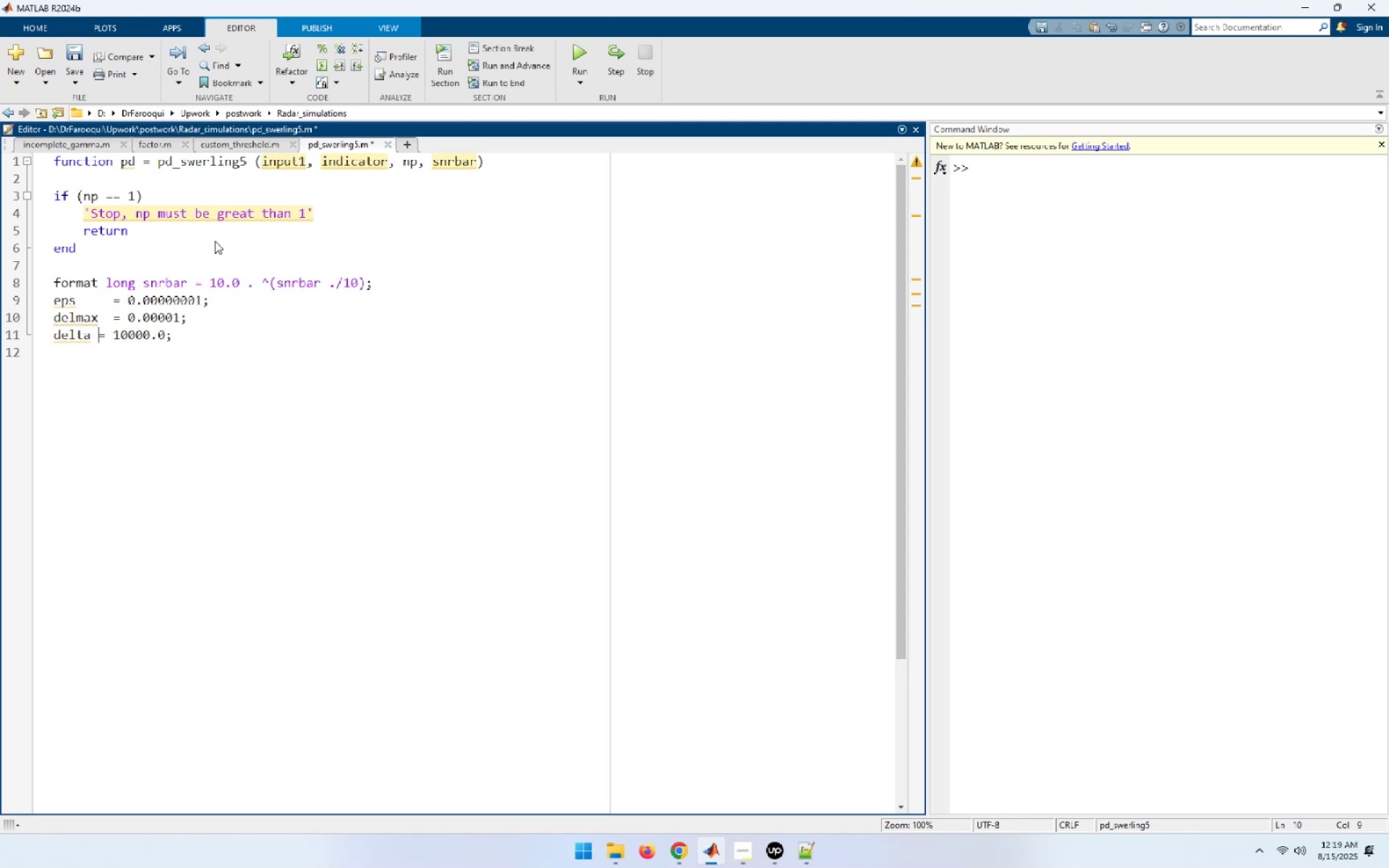 
key(Tab)
 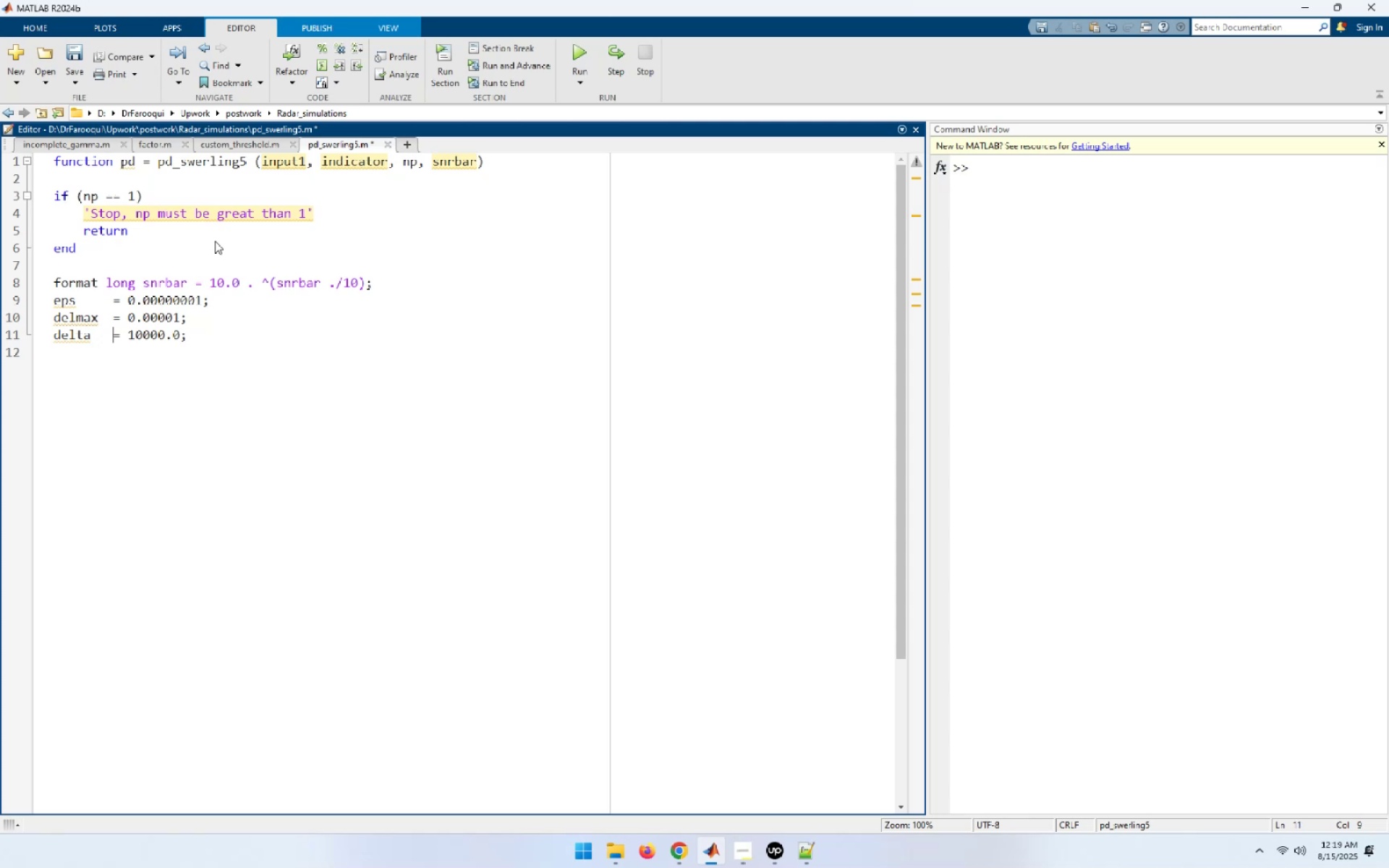 
key(ArrowDown)
 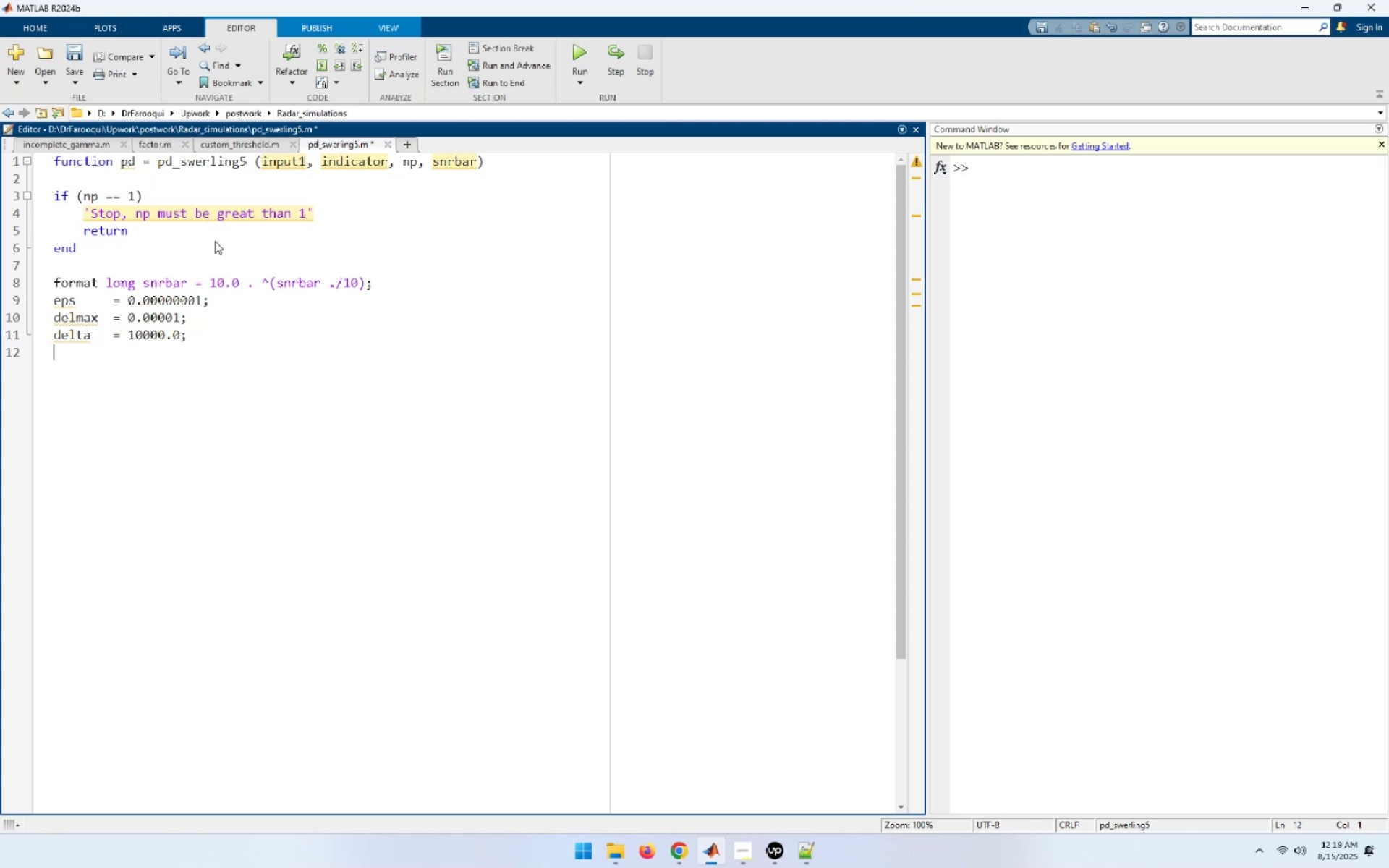 
key(Enter)
 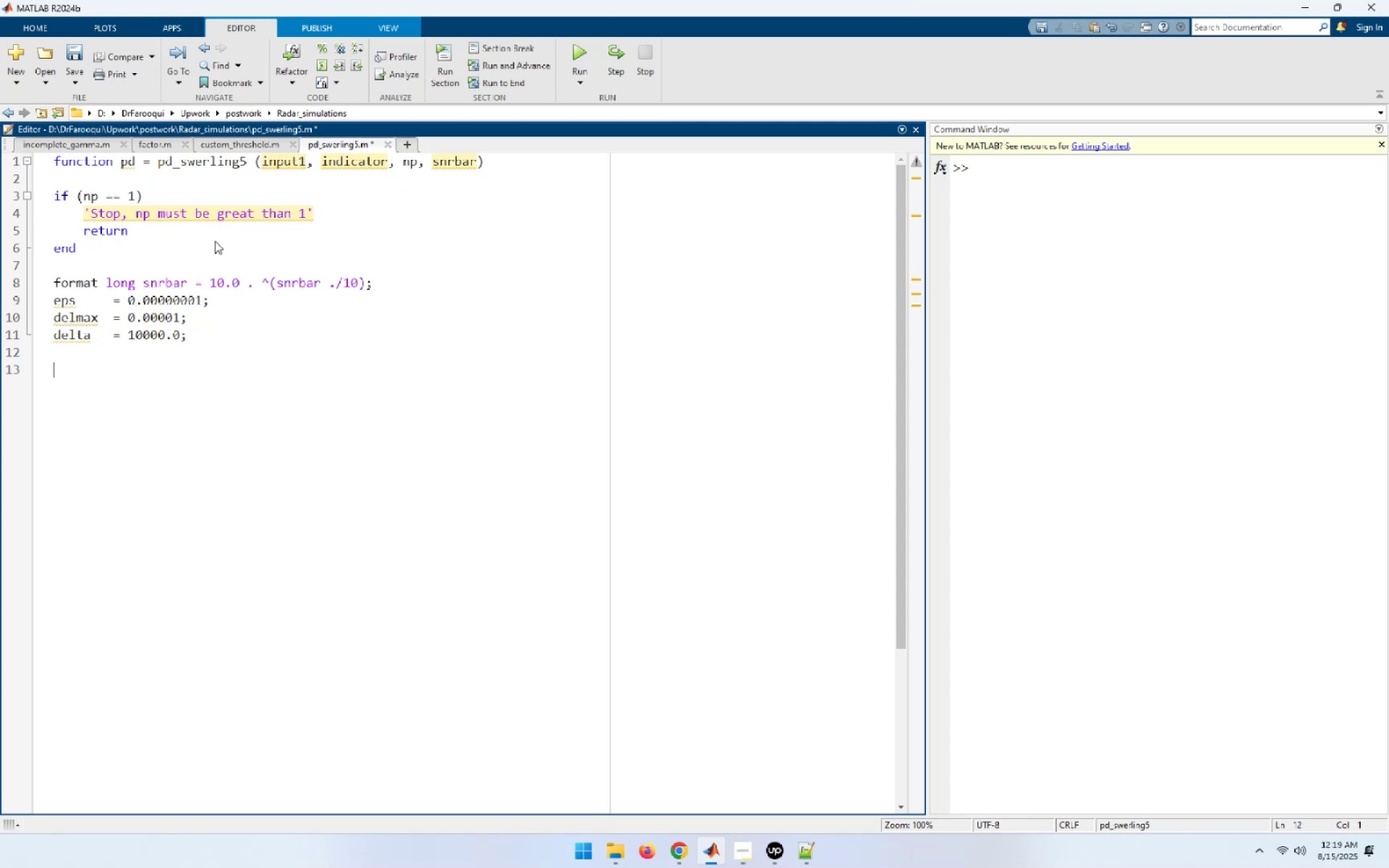 
type(if )
key(Backspace)
type( (indicator `)
key(Backspace)
type(~ =)
key(Backspace)
key(Backspace)
type(= 1))
 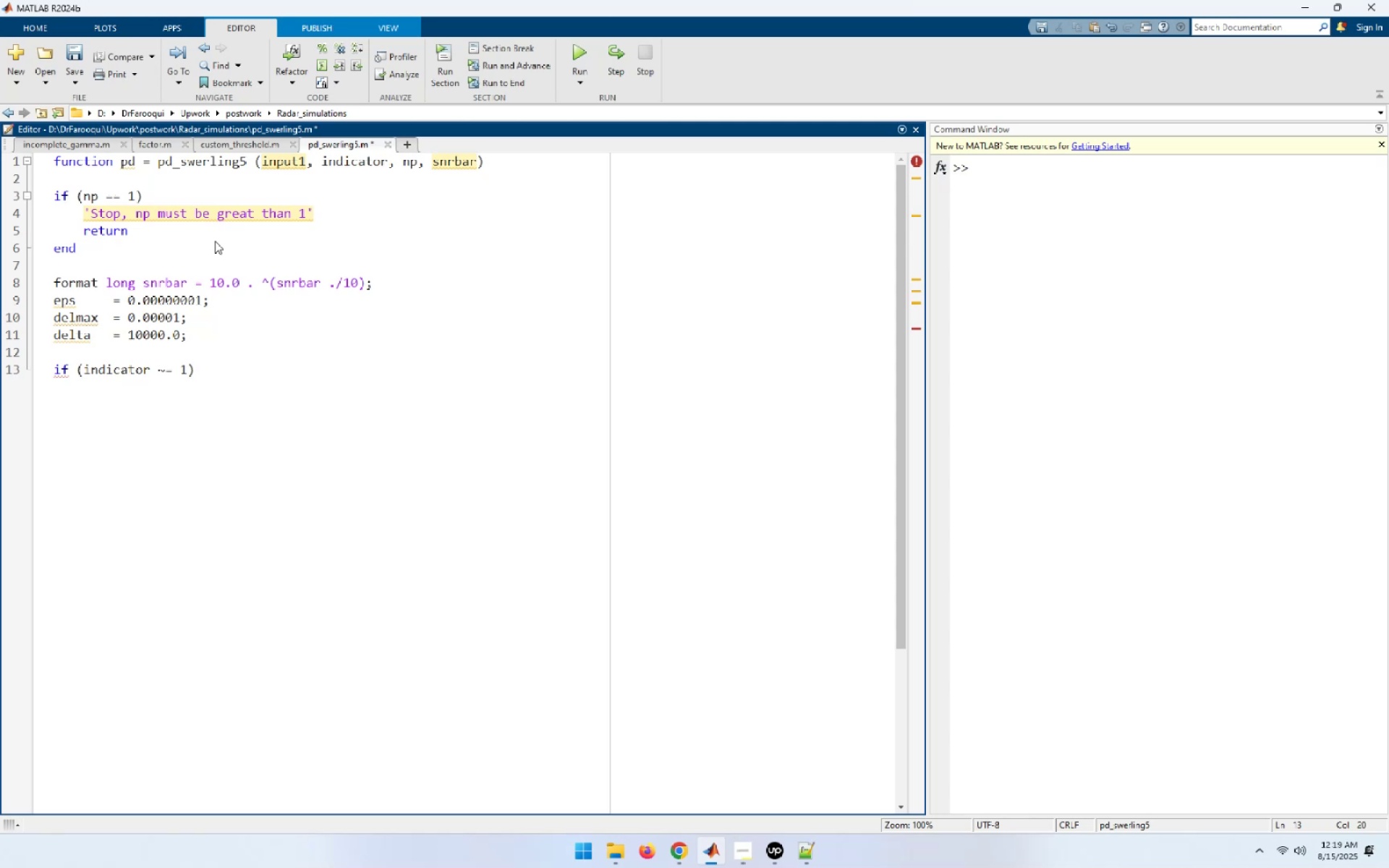 
key(Enter)
 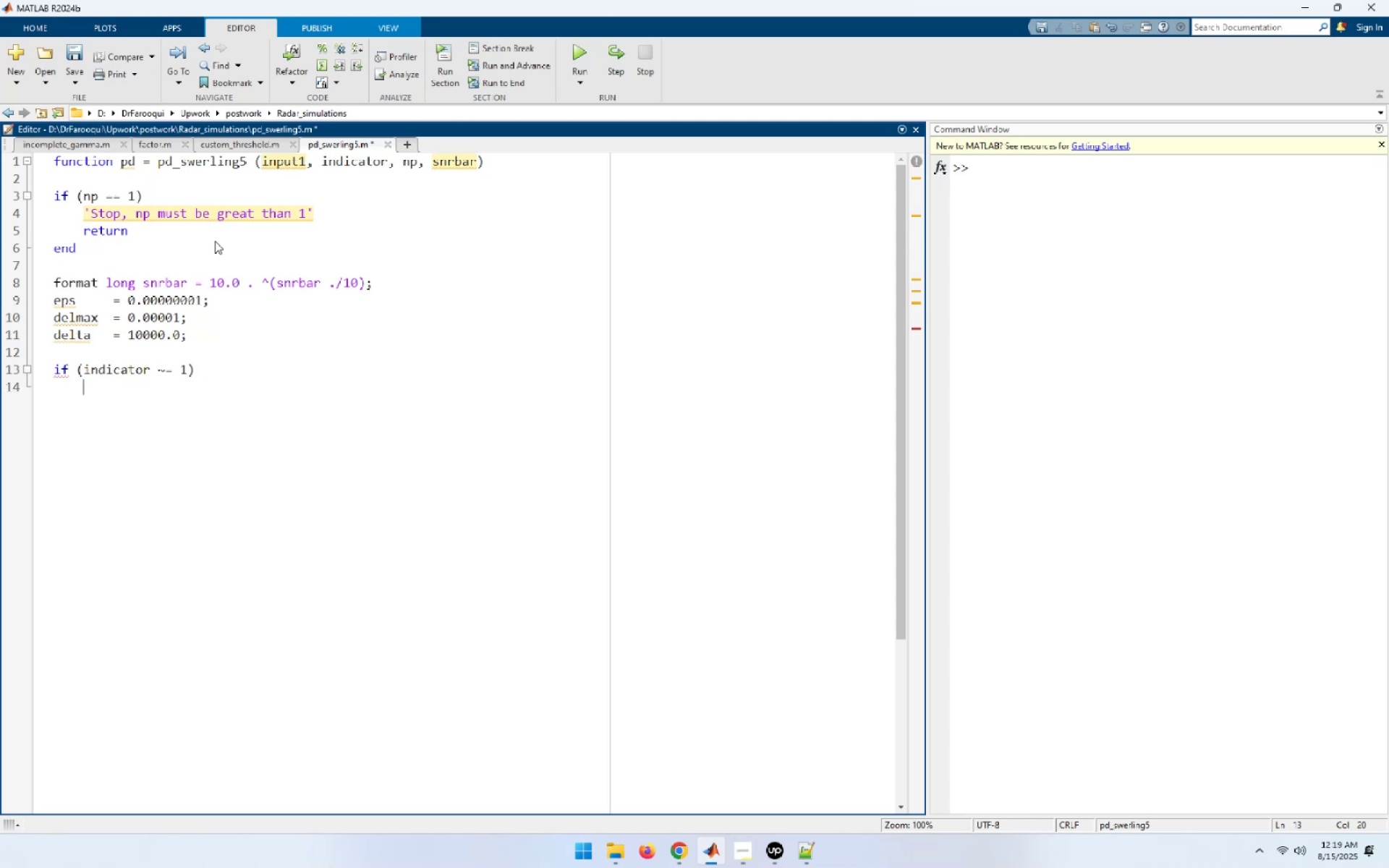 
type(nfa=)
key(Backspace)
type( = input1;)
 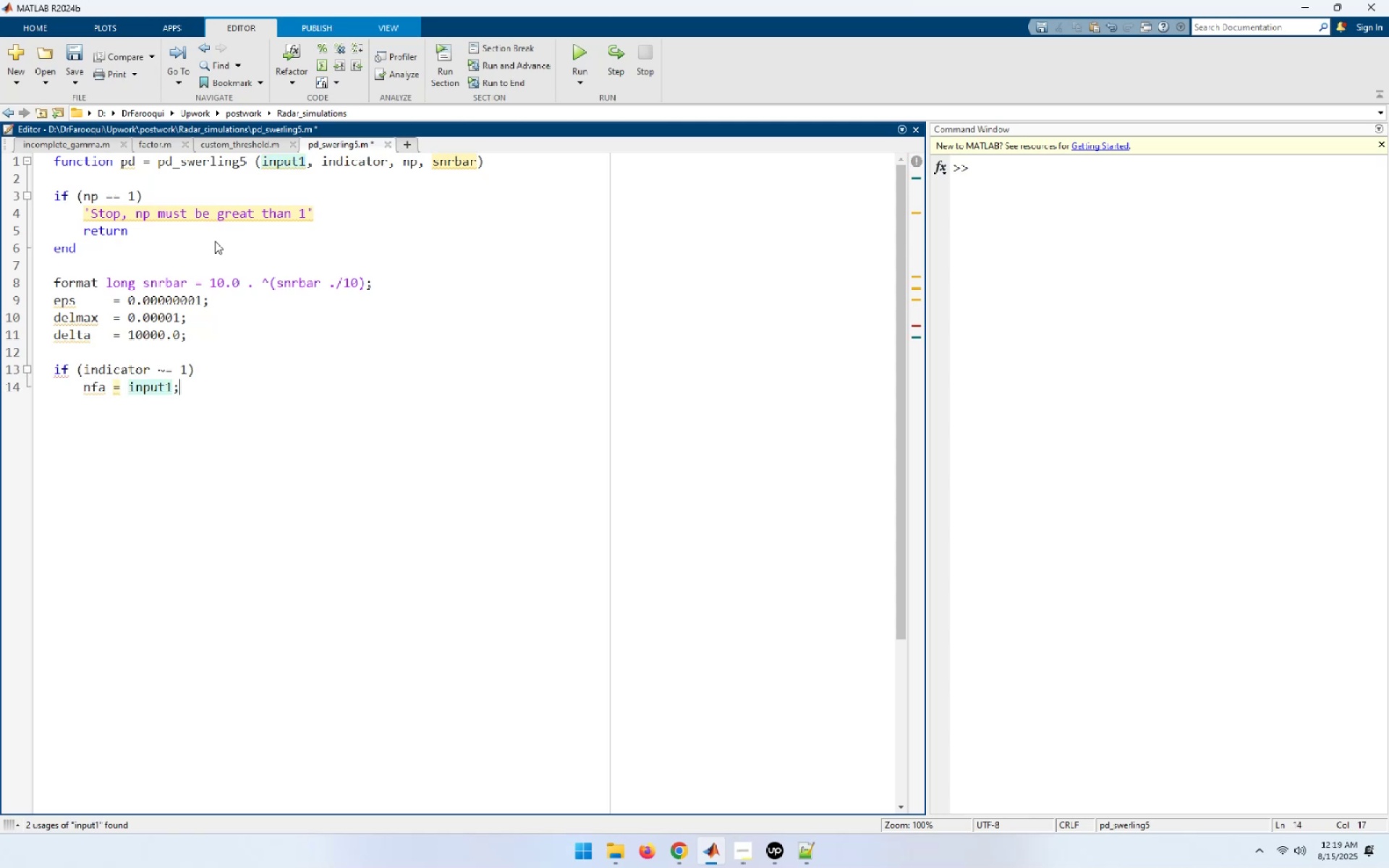 
key(Enter)
 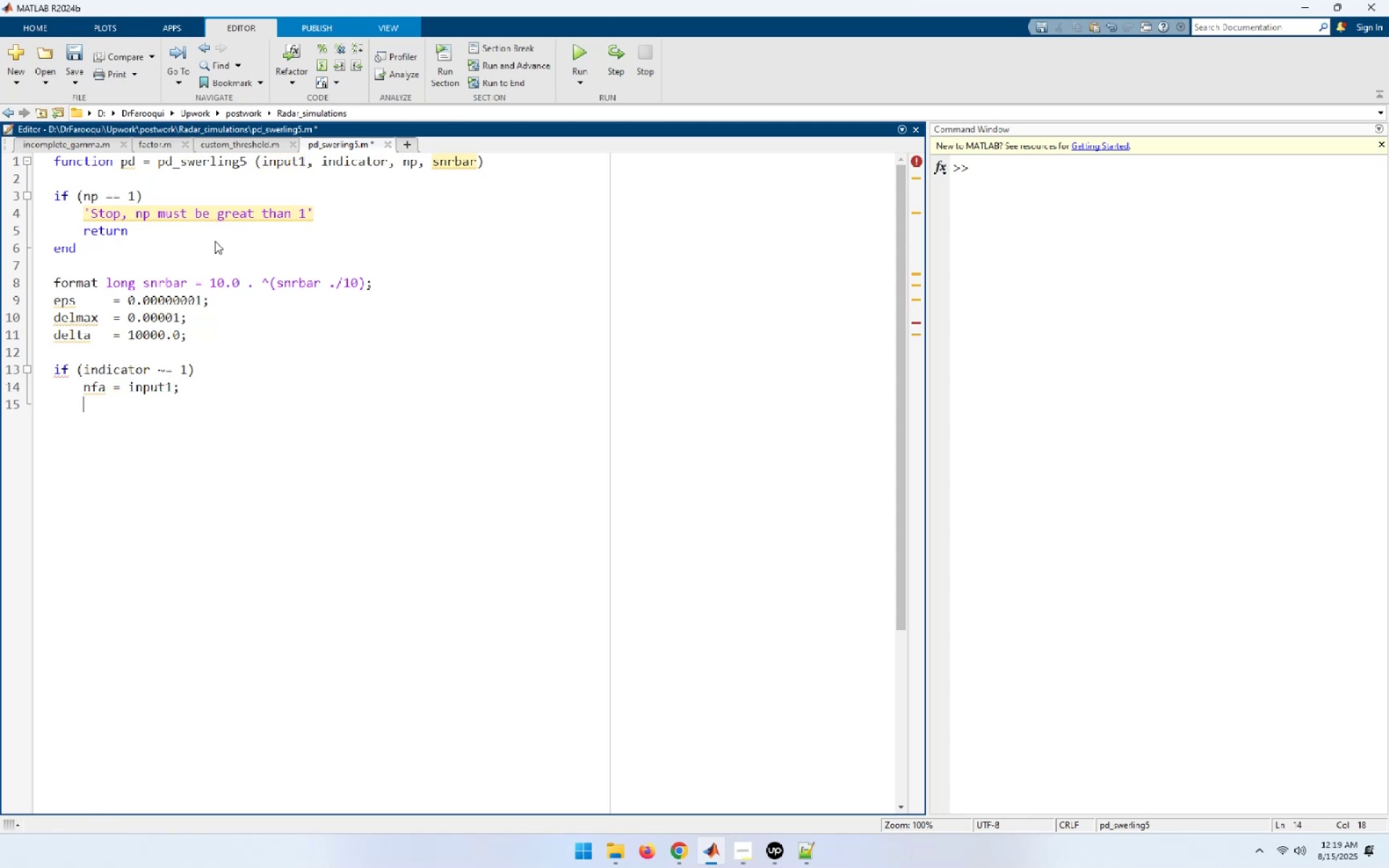 
type(pfa = np * lox)
key(Backspace)
type(g (2_)
key(Backspace)
type() / nfa;)
 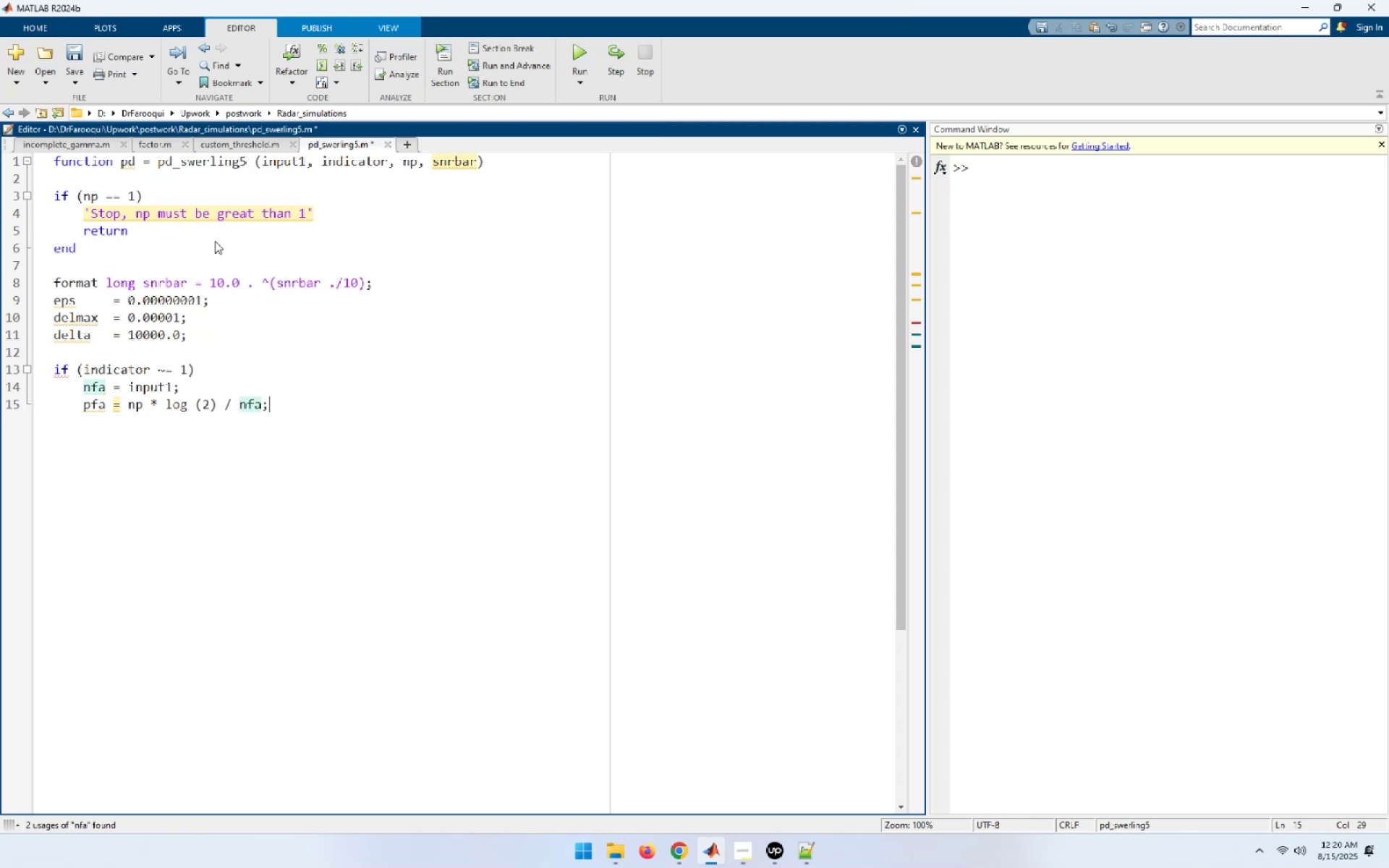 
key(Enter)
 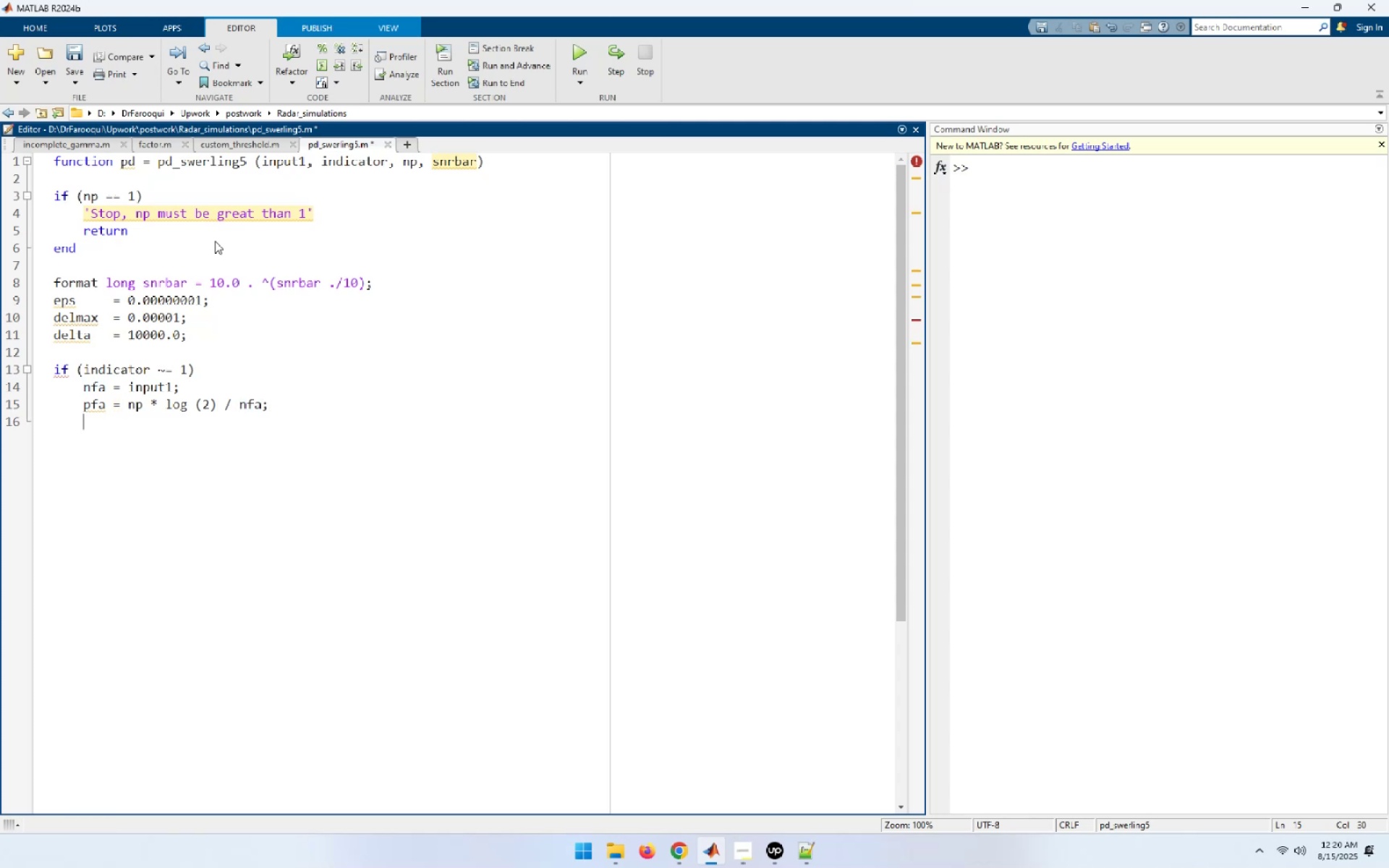 
type(els)
 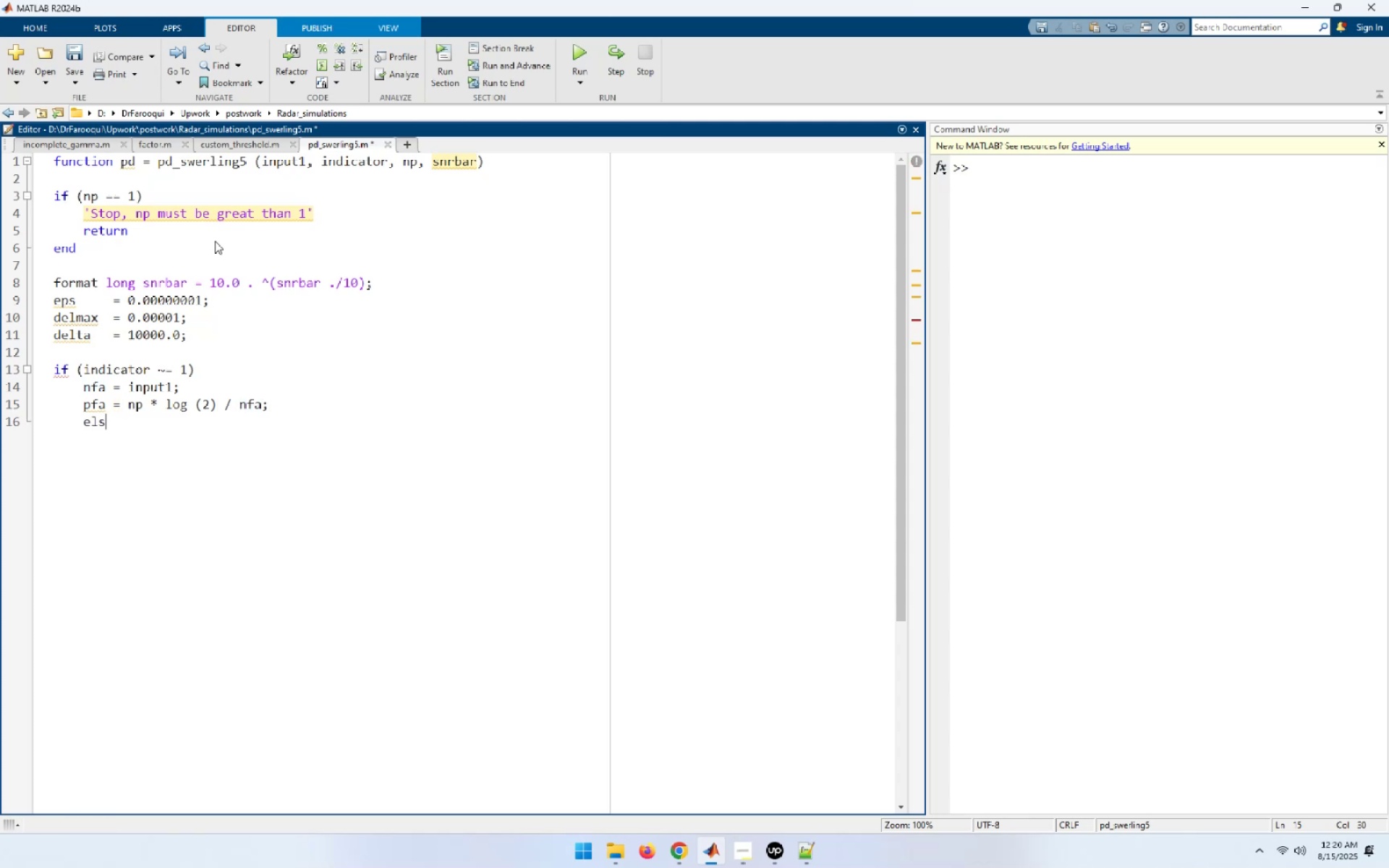 
key(Enter)
 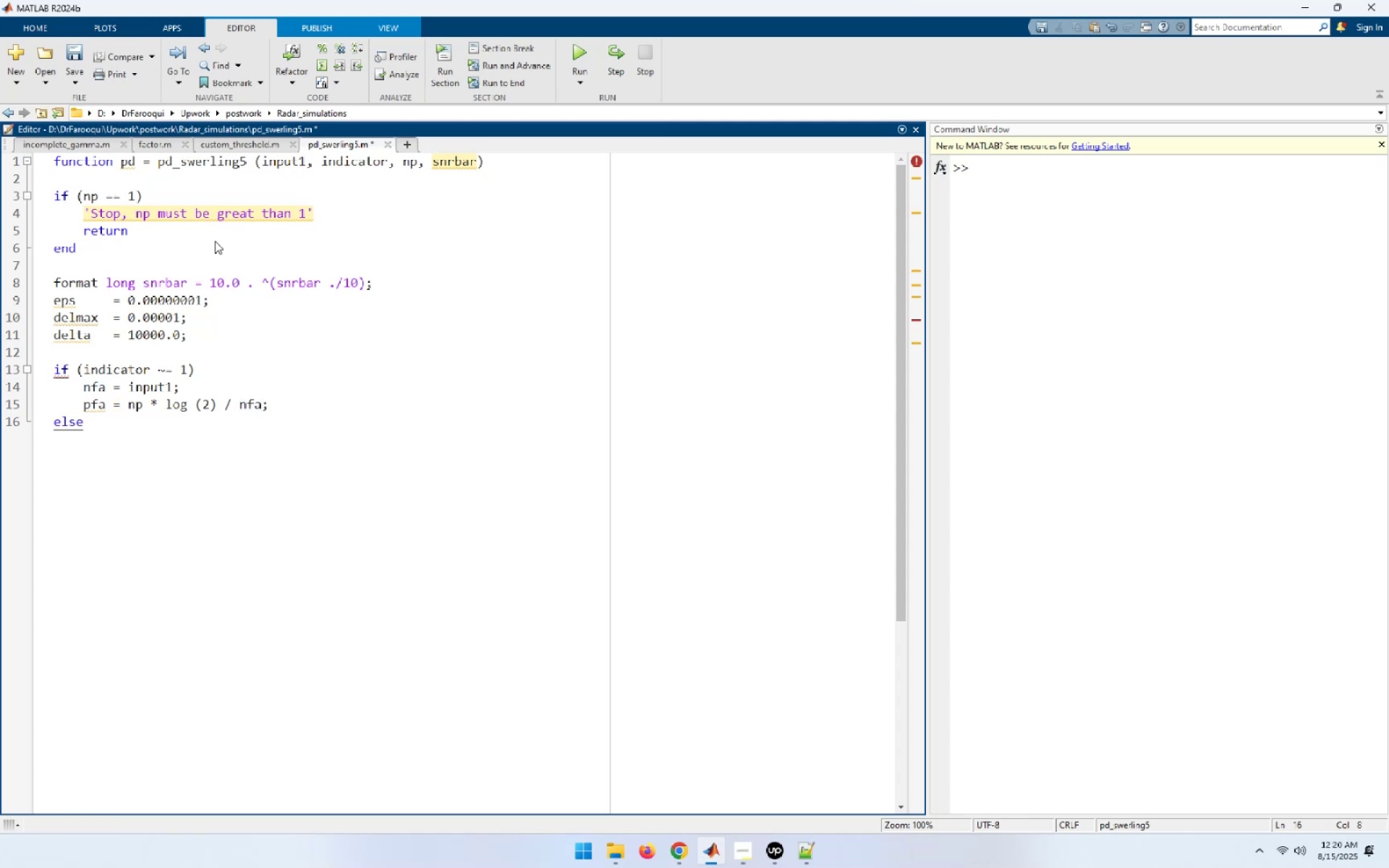 
type(pfa)
key(Backspace)
key(Backspace)
key(Backspace)
 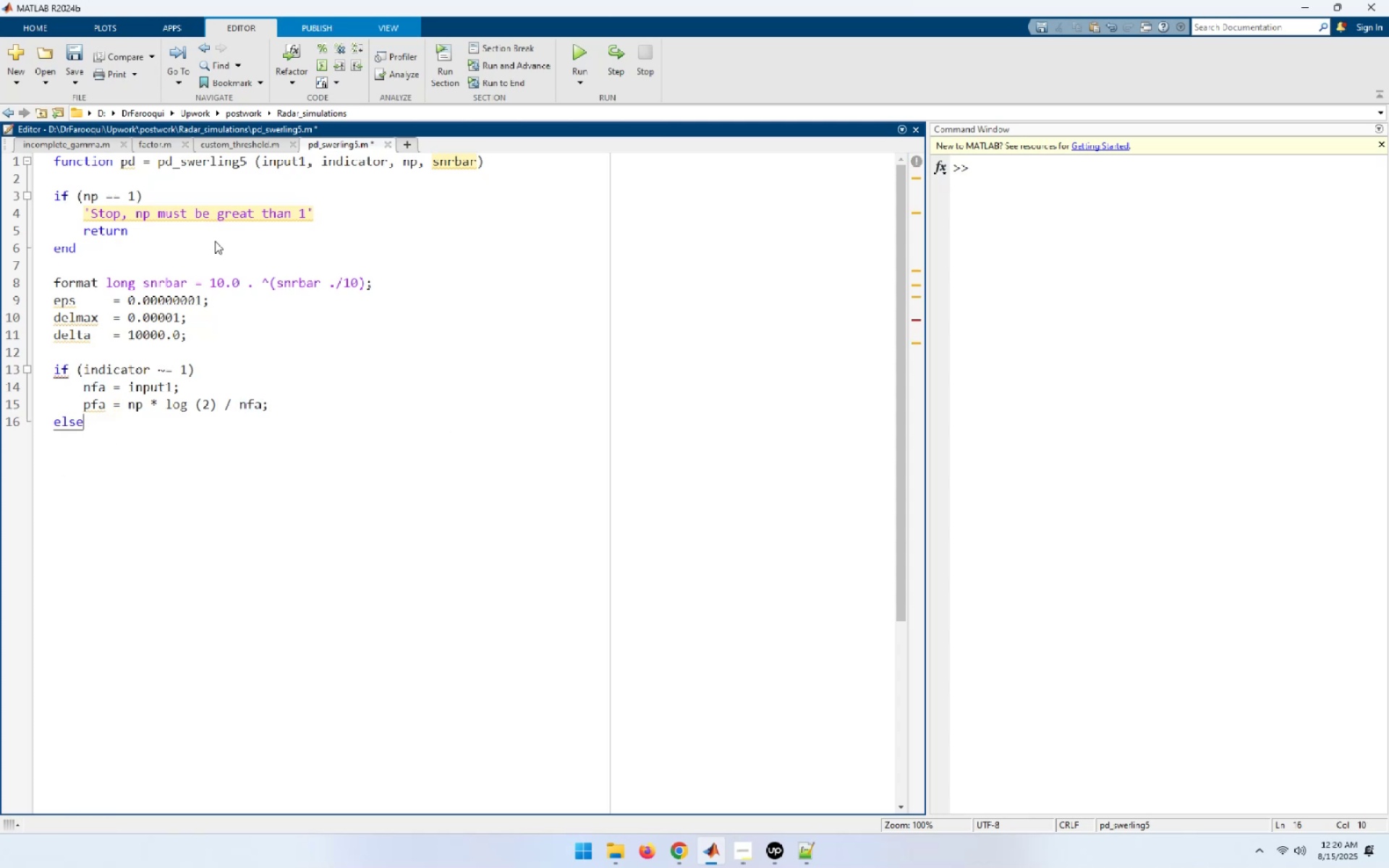 
key(Enter)
 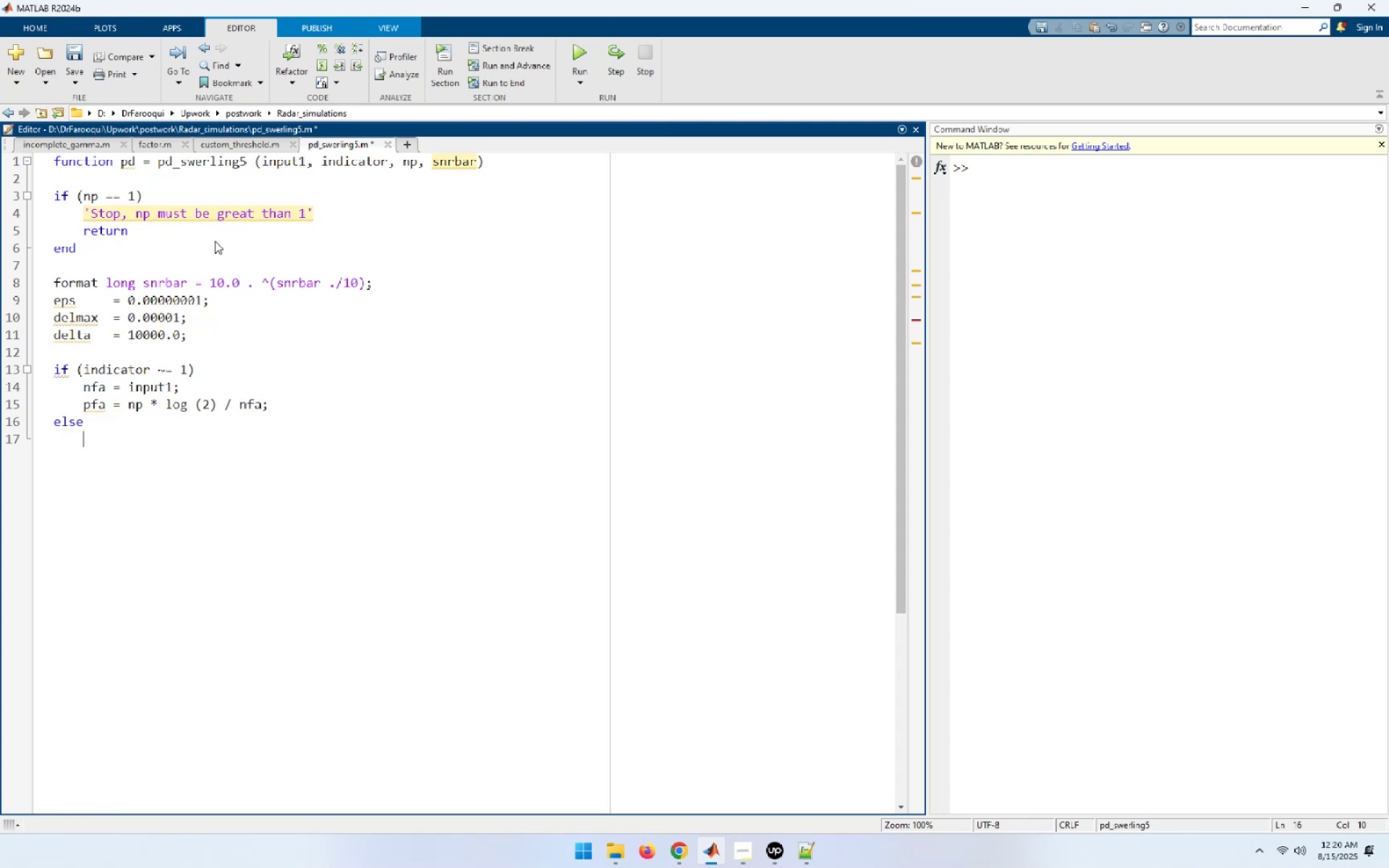 
type(pfa)
 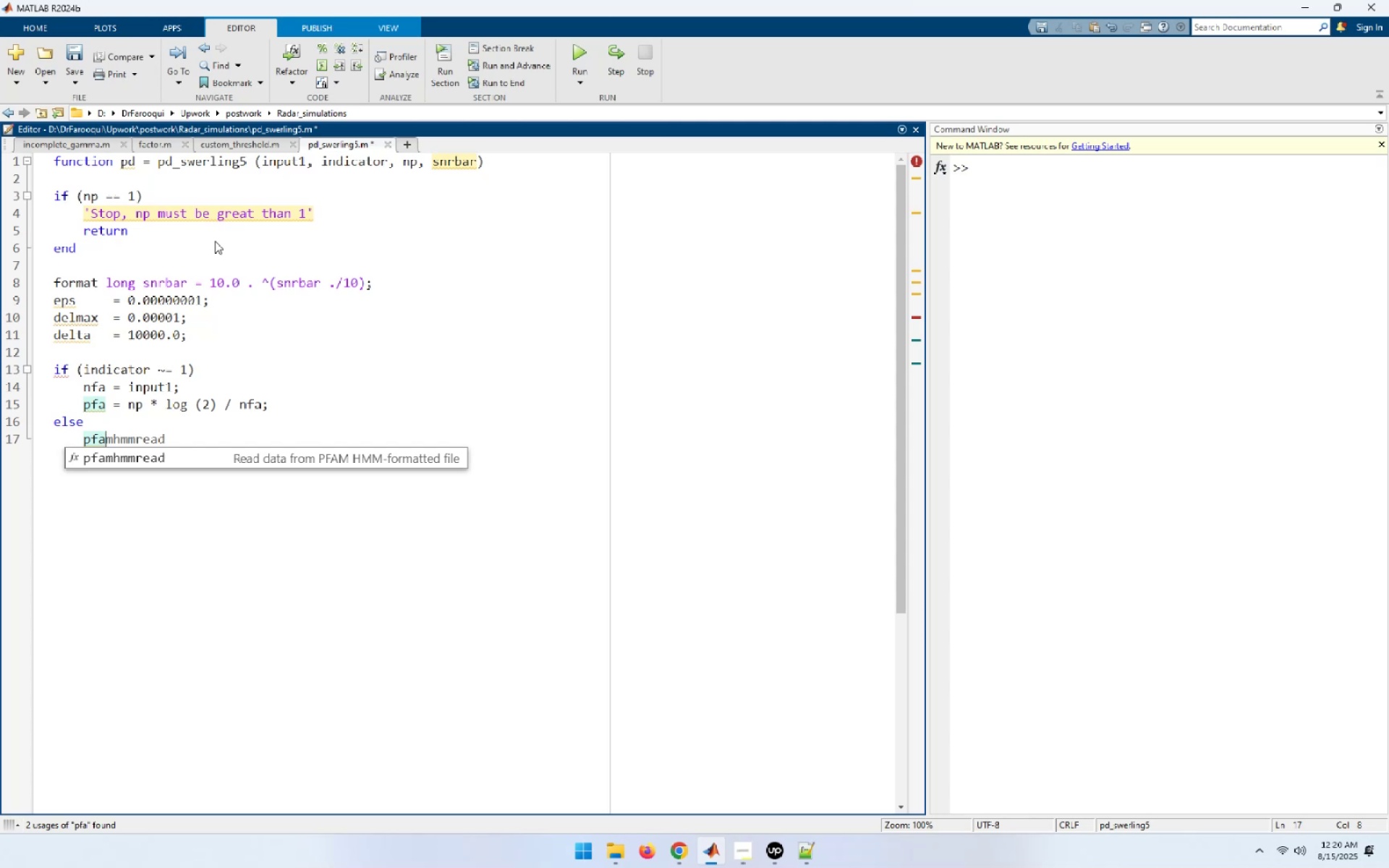 
type( = input1;)
 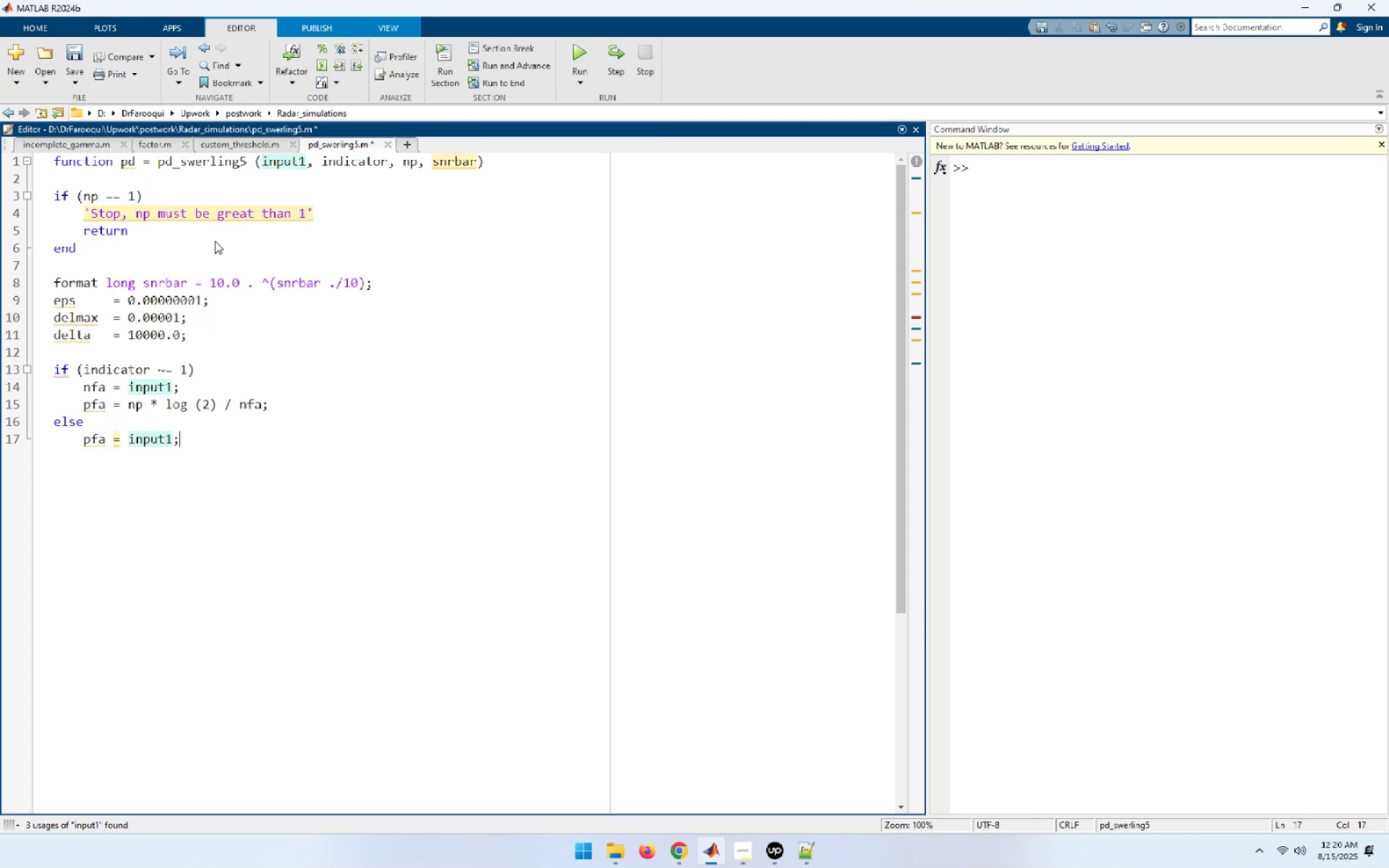 
key(Enter)
 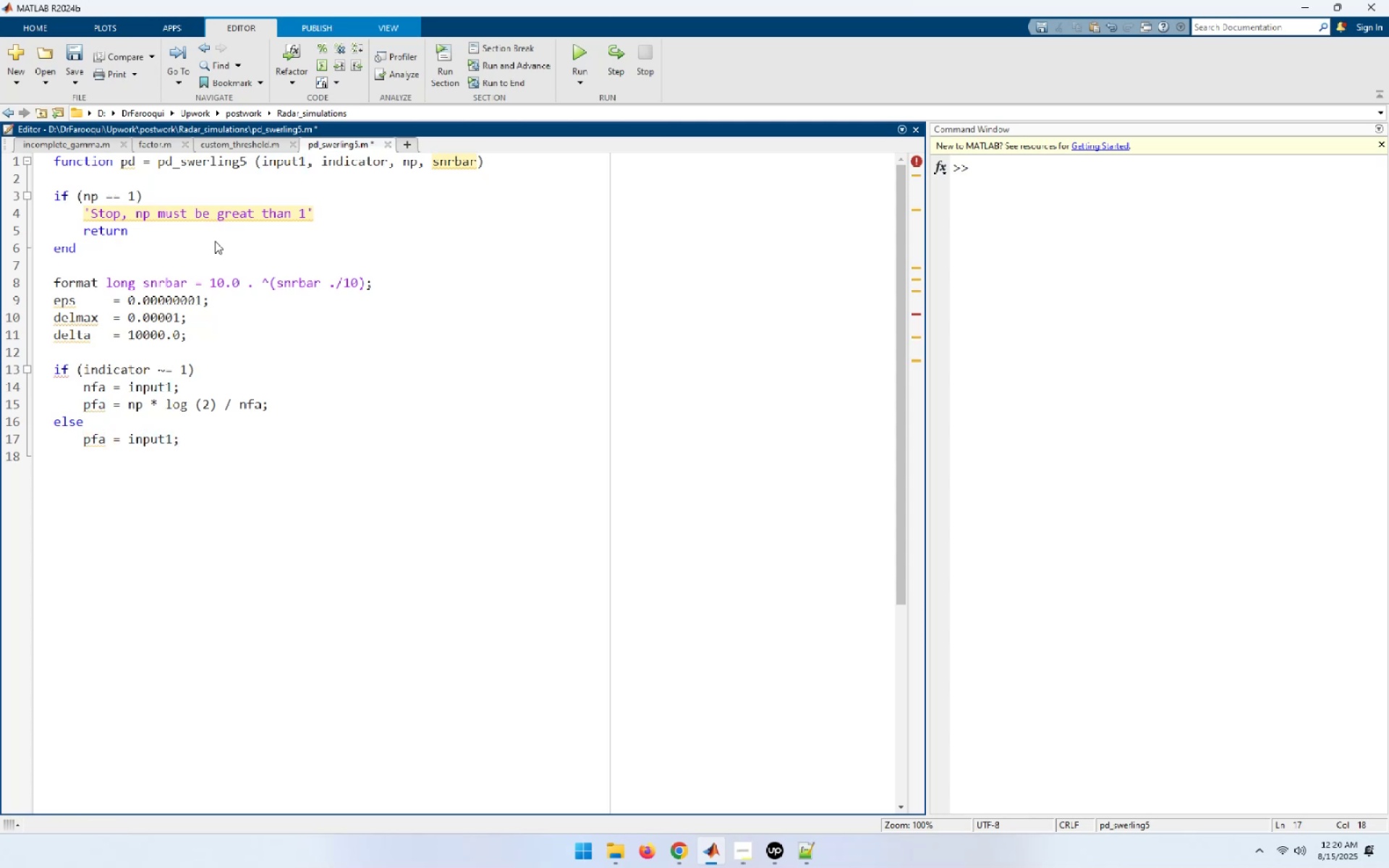 
type(nfa = np *lox (2) / pfa;)
 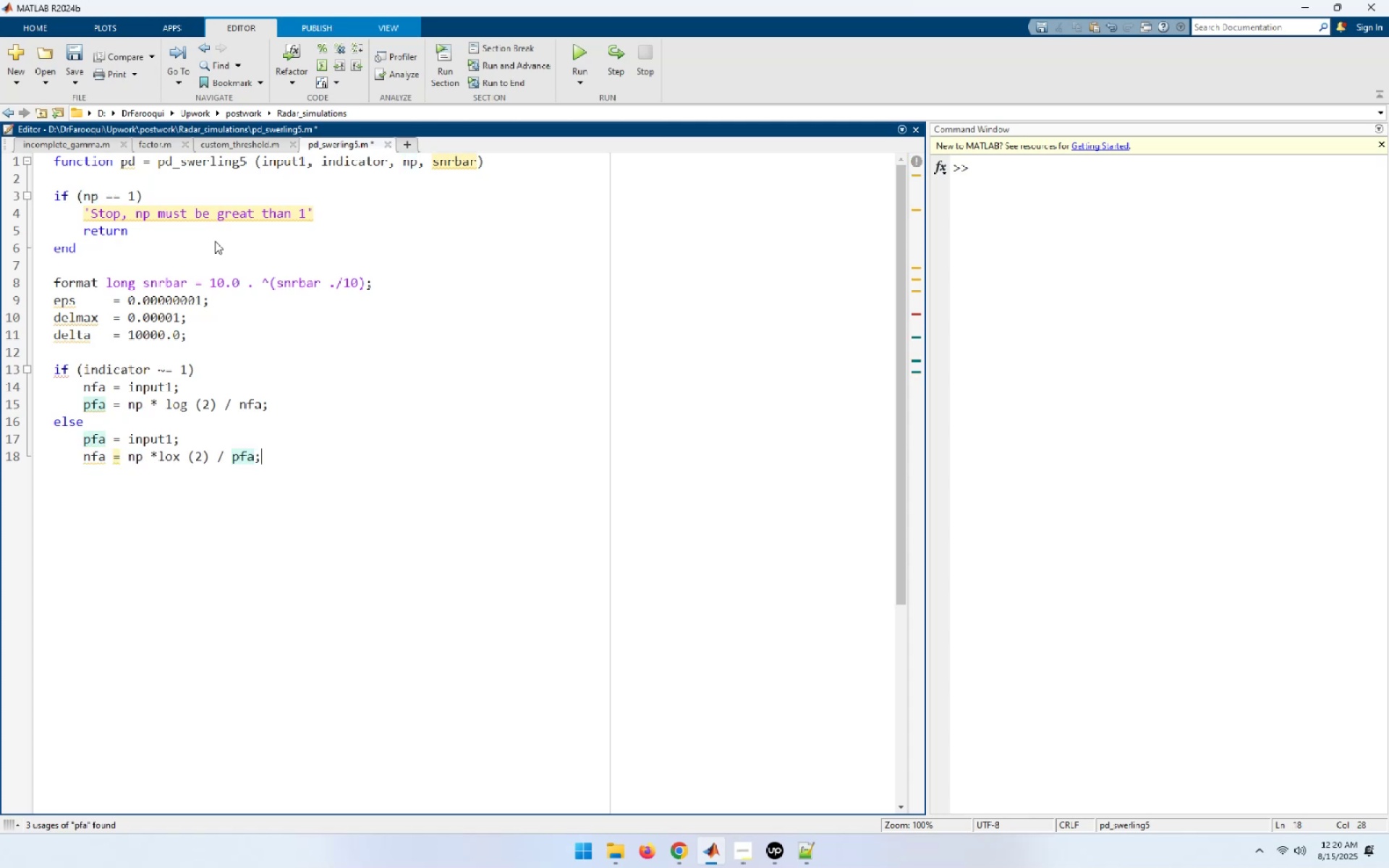 
key(Enter)
 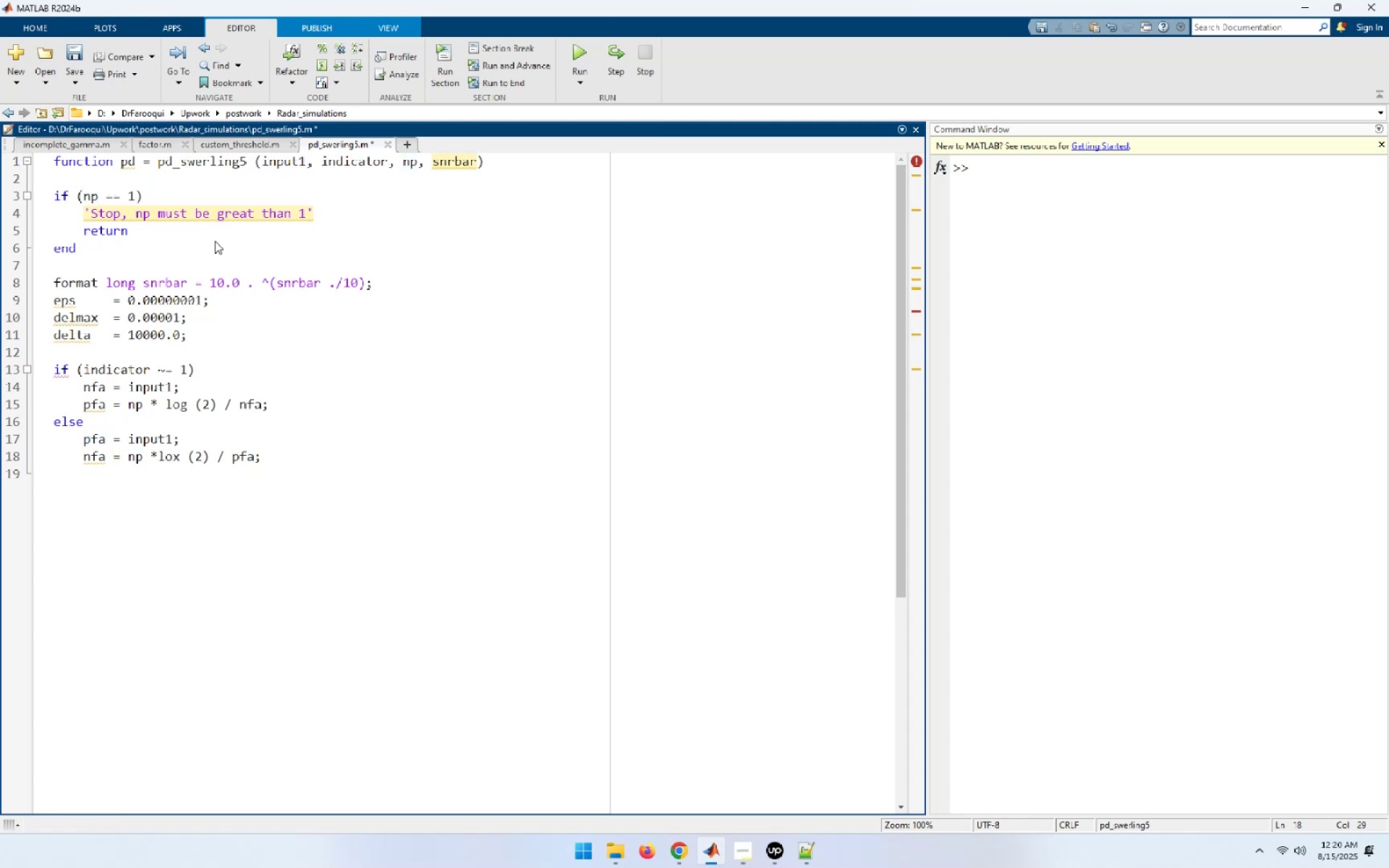 
type(end)
 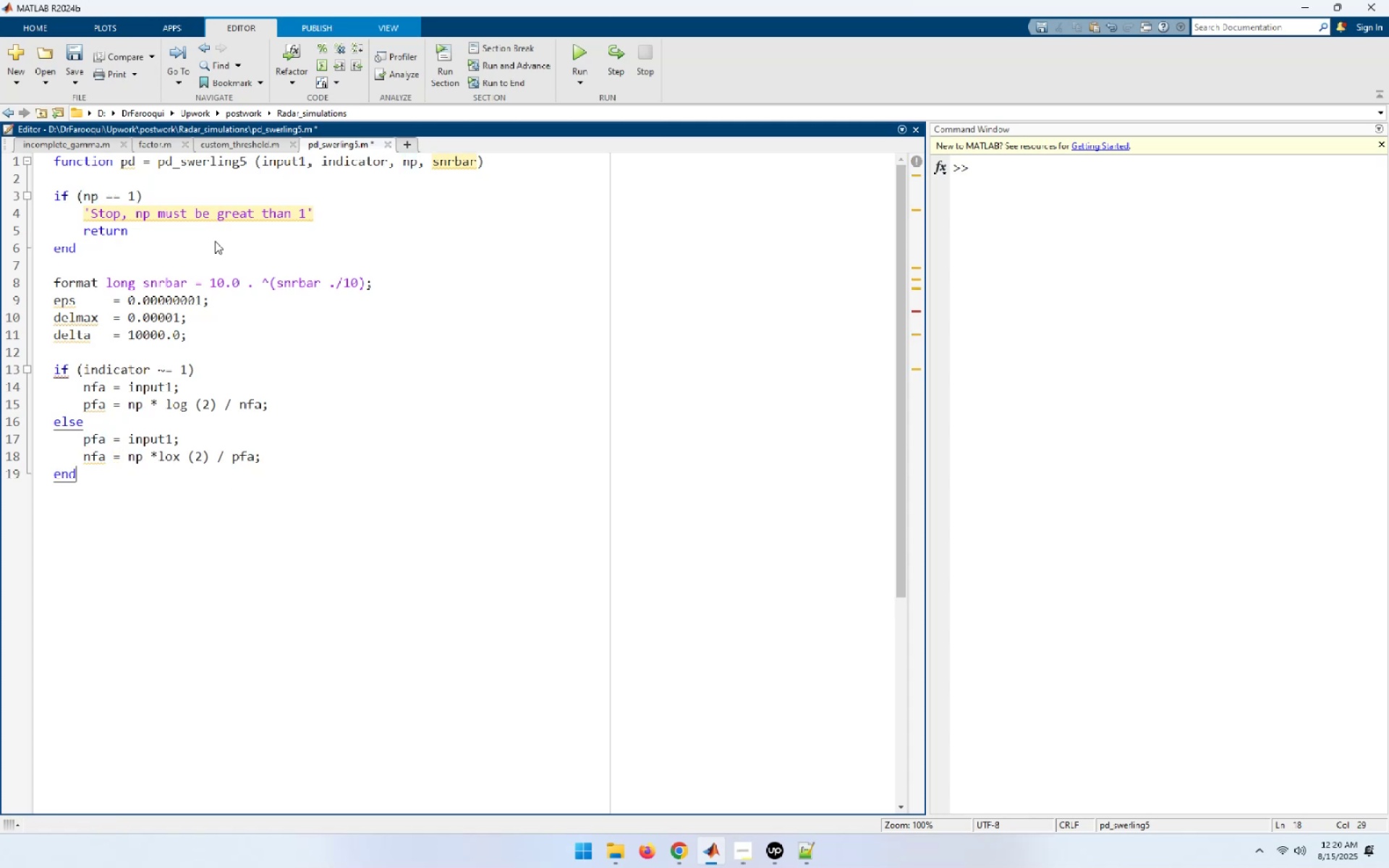 
key(Enter)
 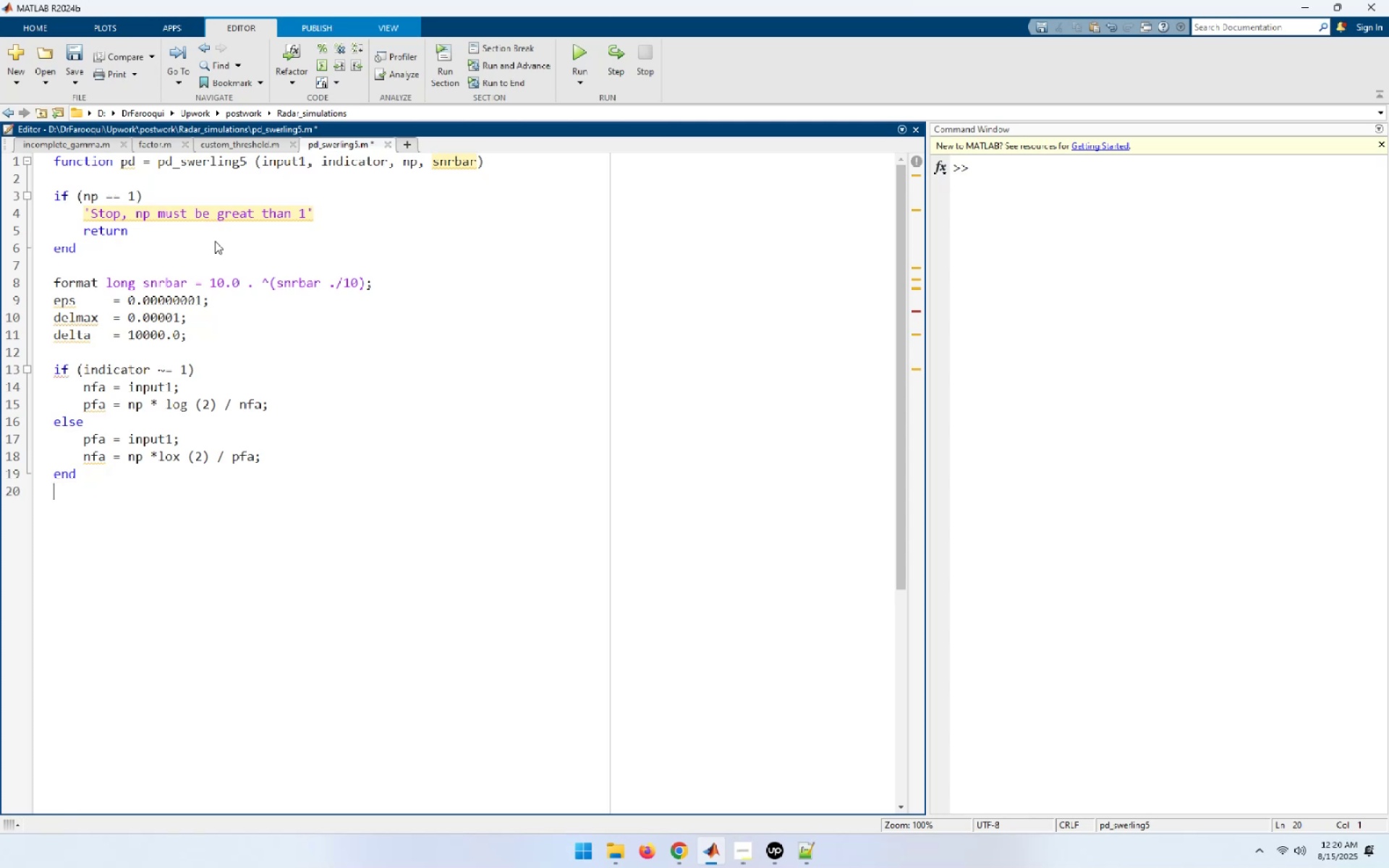 
key(Enter)
 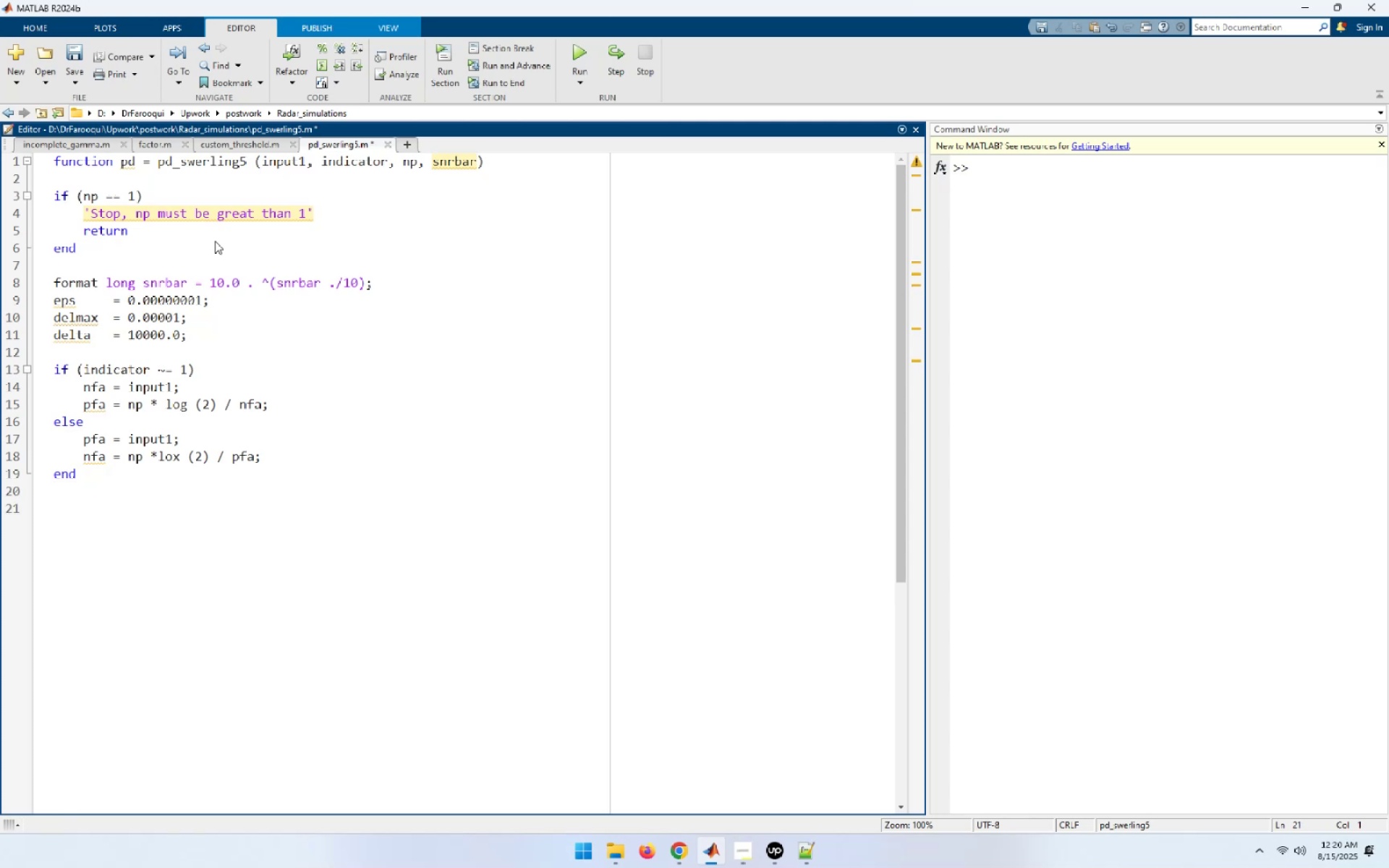 
type(sqrtpfa = q)
key(Backspace)
type(sqrt (-log10 (pfa));)
 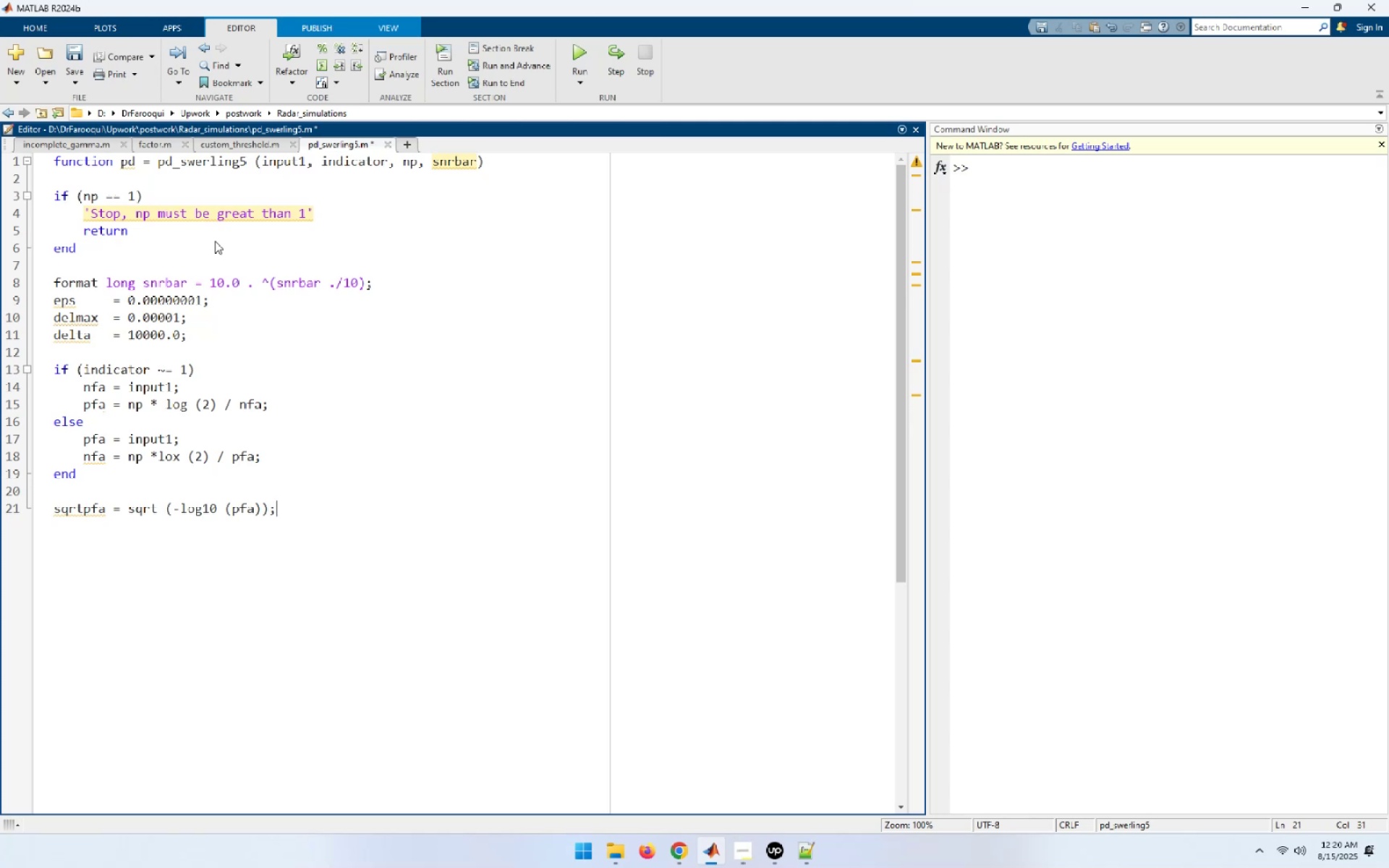 
wait(8.08)
 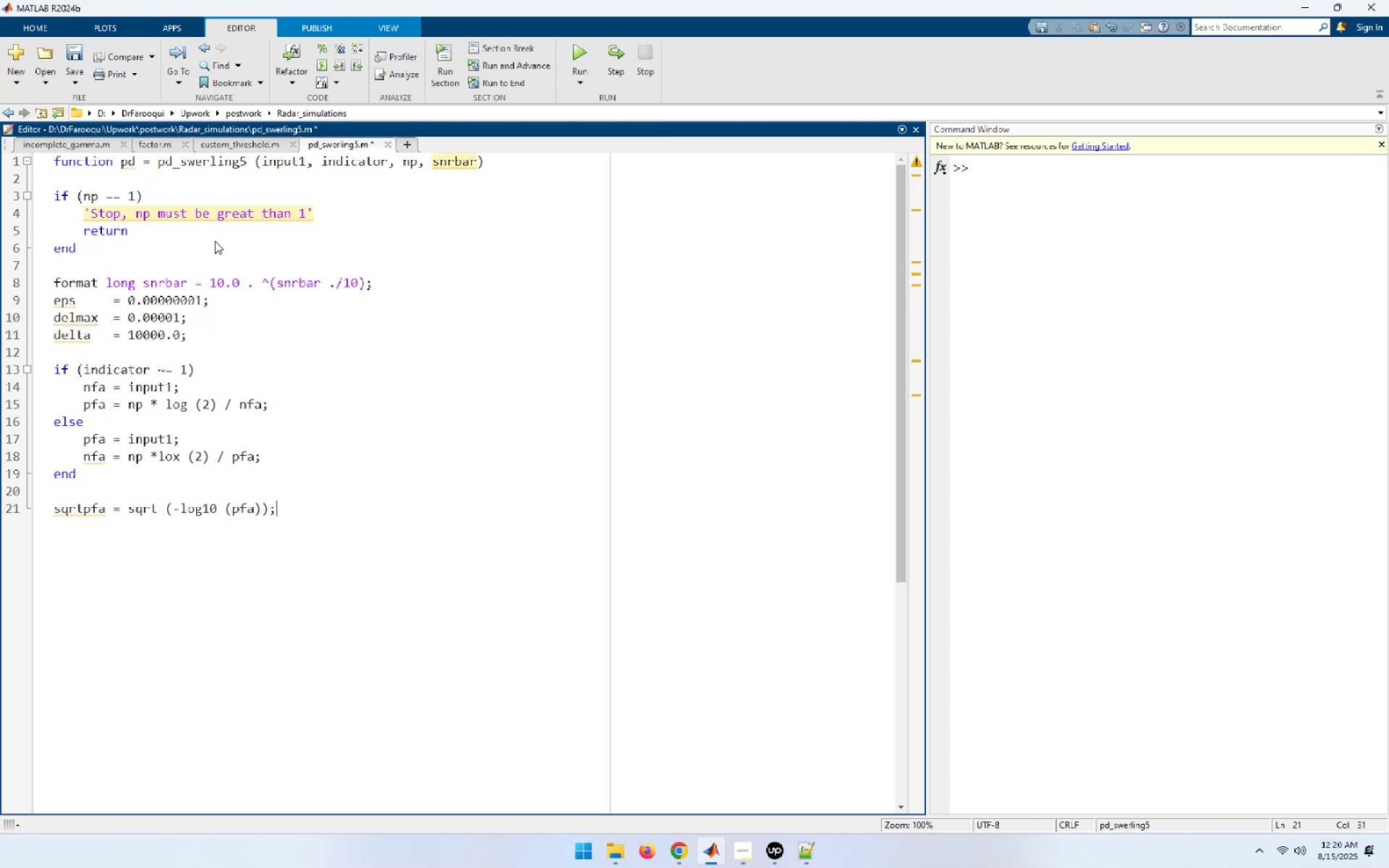 
key(Enter)
 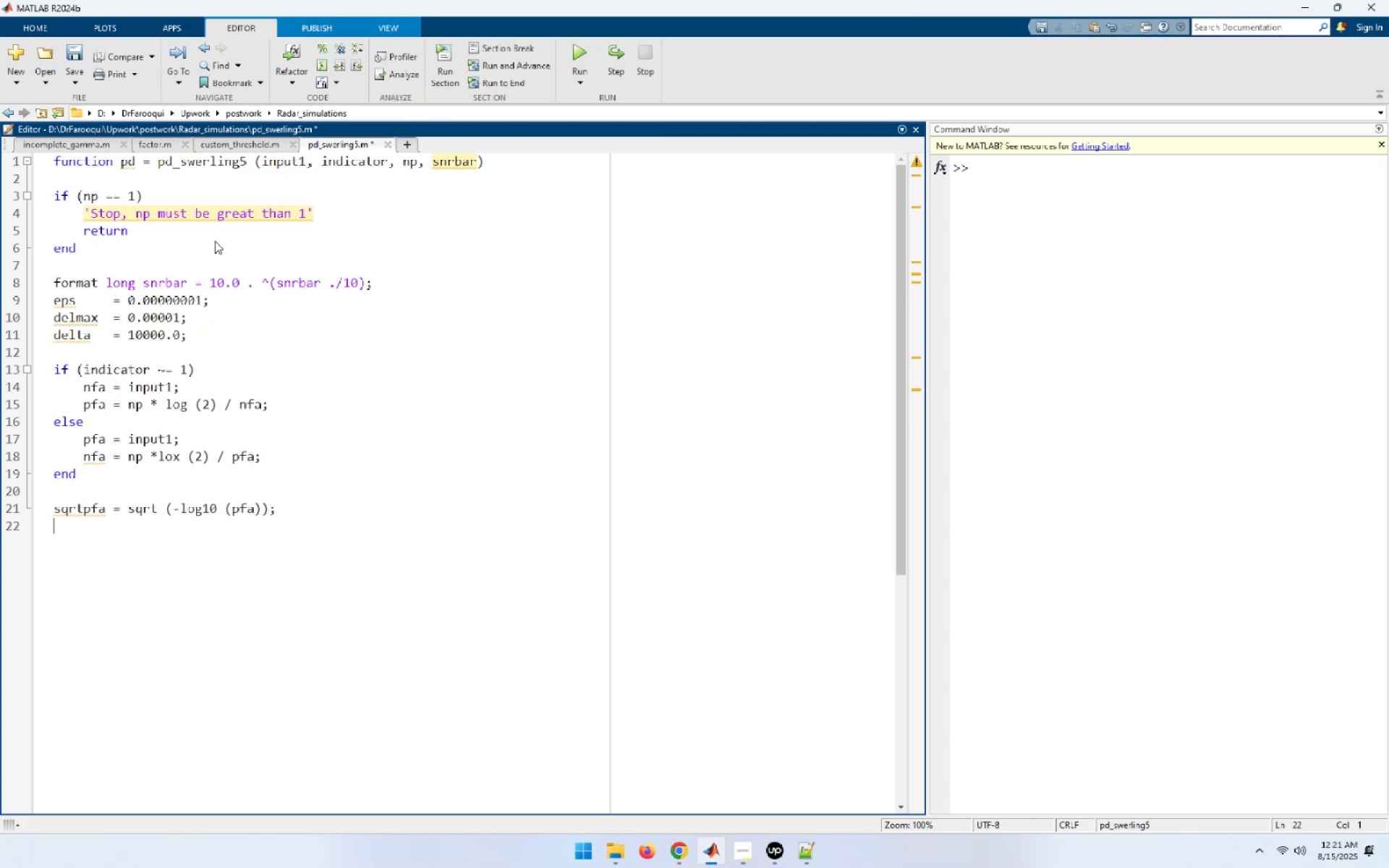 
wait(5.17)
 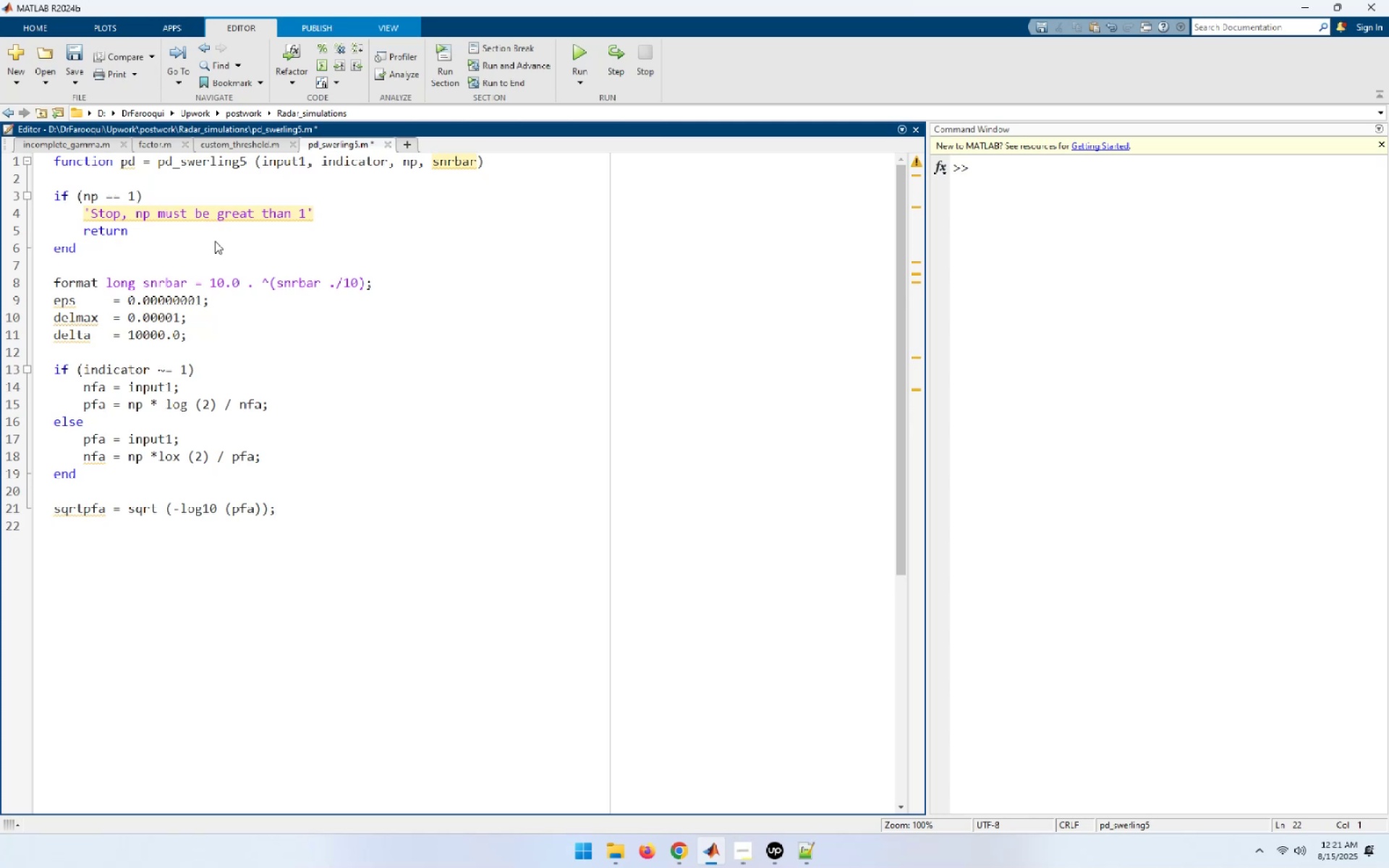 
type(sqrtnp = sqrt(np);)
 